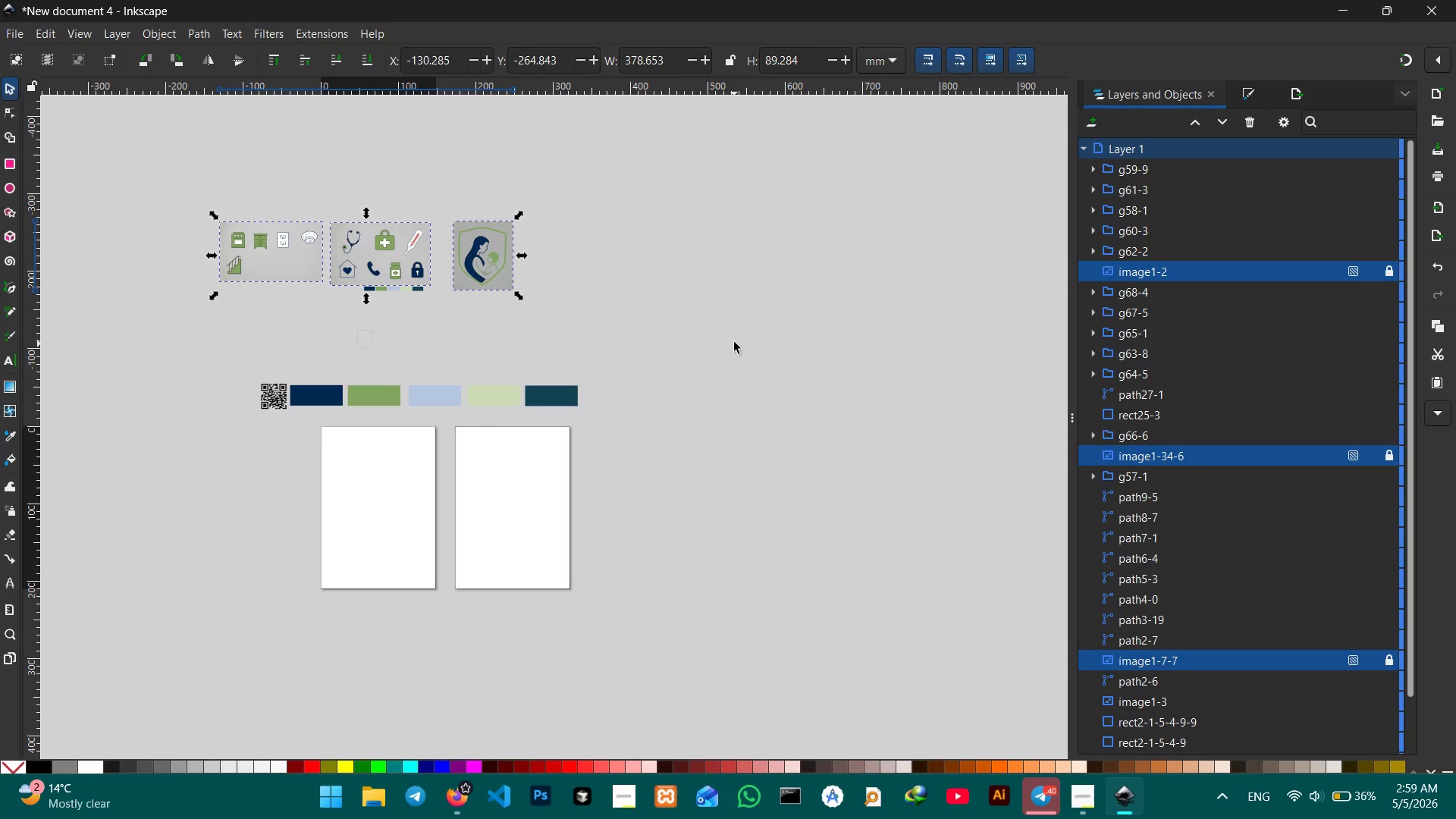 
left_click([740, 293])
 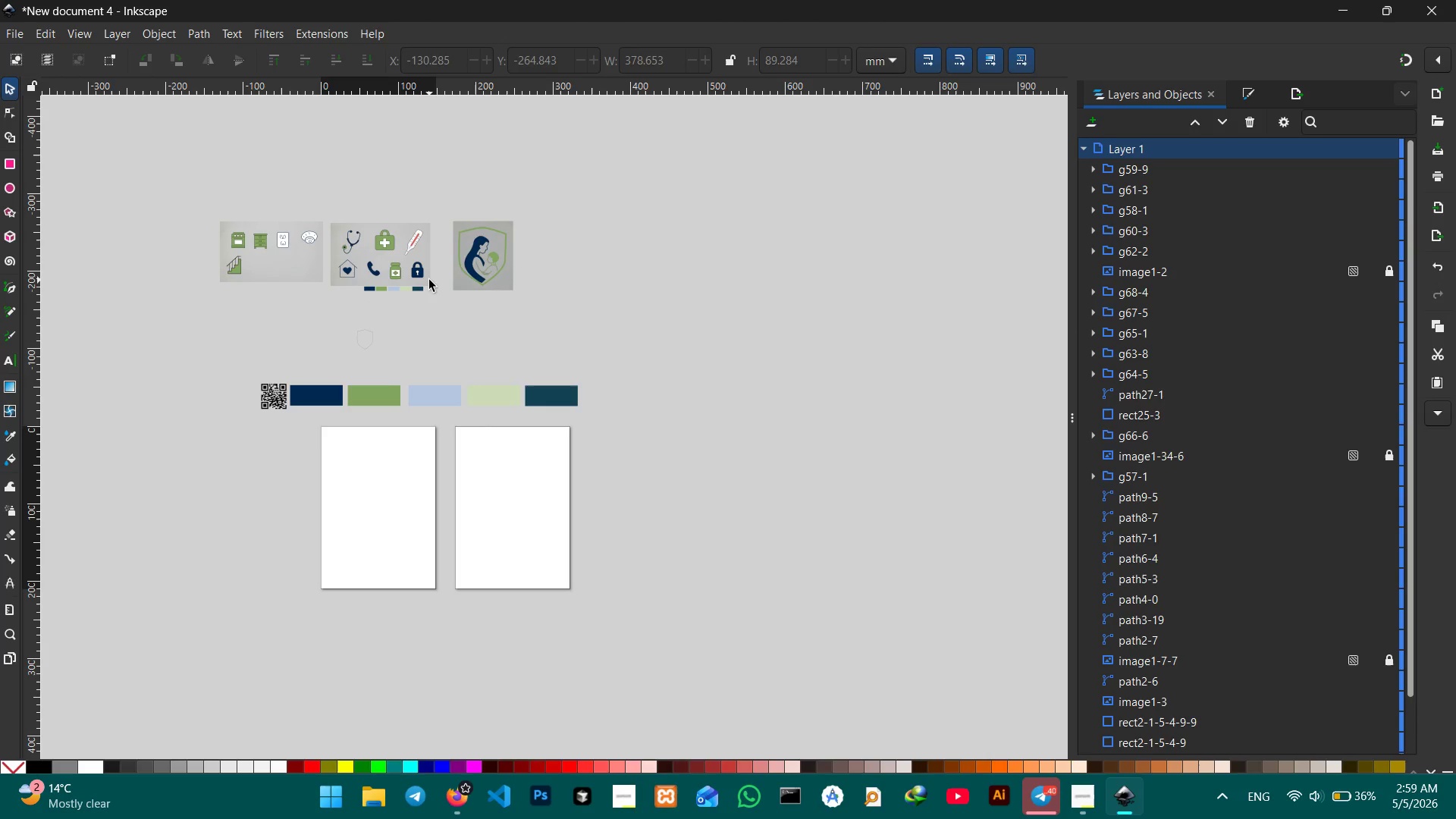 
left_click([429, 280])
 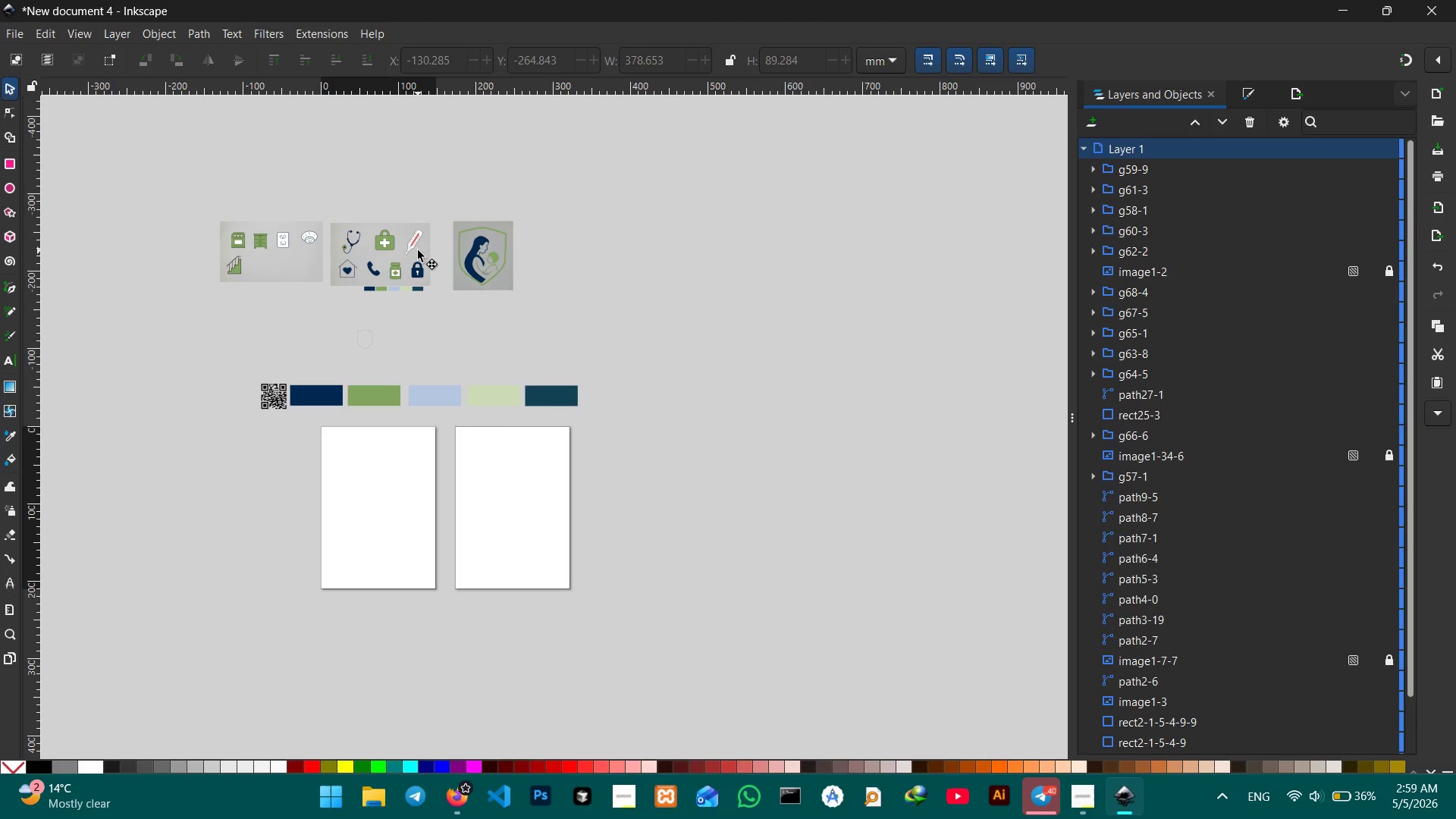 
double_click([418, 250])
 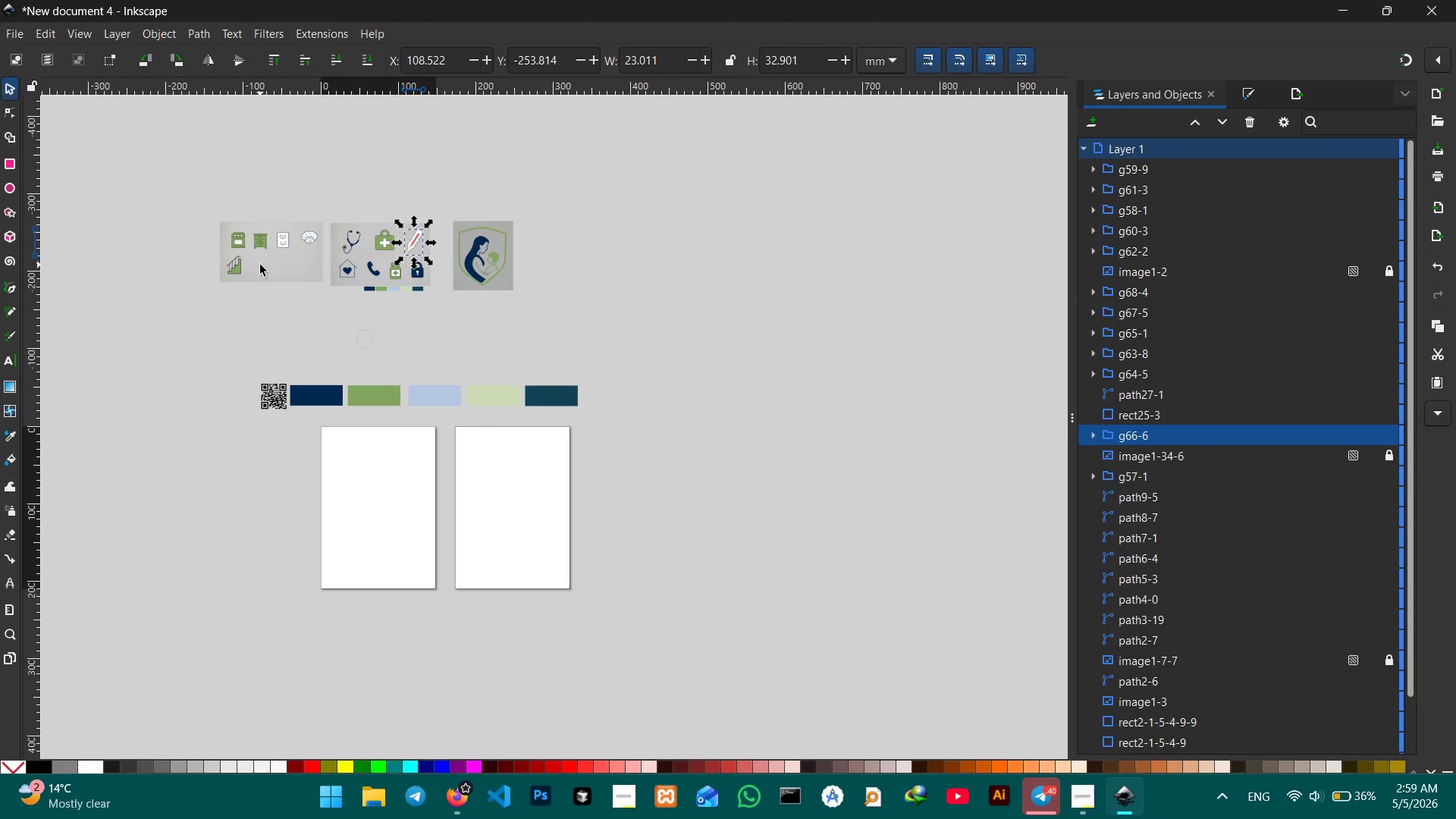 
left_click([275, 264])
 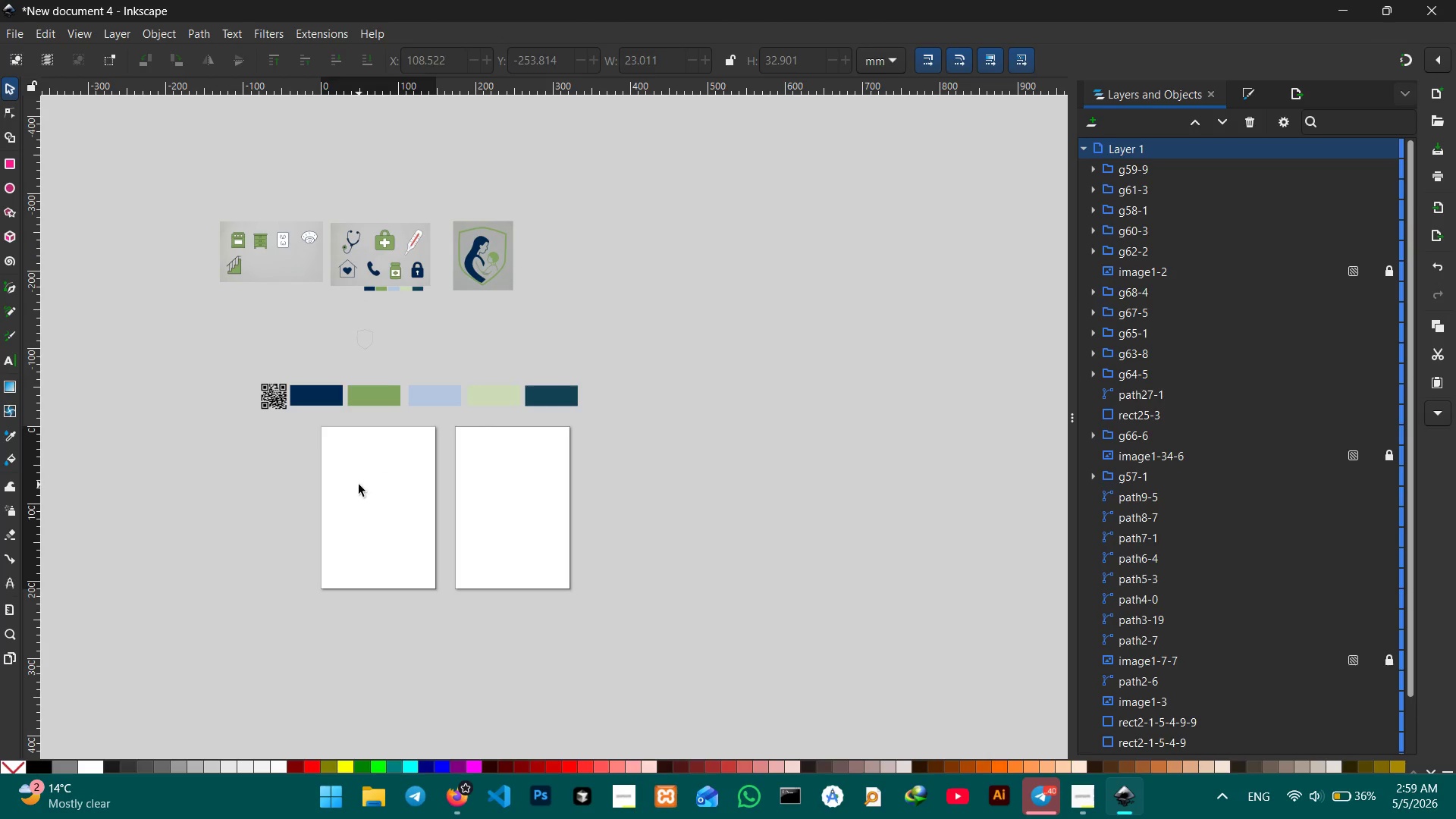 
left_click([359, 483])
 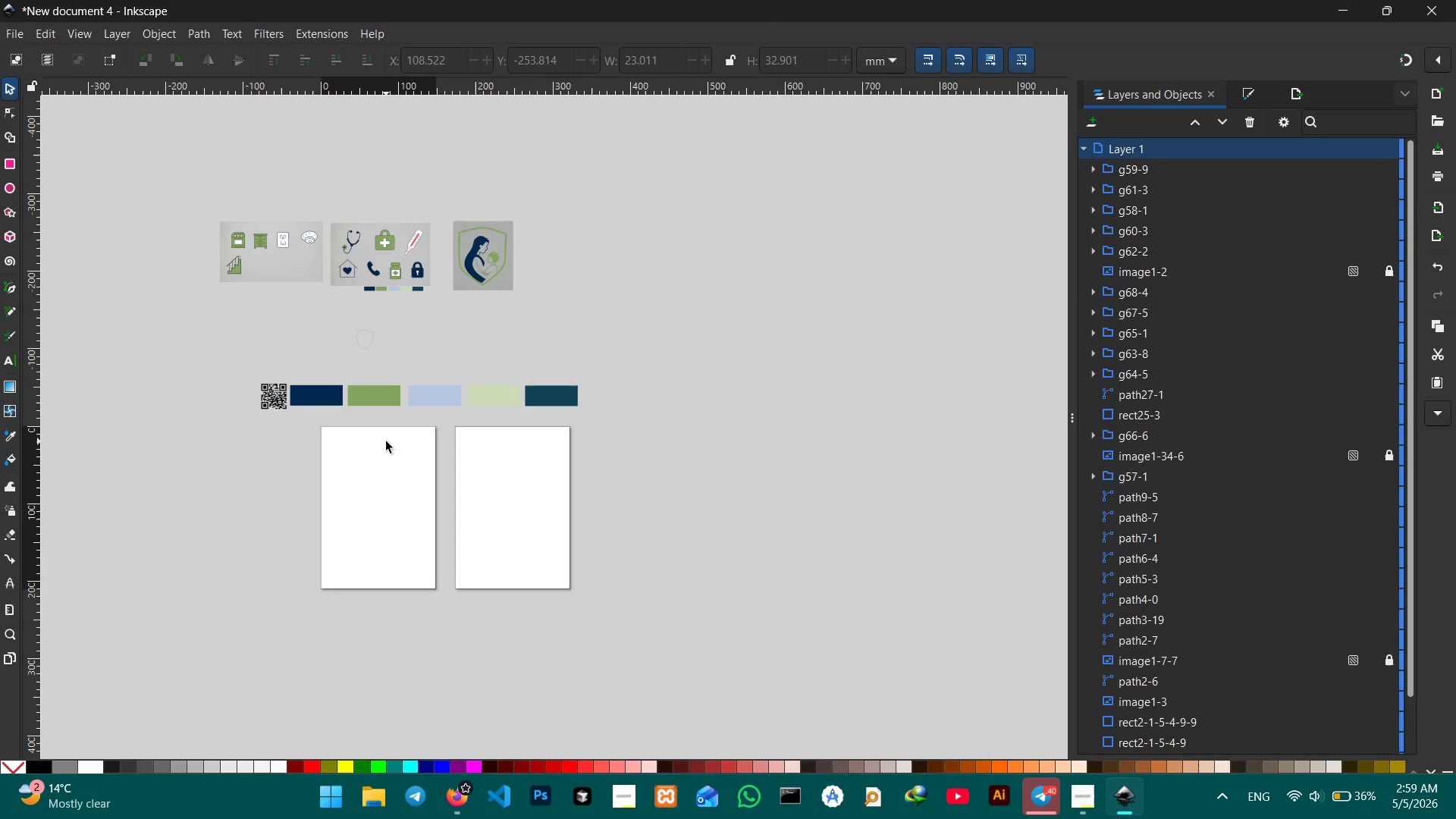 
hold_key(key=ControlLeft, duration=0.97)
scroll: coordinate [384, 442], scroll_direction: up, amount: 1.0
 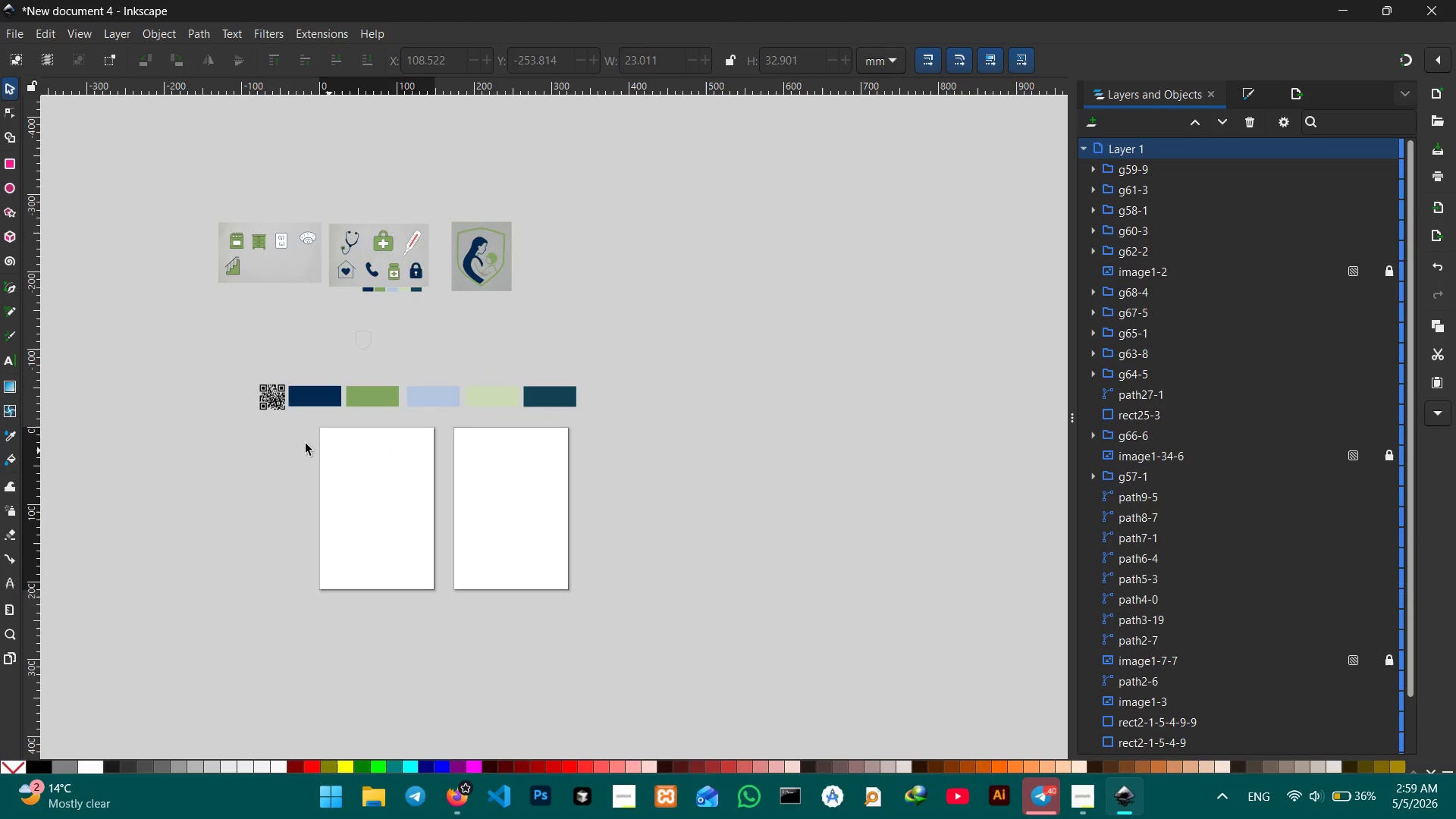 
wait(5.08)
 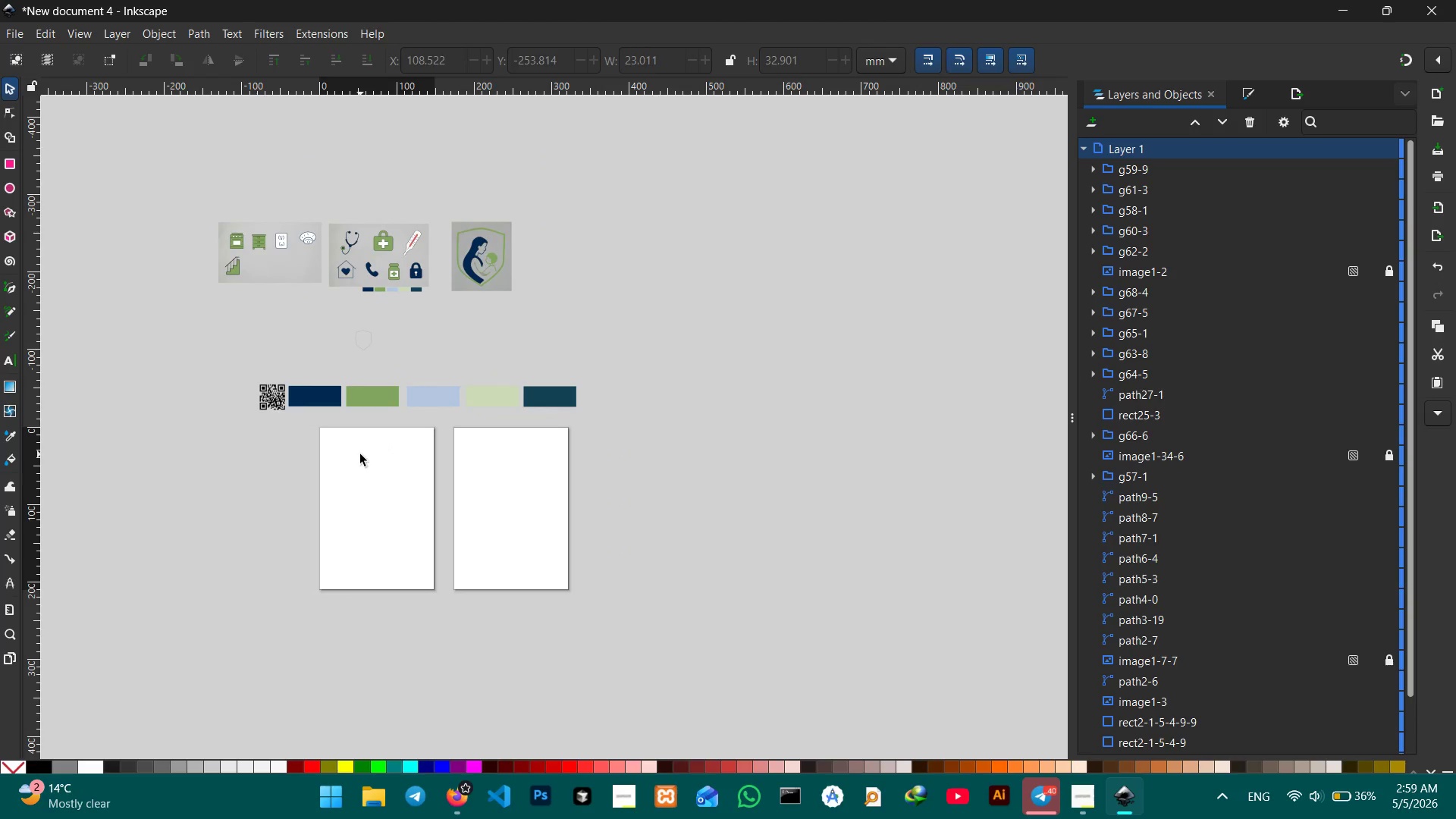 
left_click_drag(start_coordinate=[448, 185], to_coordinate=[536, 323])
 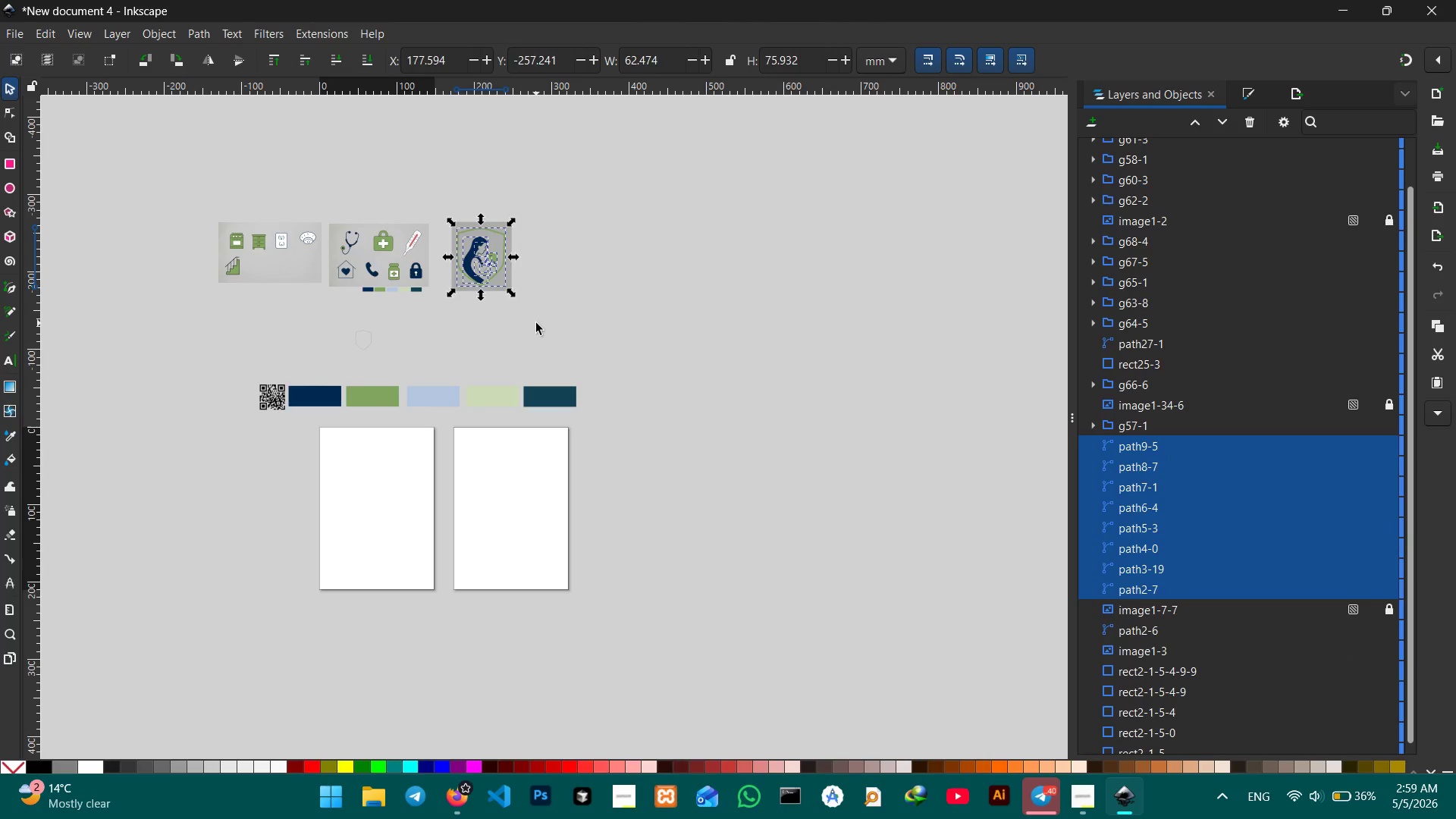 
key(Control+C)
 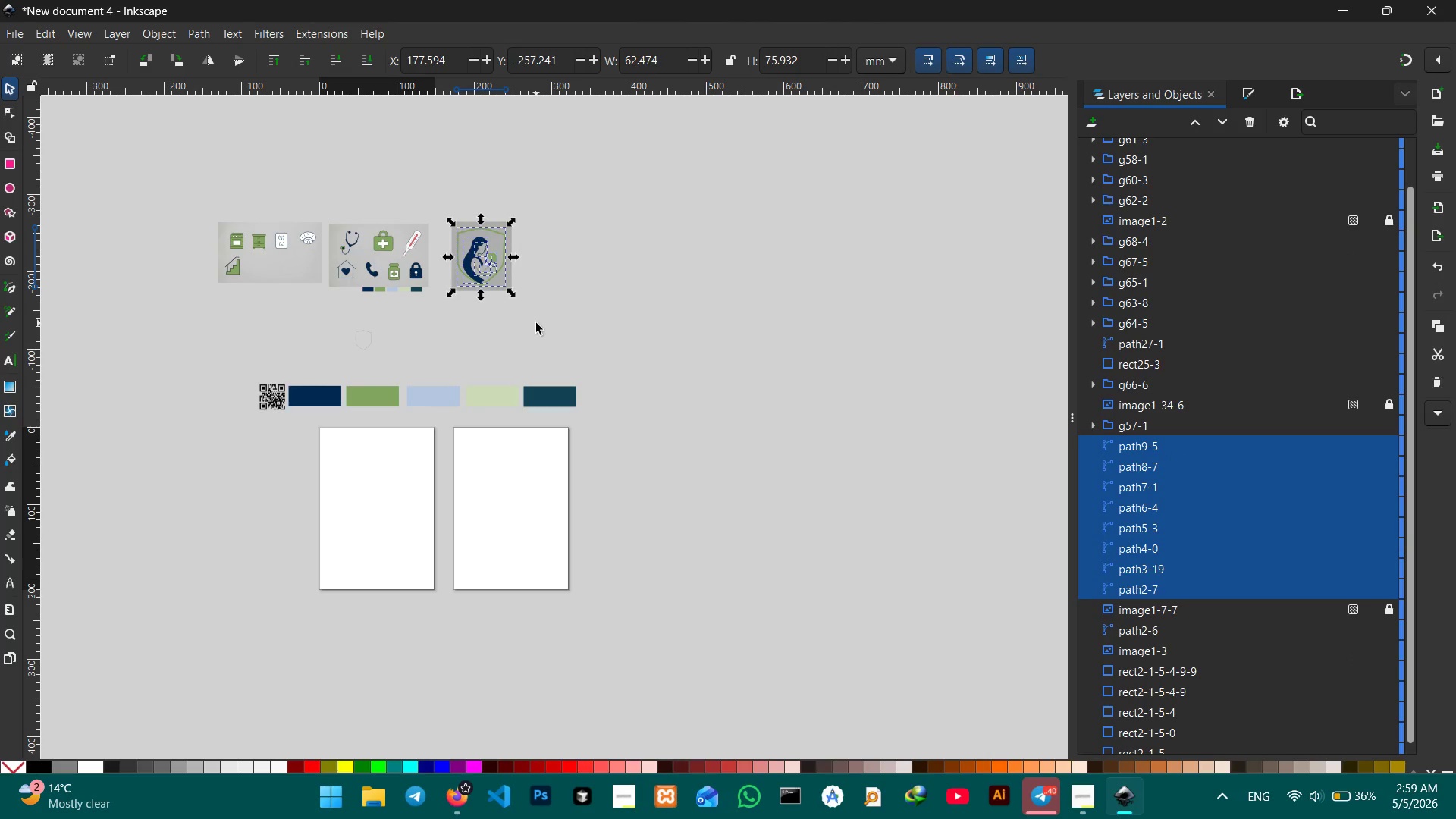 
key(Control+V)
 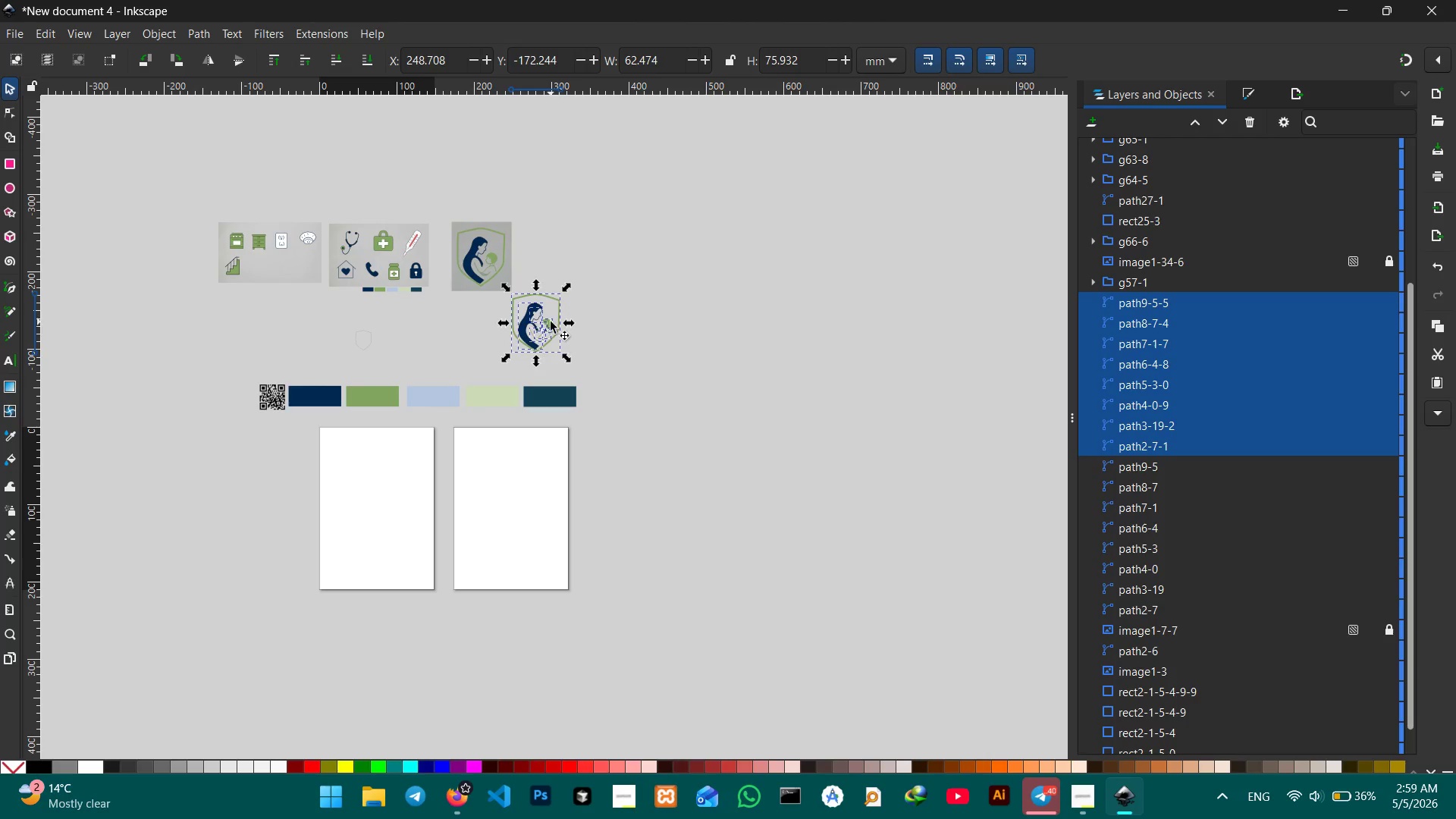 
left_click_drag(start_coordinate=[550, 322], to_coordinate=[369, 468])
 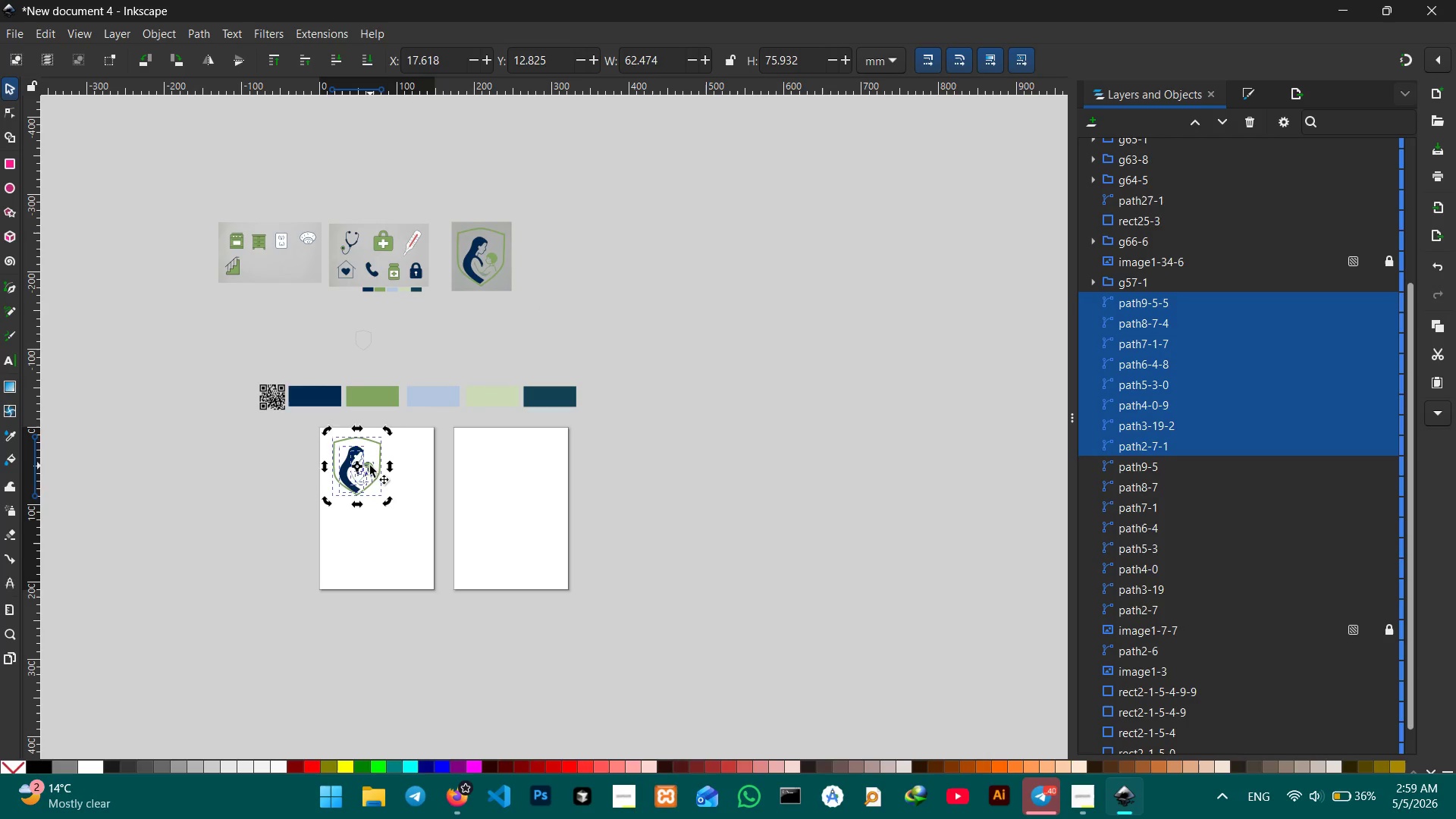 
left_click([369, 468])
 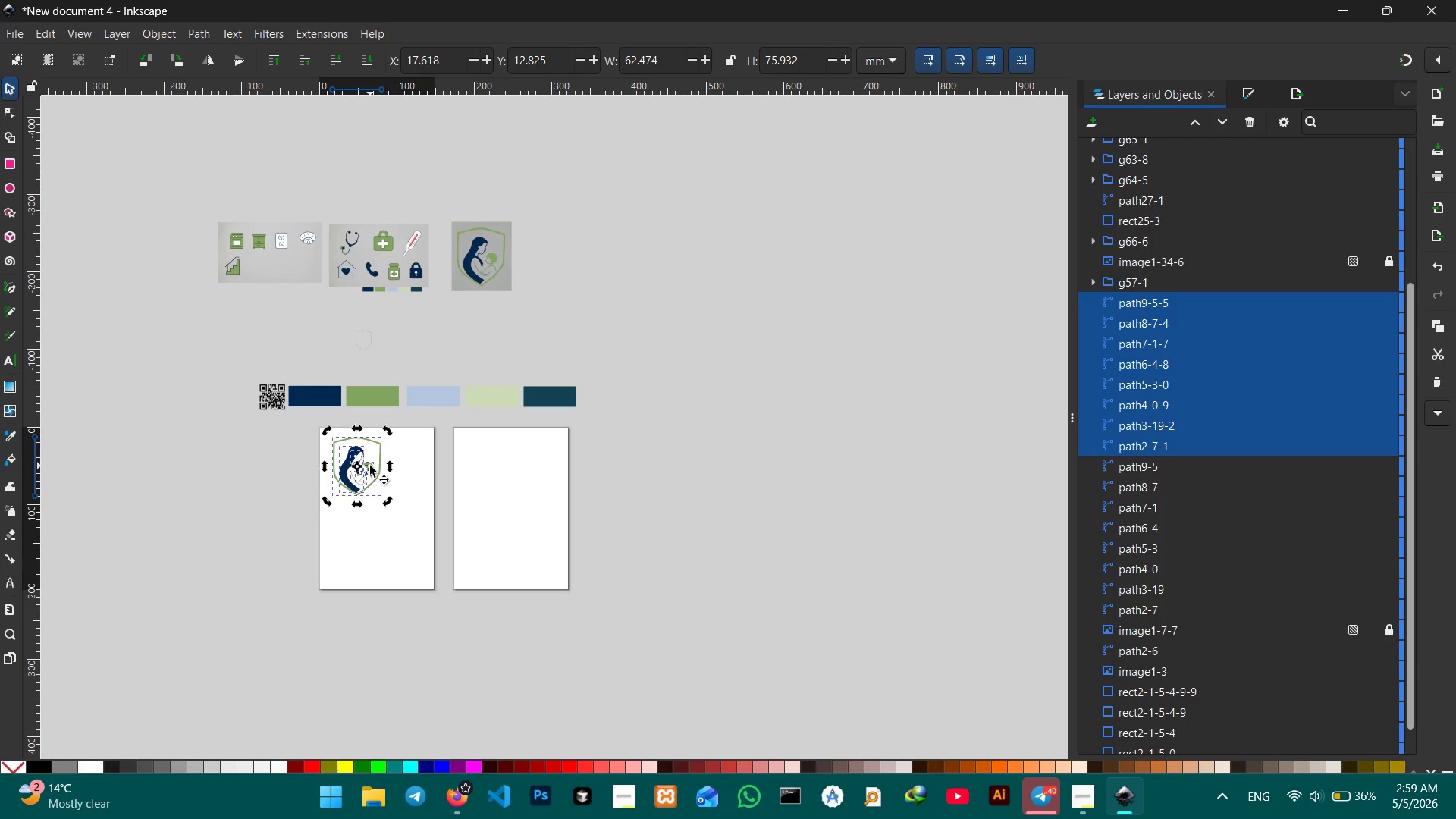 
key(Control+G)
 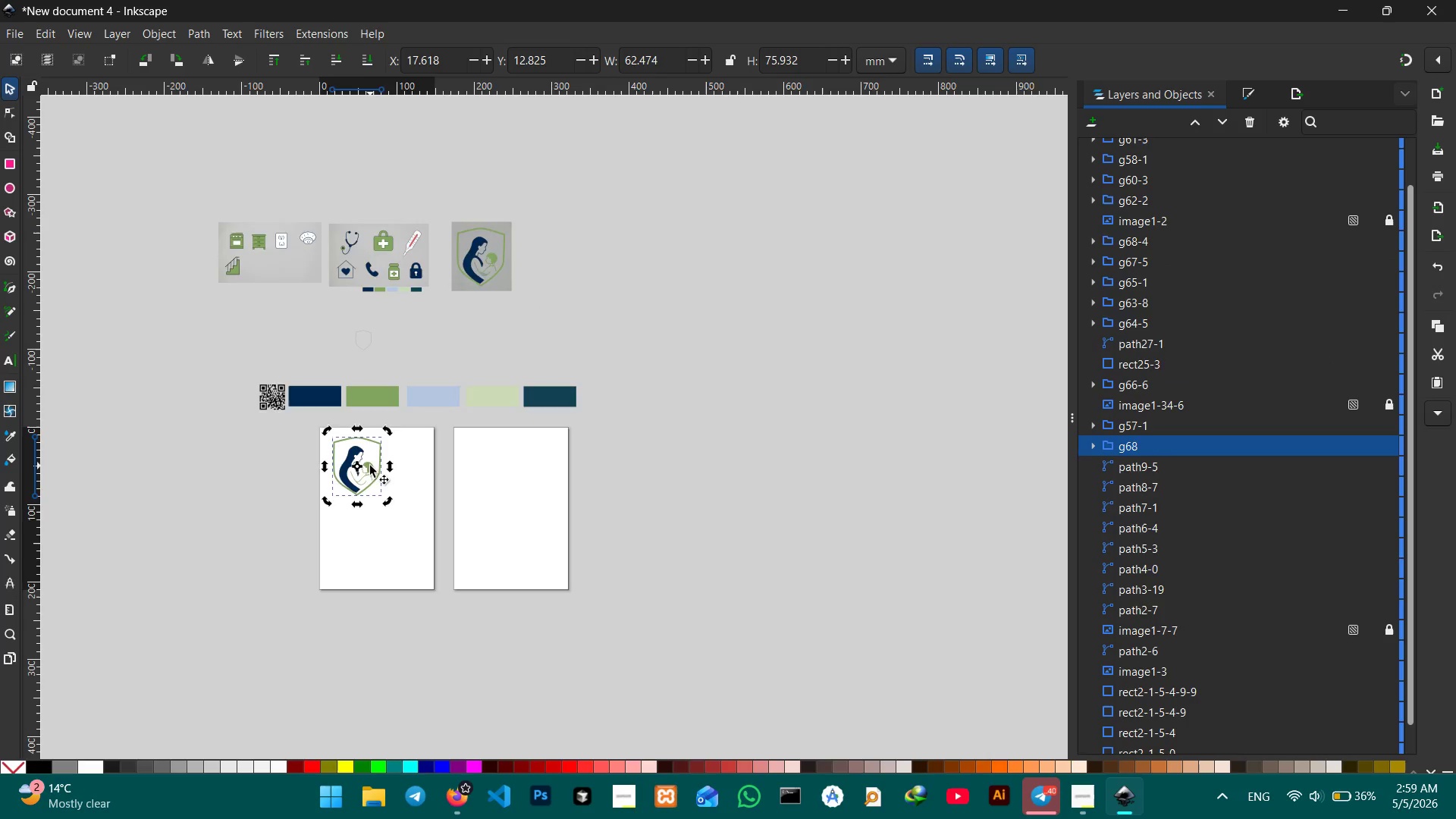 
hold_key(key=ControlLeft, duration=0.39)
scroll: coordinate [370, 466], scroll_direction: up, amount: 3.0
 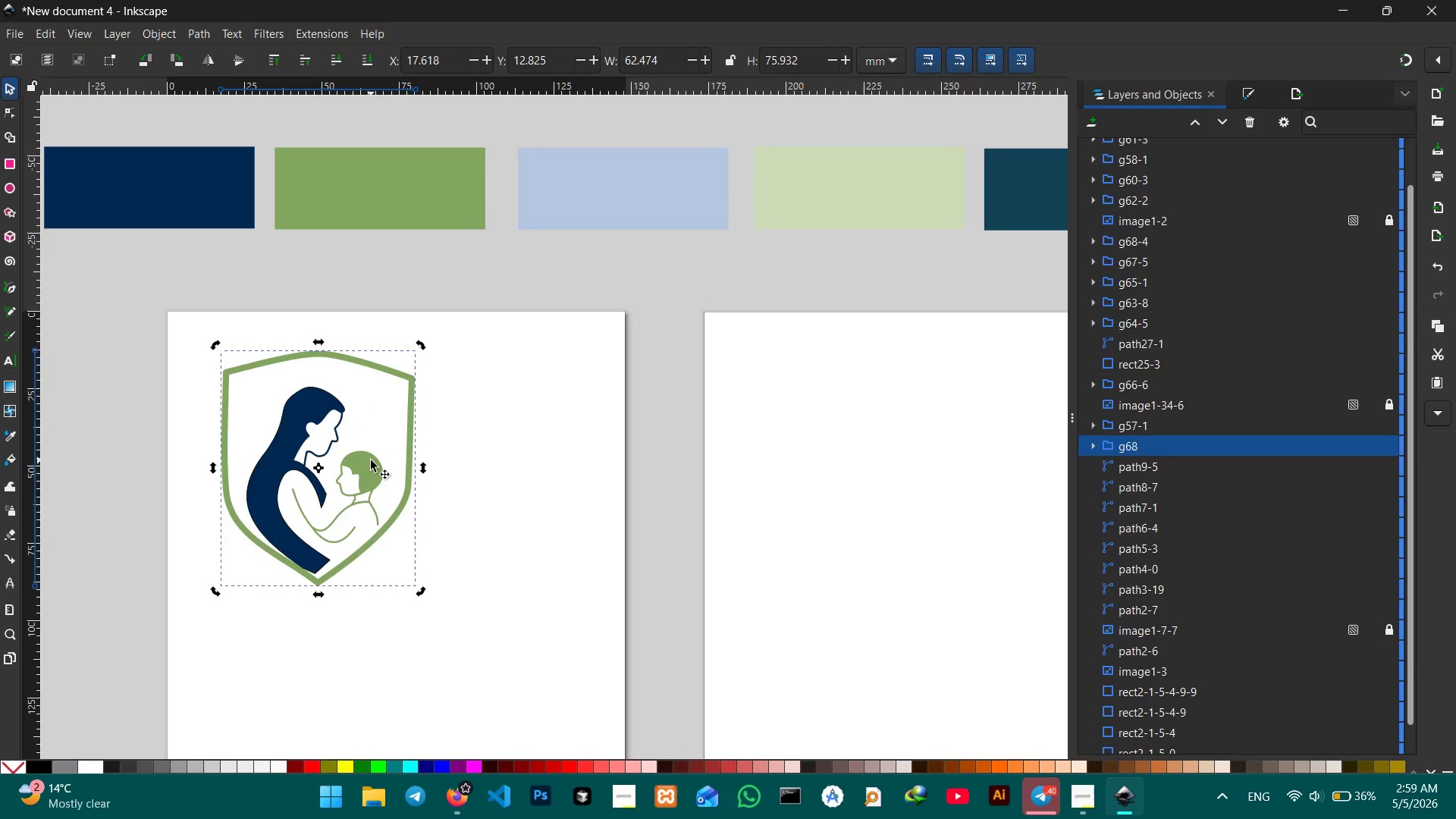 
scroll: coordinate [371, 460], scroll_direction: none, amount: 0.0
 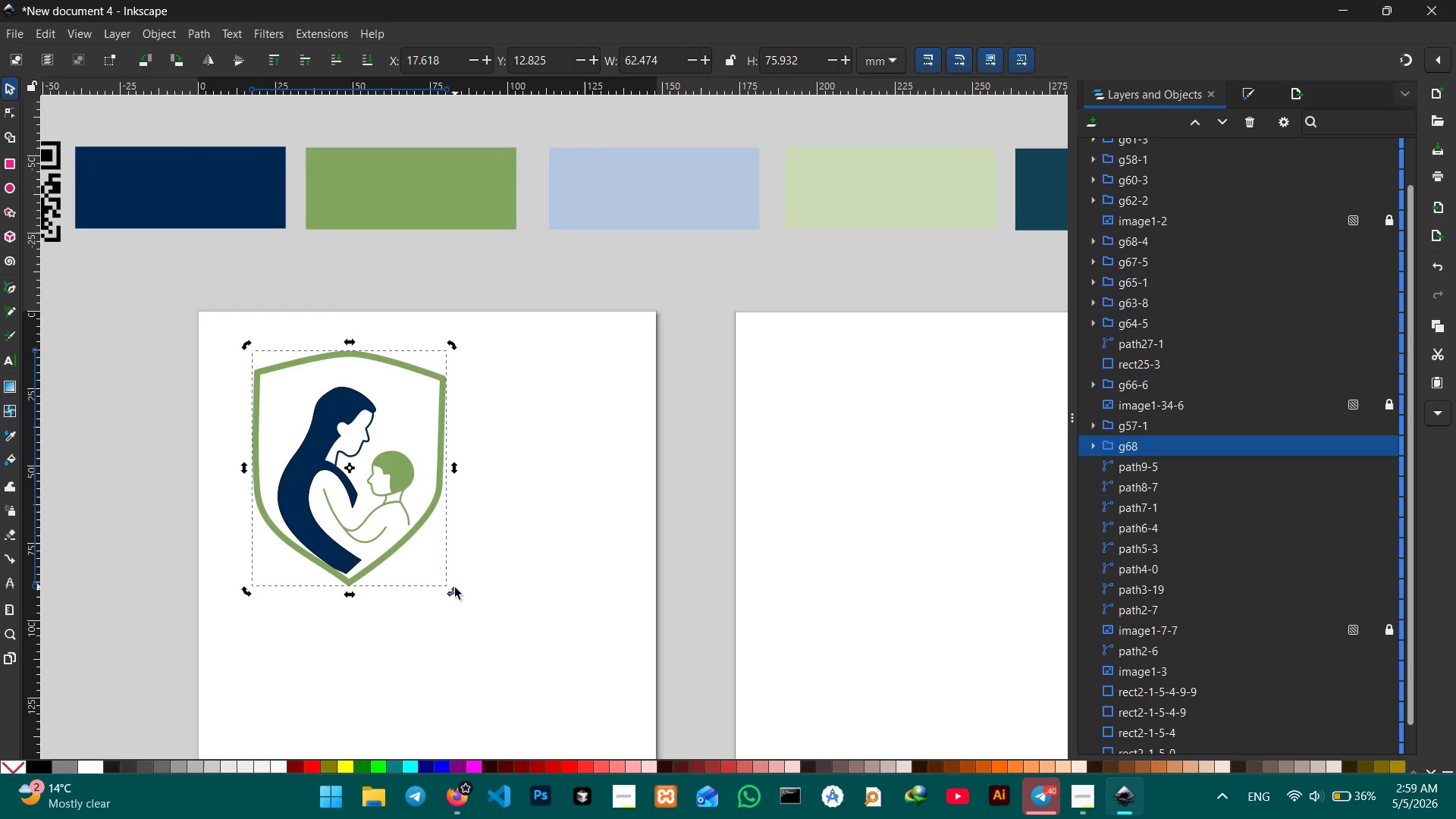 
hold_key(key=ShiftLeft, duration=1.02)
left_click_drag(start_coordinate=[455, 592], to_coordinate=[435, 557])
 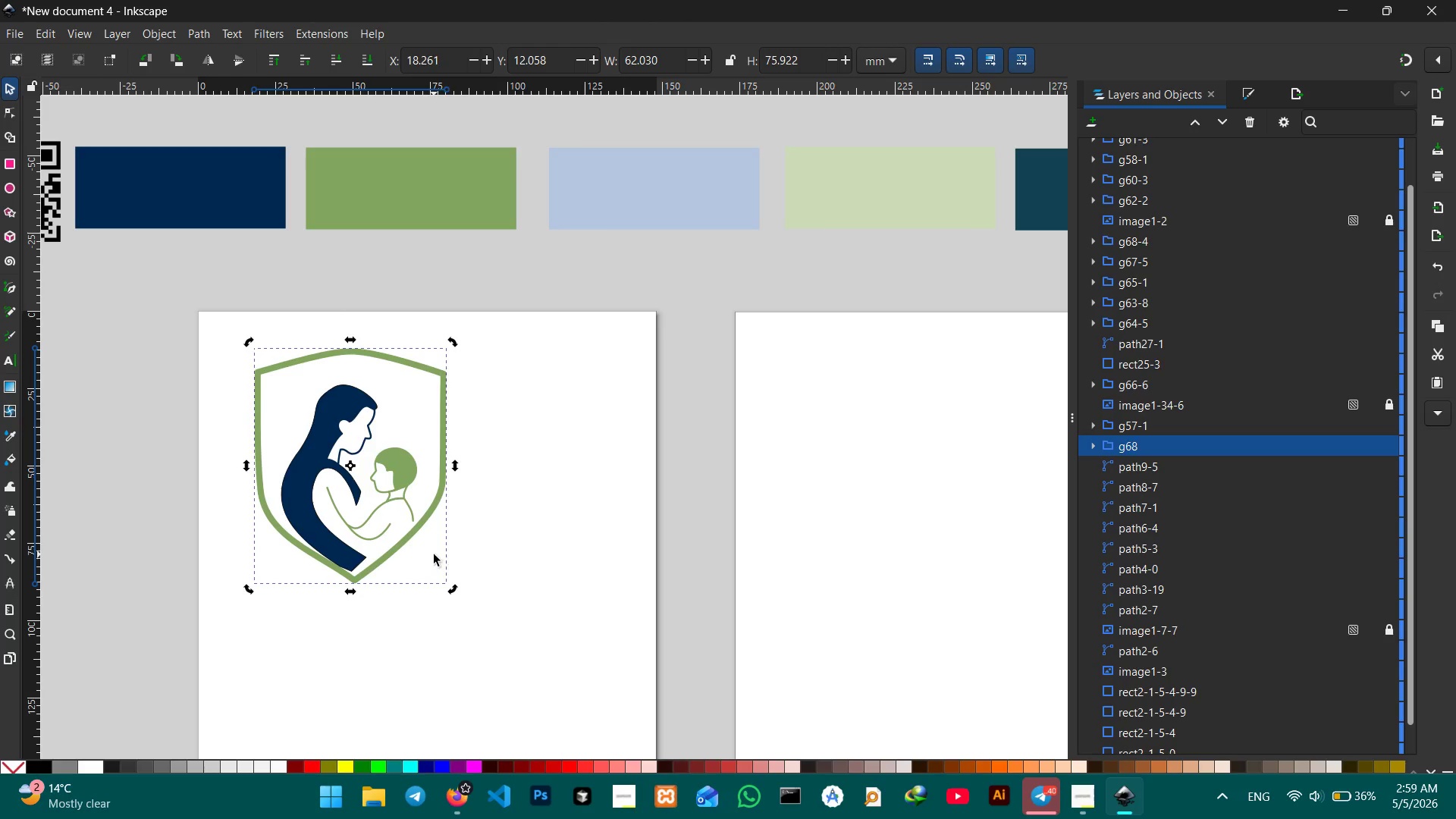 
key(Control+Z)
 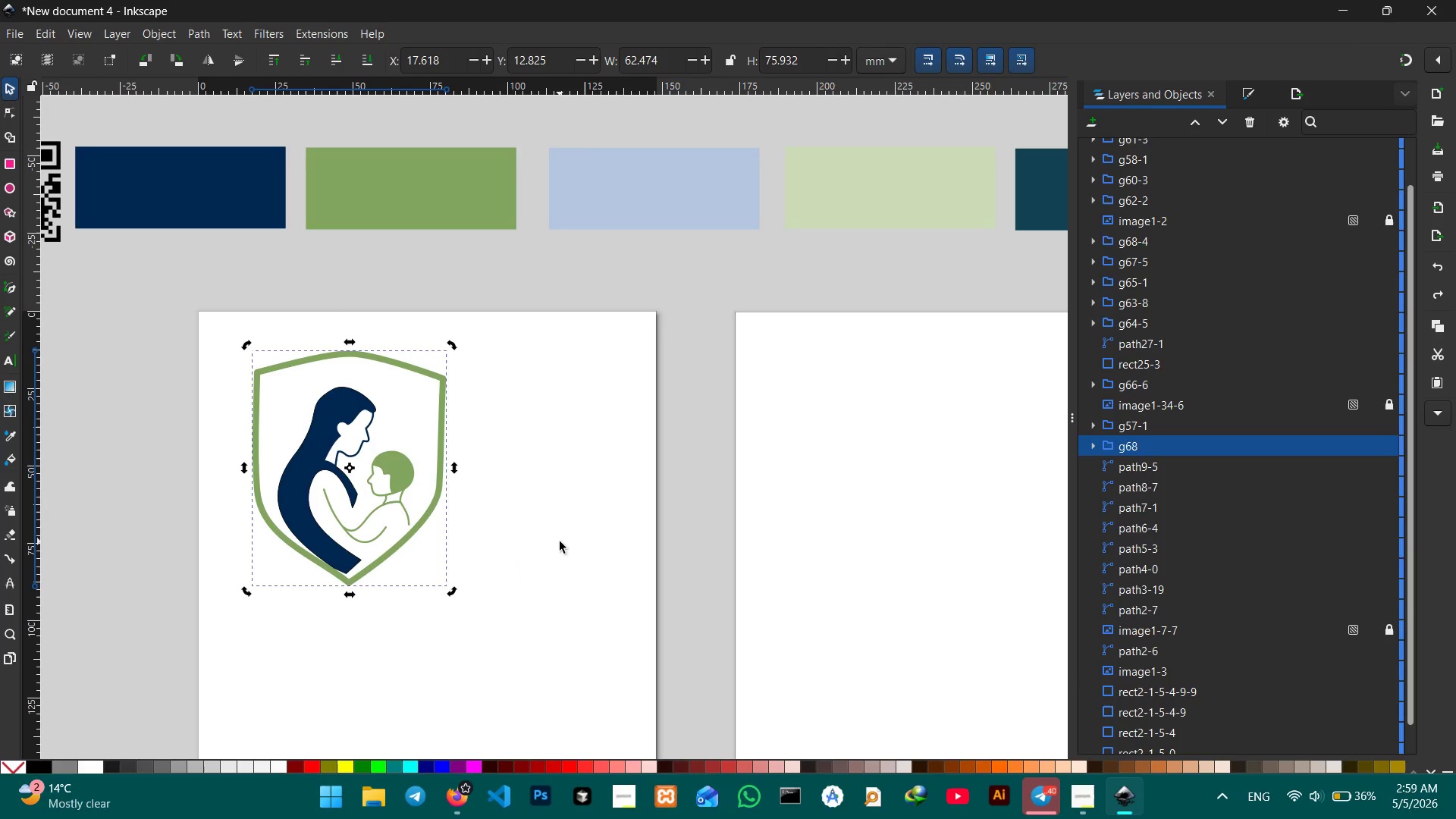 
left_click([560, 541])
 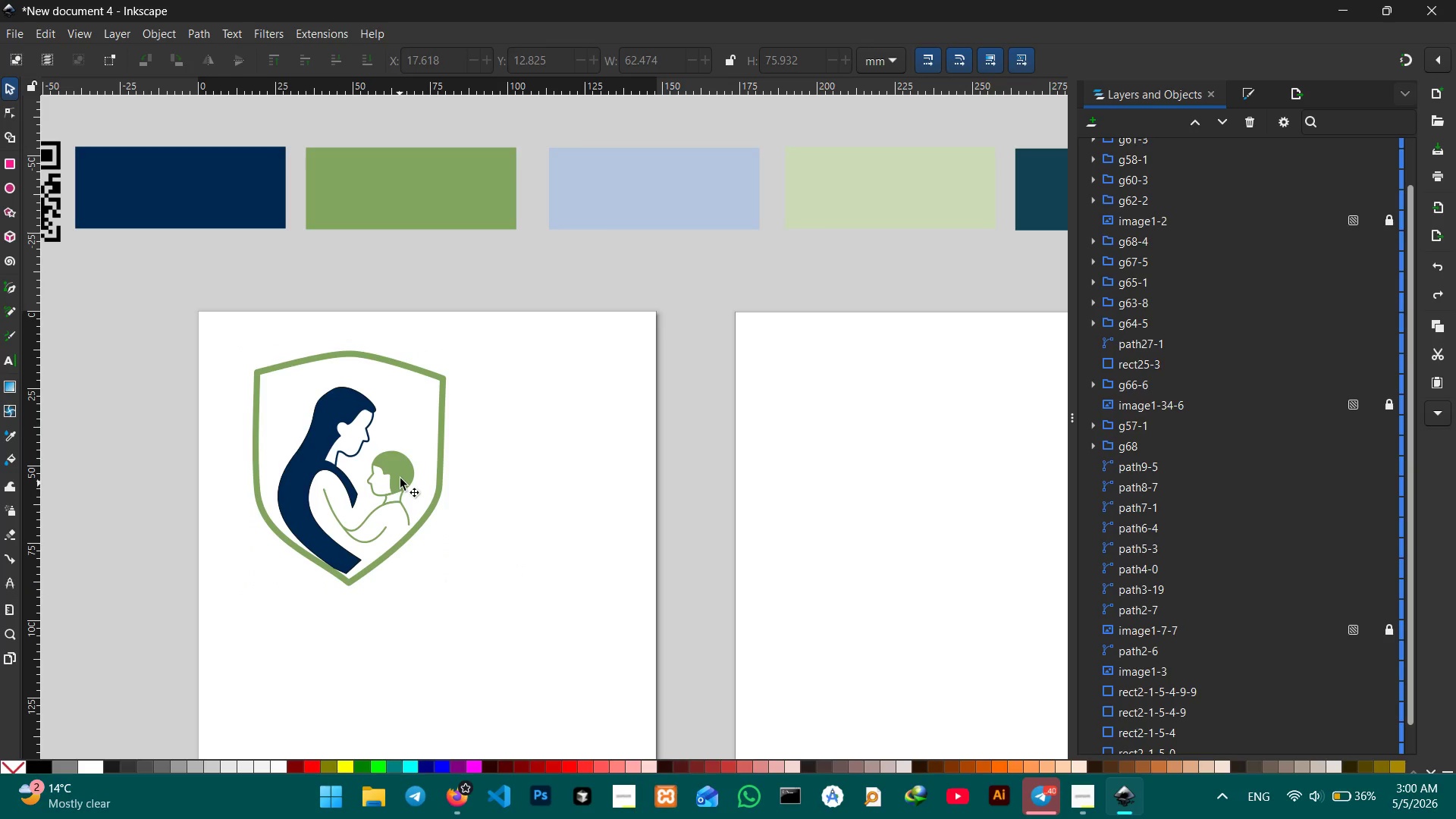 
left_click([400, 477])
 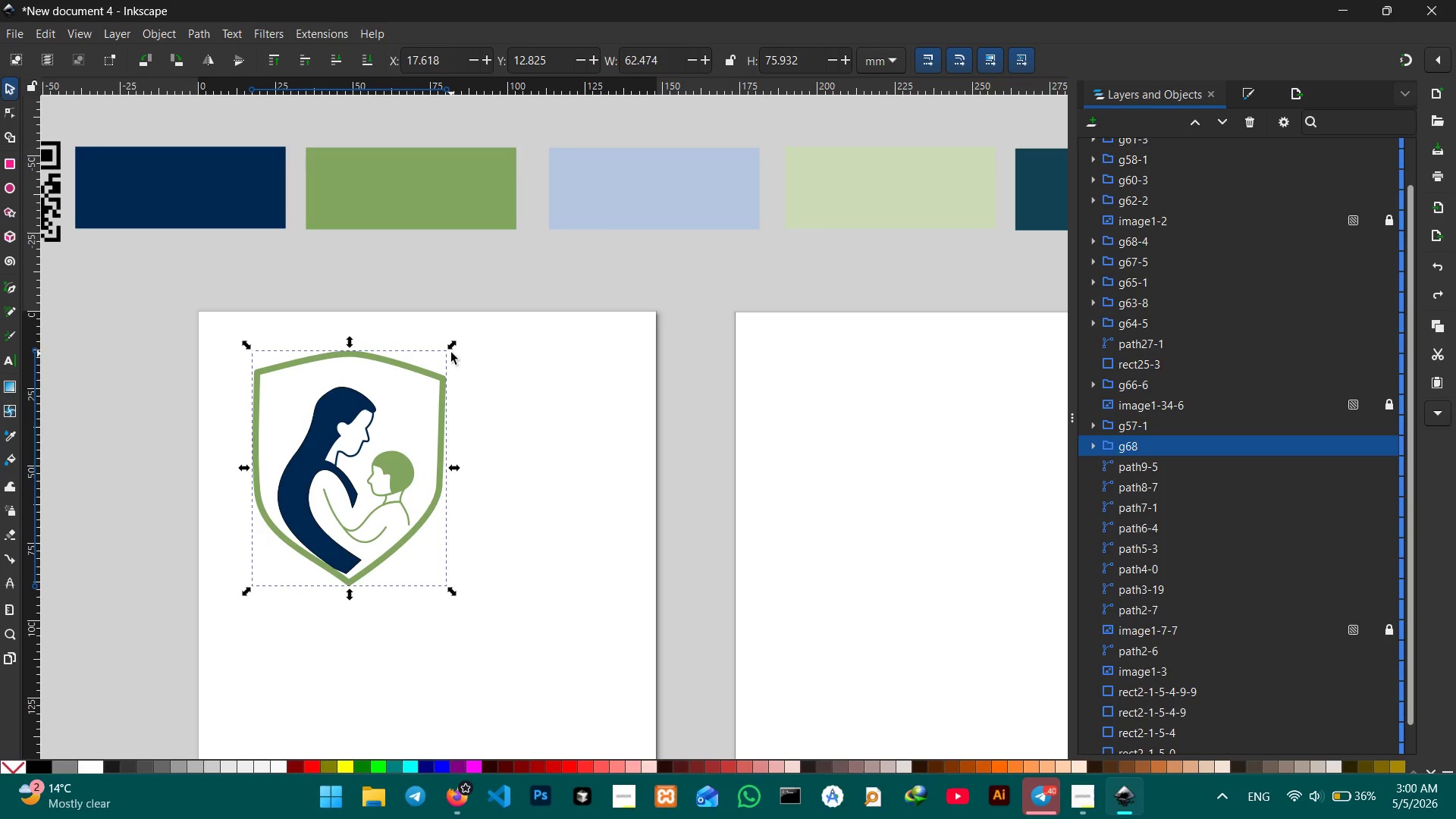 
hold_key(key=ControlLeft, duration=3.36)
left_click_drag(start_coordinate=[453, 347], to_coordinate=[339, 472])
 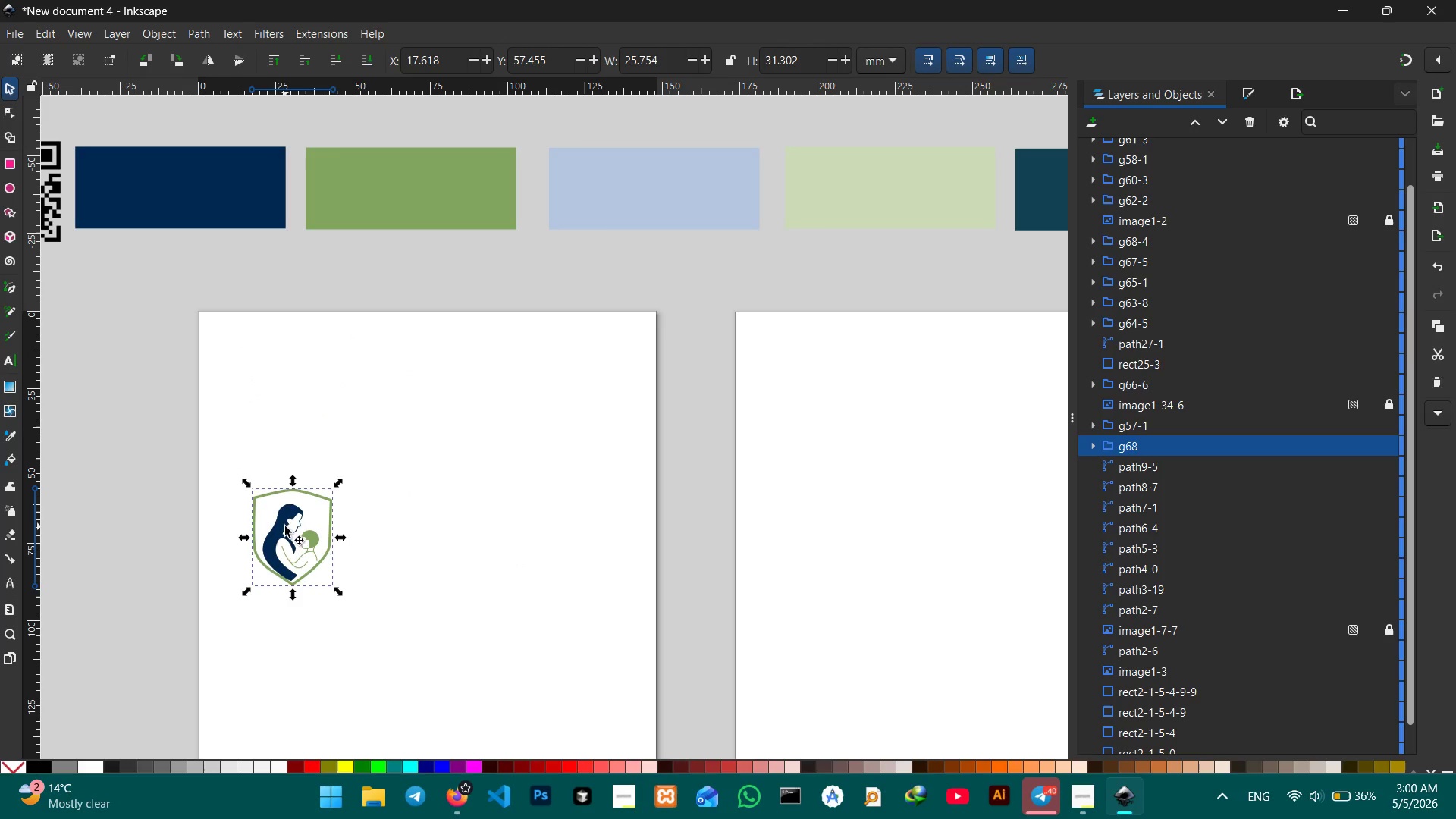 
left_click_drag(start_coordinate=[285, 526], to_coordinate=[266, 362])
 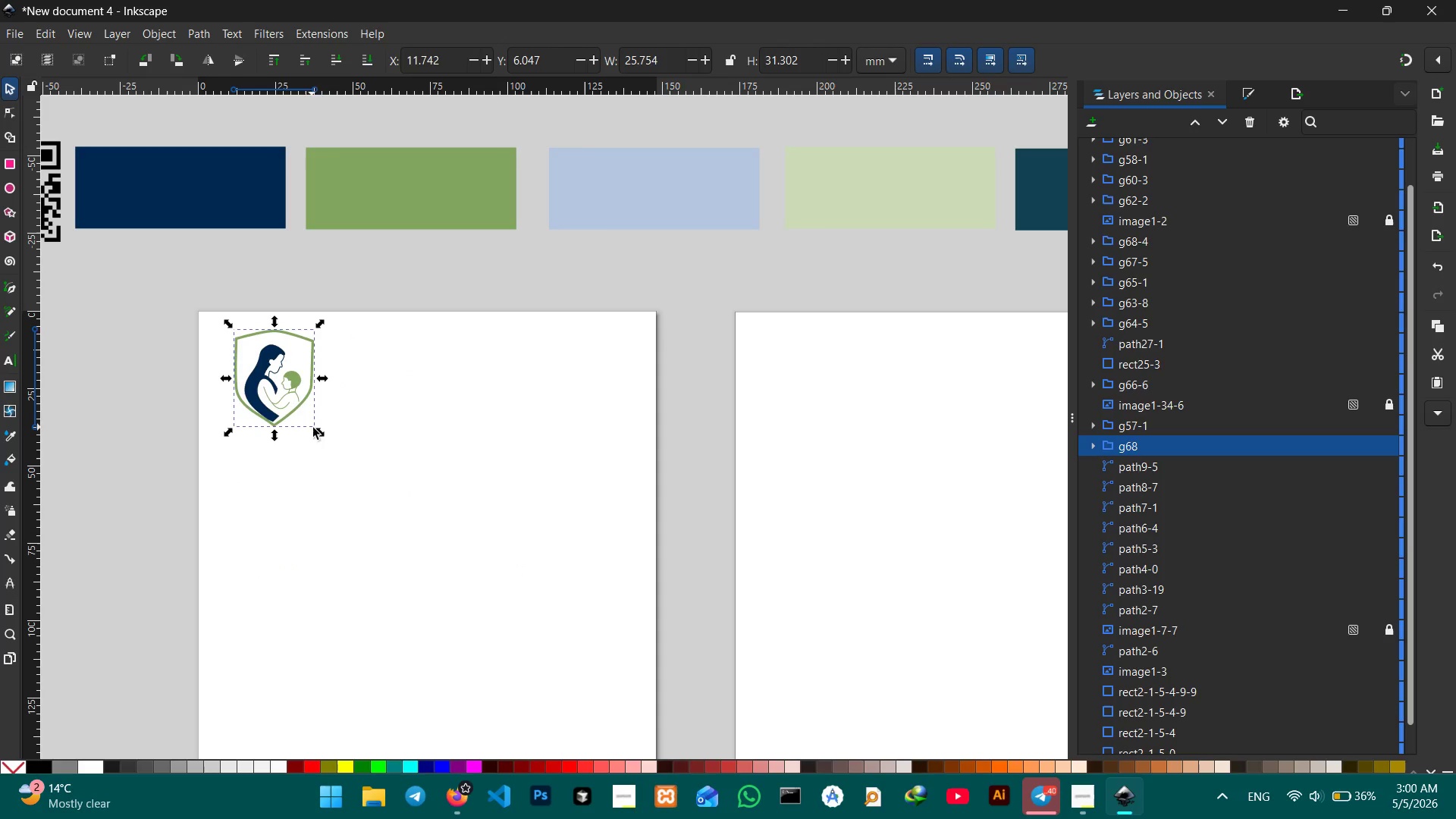 
hold_key(key=ShiftLeft, duration=1.25)
left_click_drag(start_coordinate=[322, 431], to_coordinate=[315, 416])
 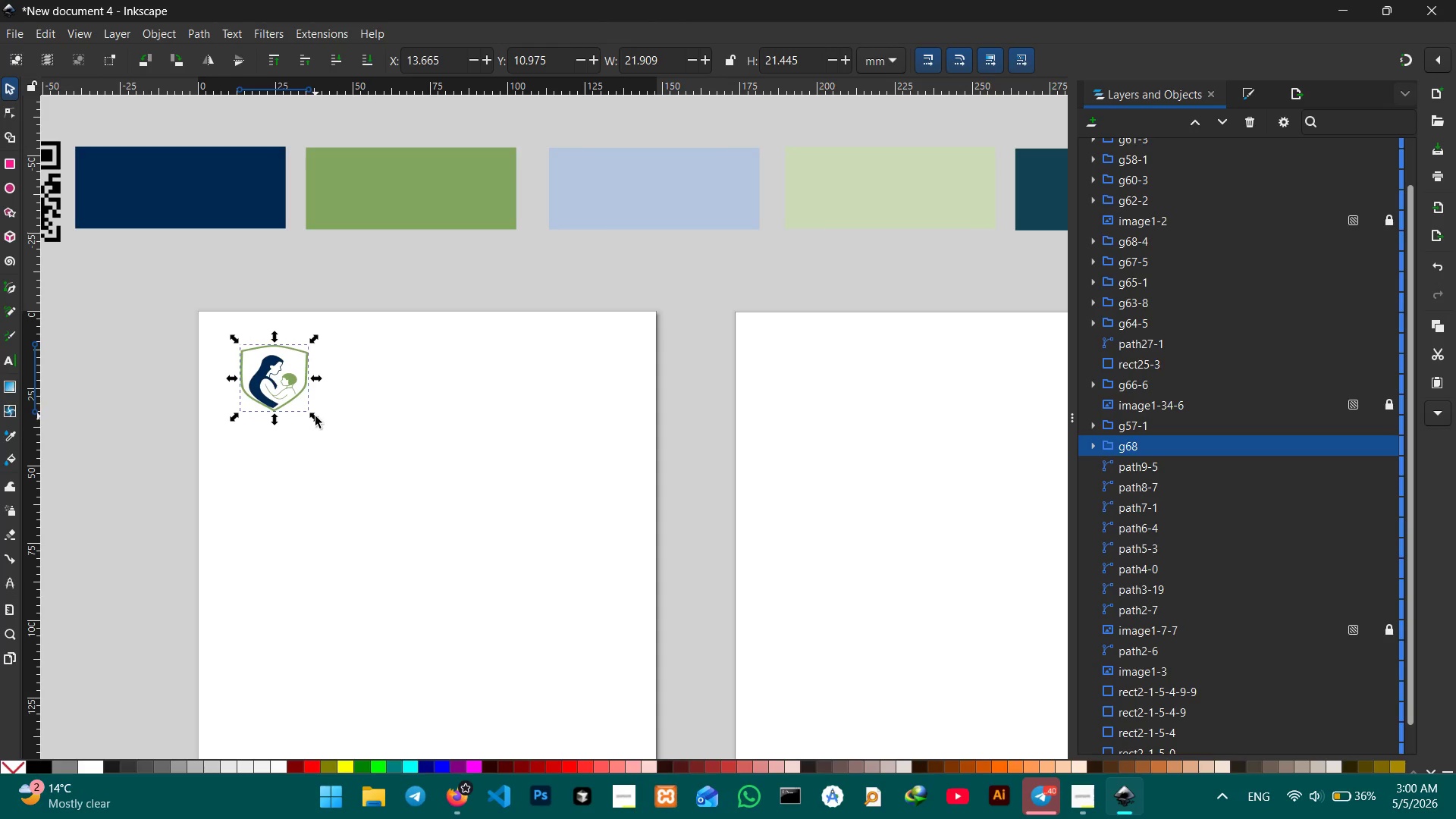 
key(Control+Z)
 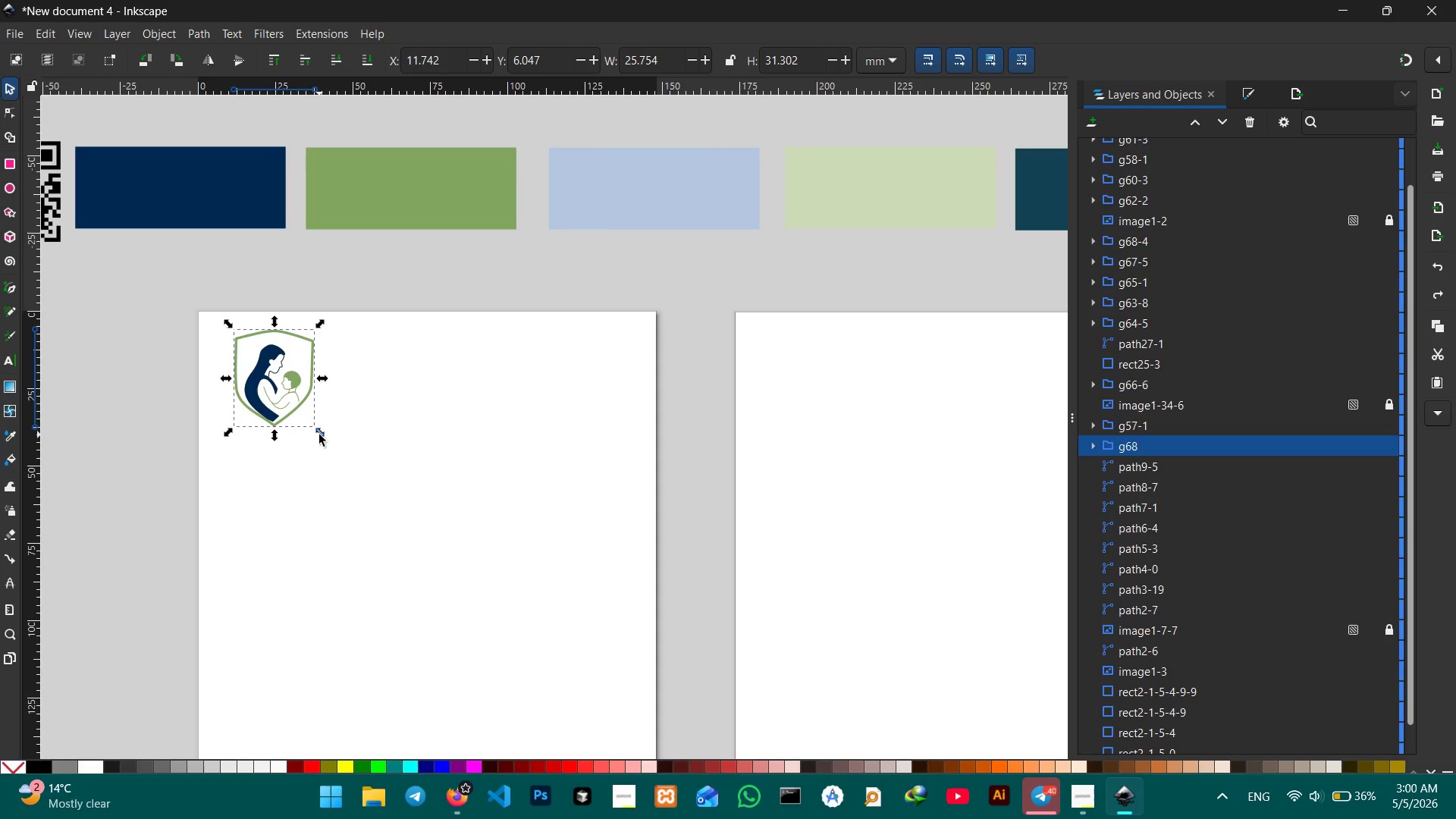 
left_click_drag(start_coordinate=[319, 435], to_coordinate=[307, 413])
 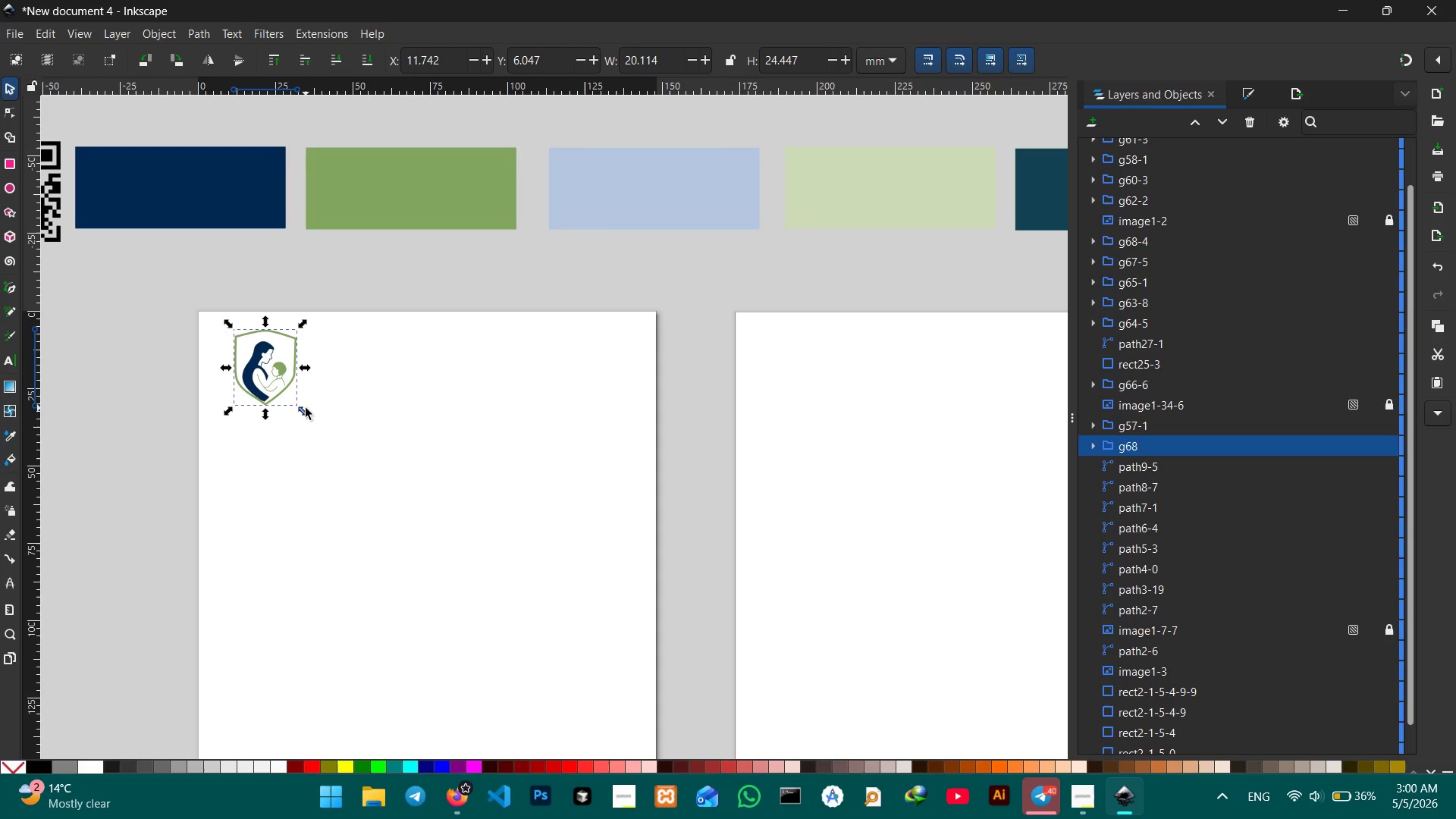 
wait(33.49)
 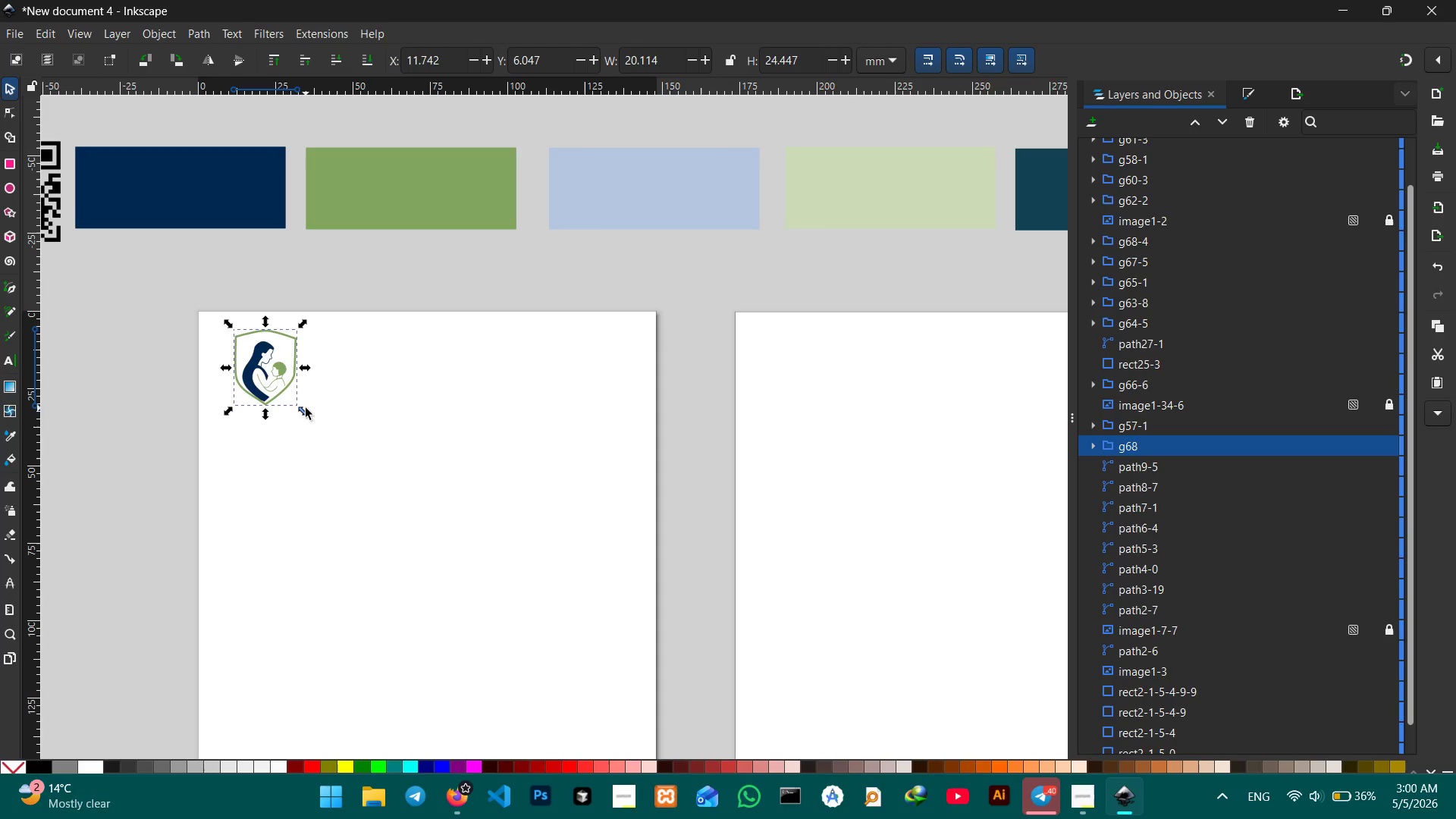 
left_click([381, 413])
 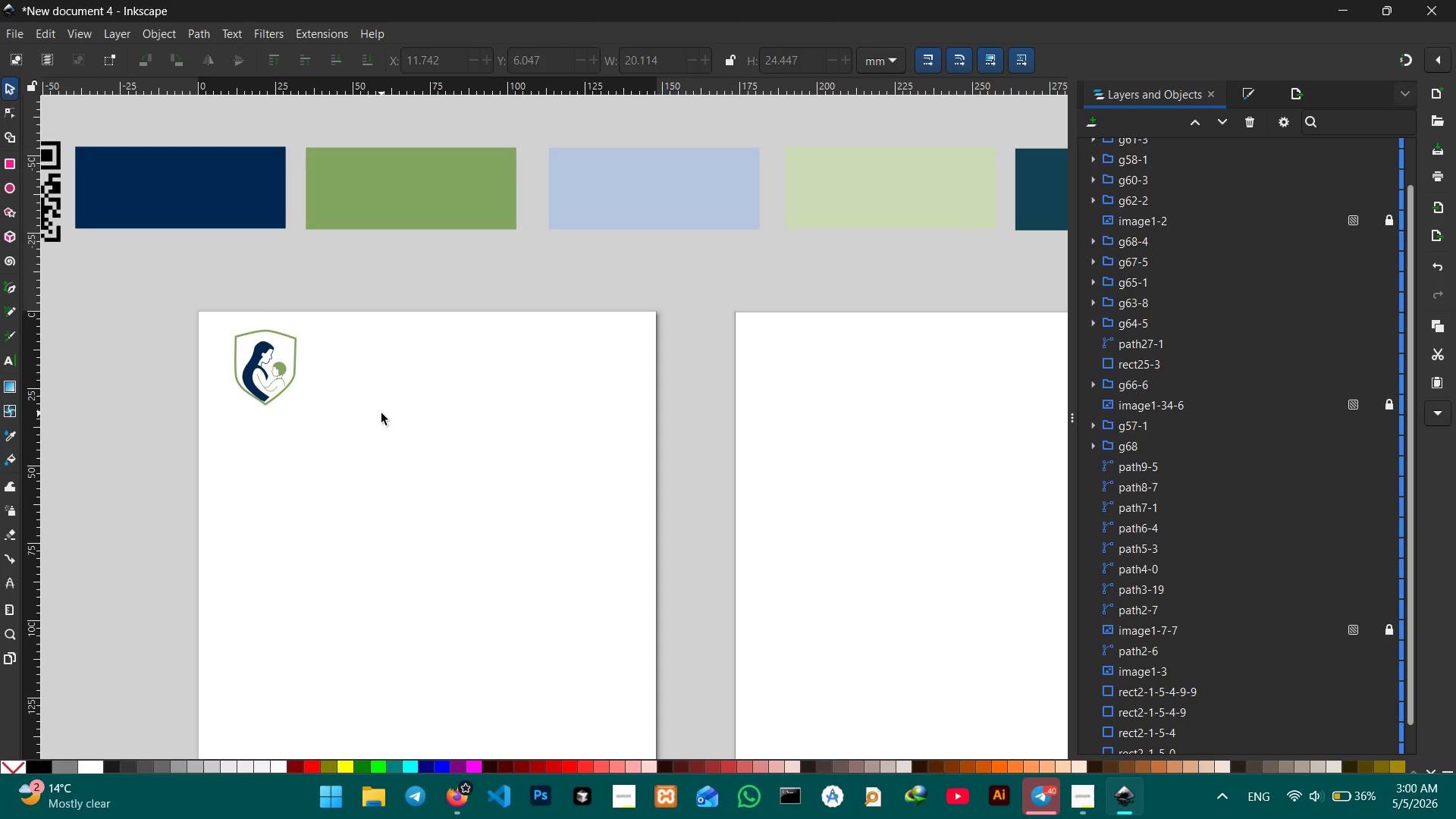 
wait(9.42)
 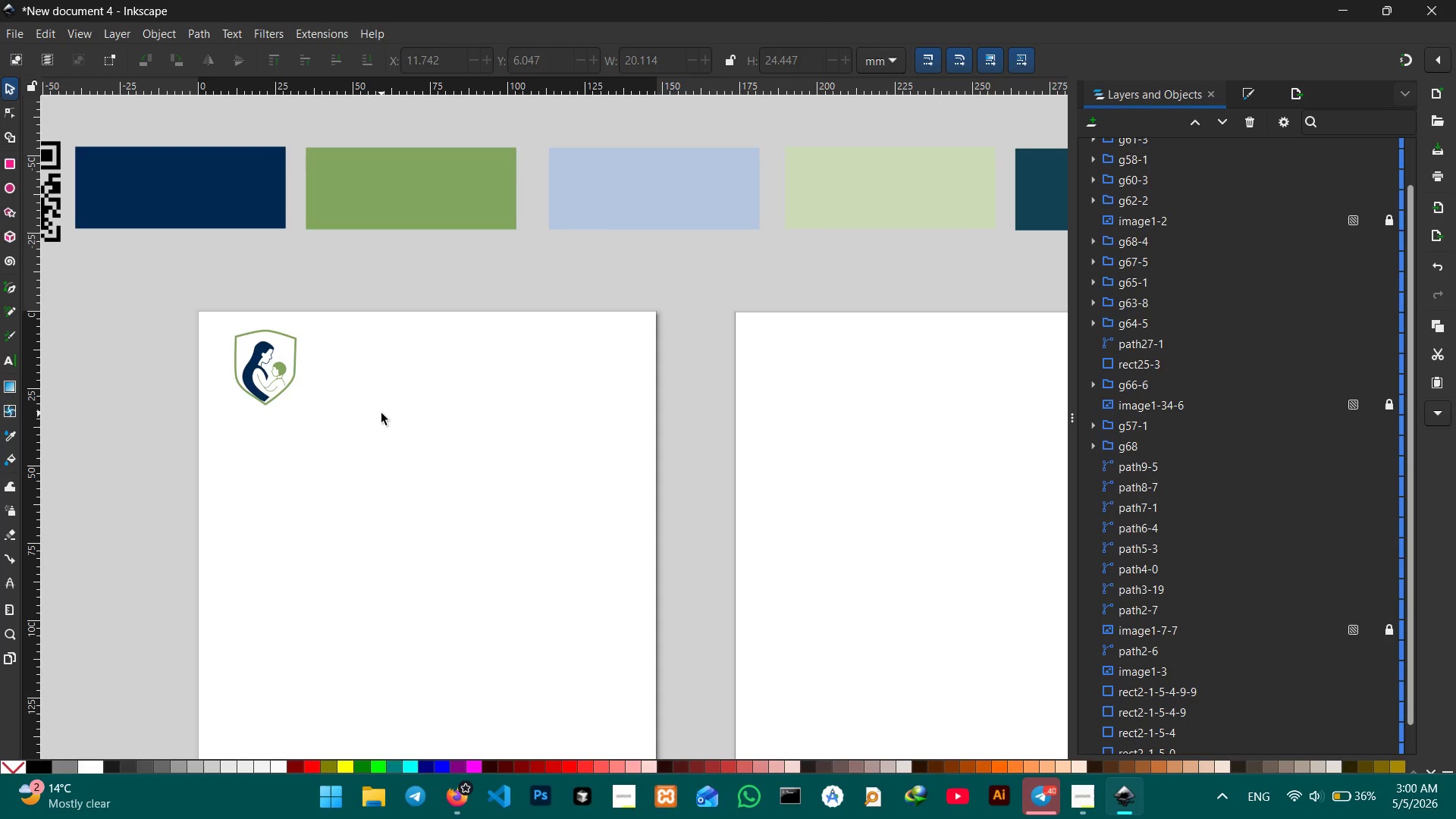 
scroll: coordinate [323, 419], scroll_direction: down, amount: 3.0
 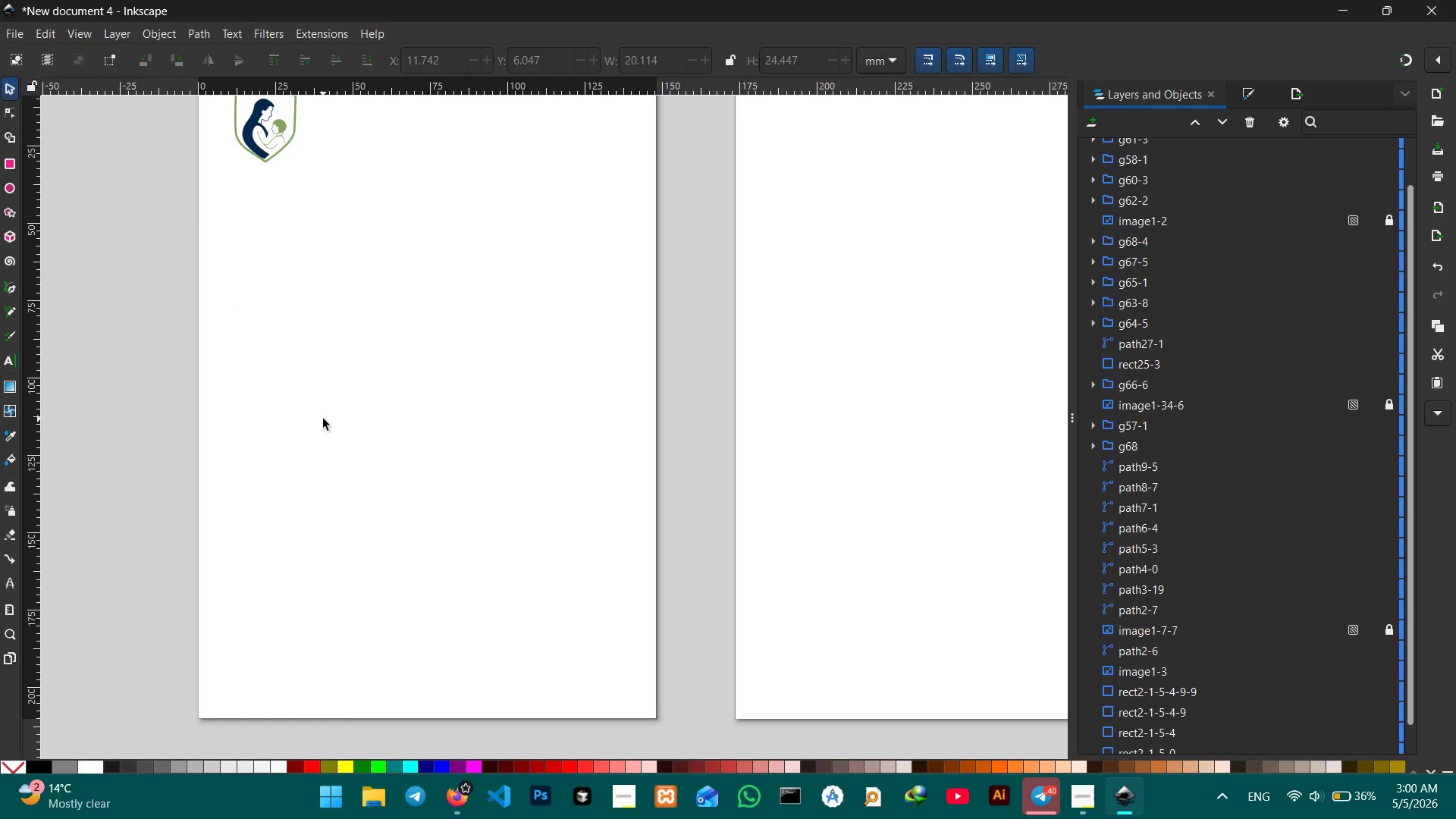 
scroll: coordinate [323, 419], scroll_direction: none, amount: 0.0
 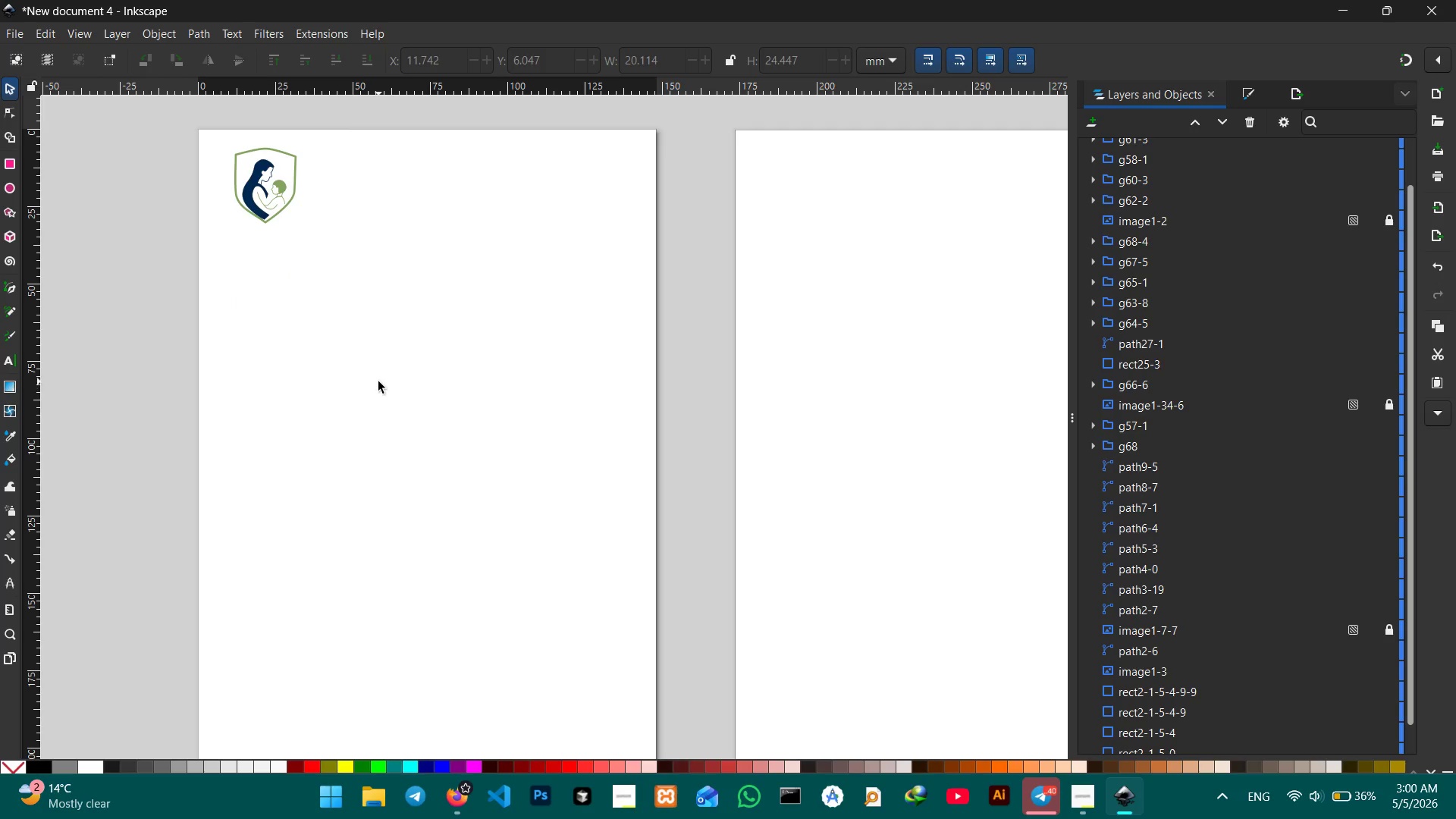 
hold_key(key=ControlLeft, duration=0.53)
scroll: coordinate [260, 263], scroll_direction: up, amount: 5.0
 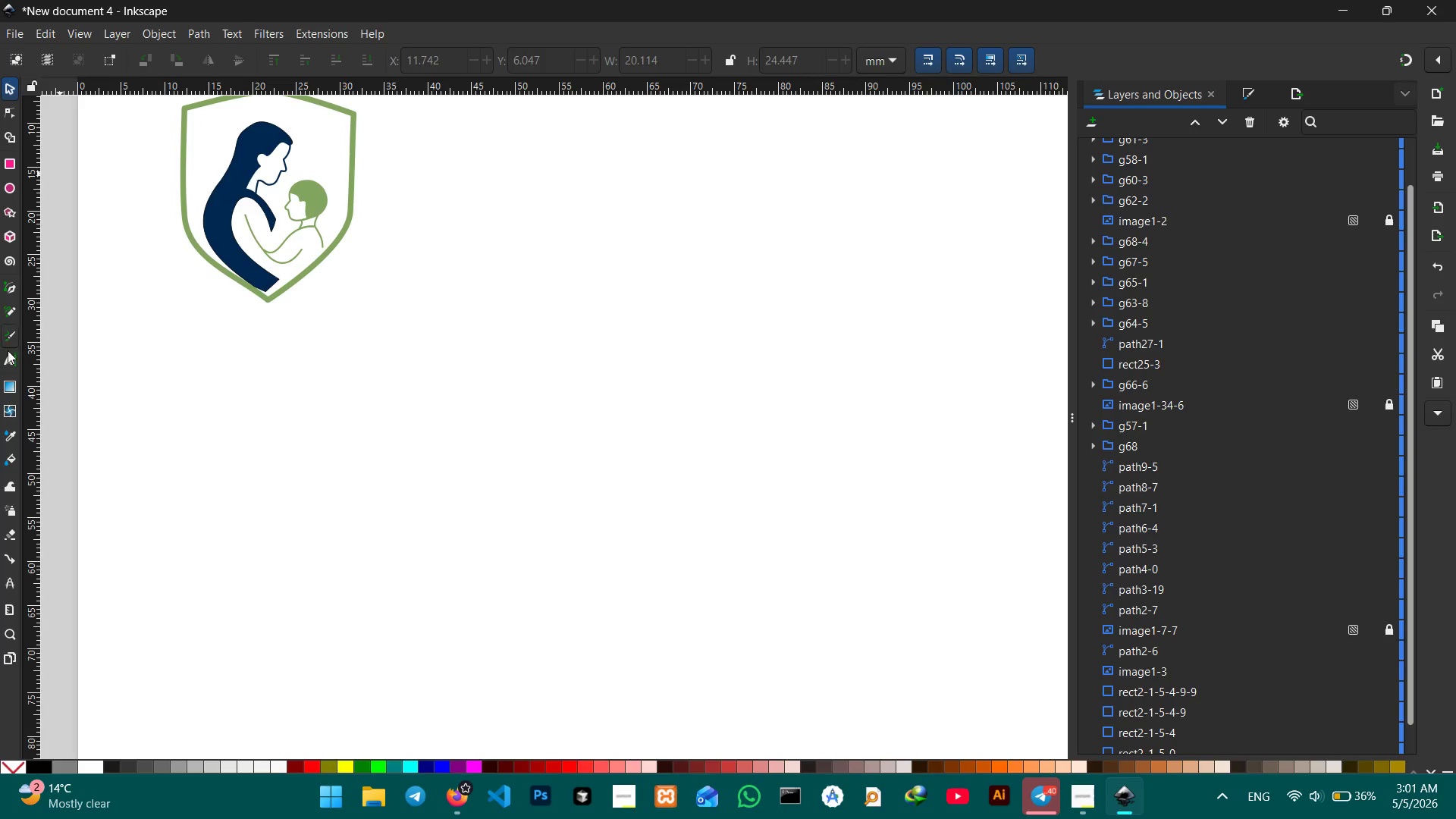 
left_click([7, 353])
 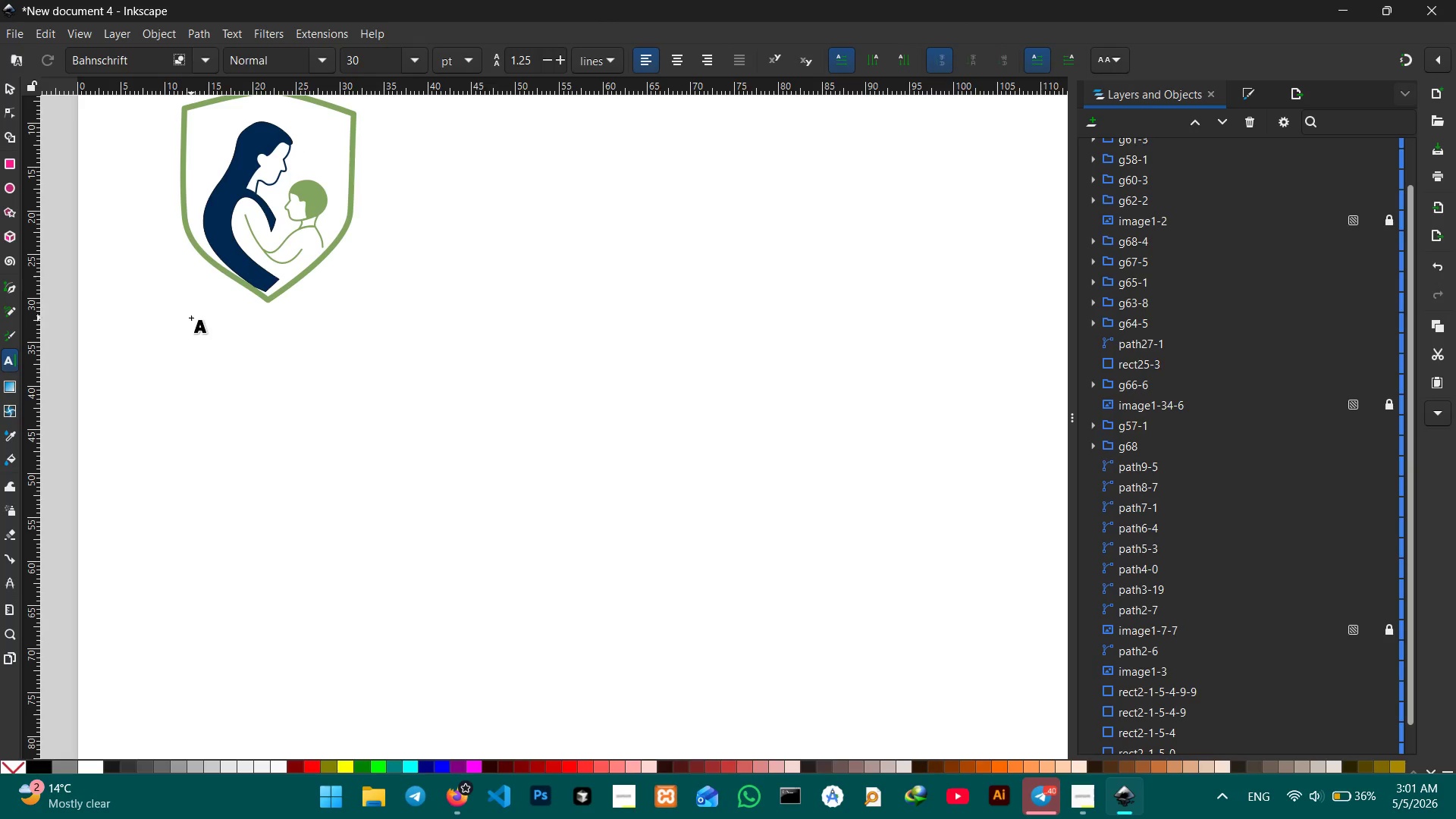 
left_click([191, 318])
 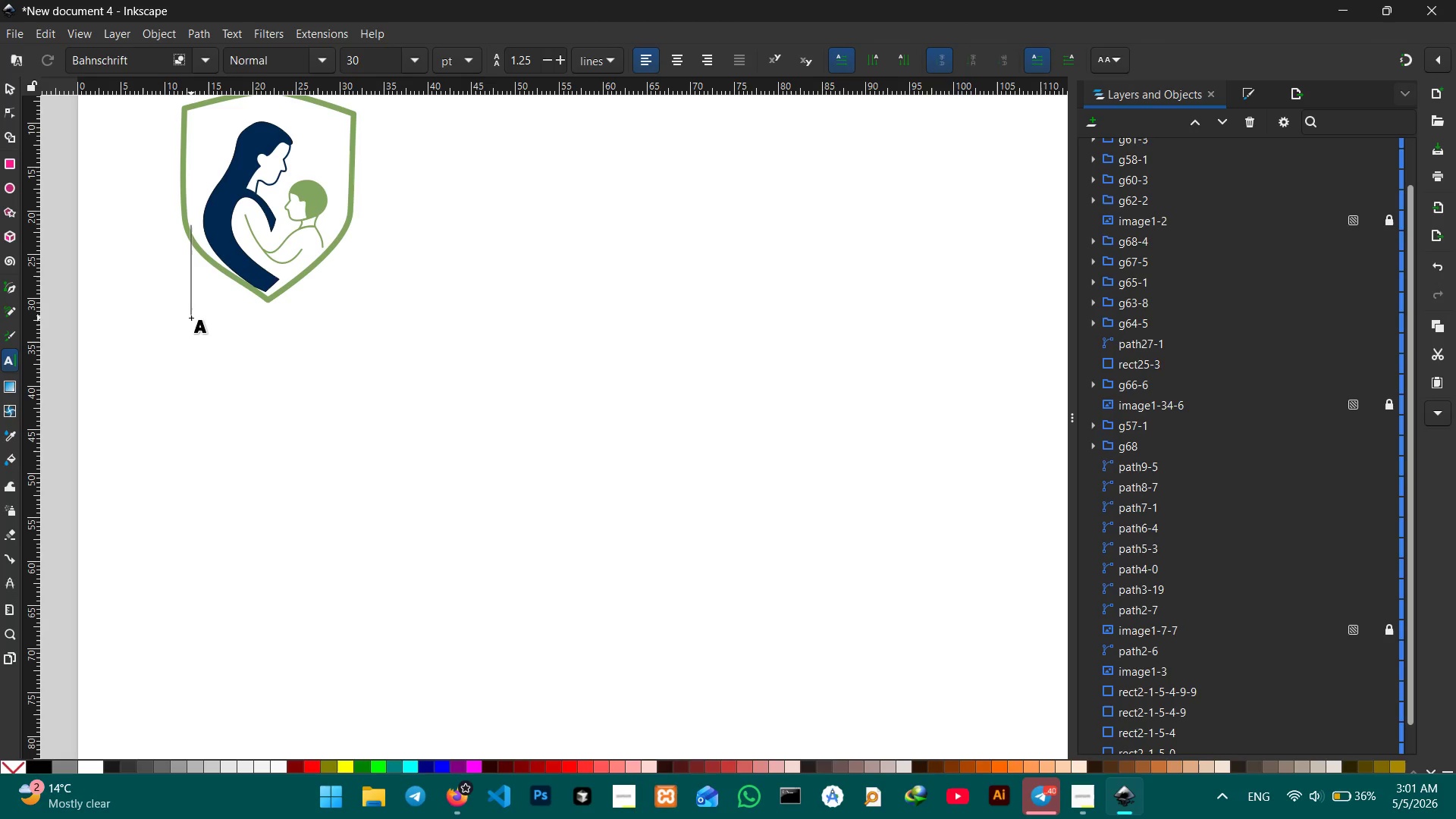 
type(va)
 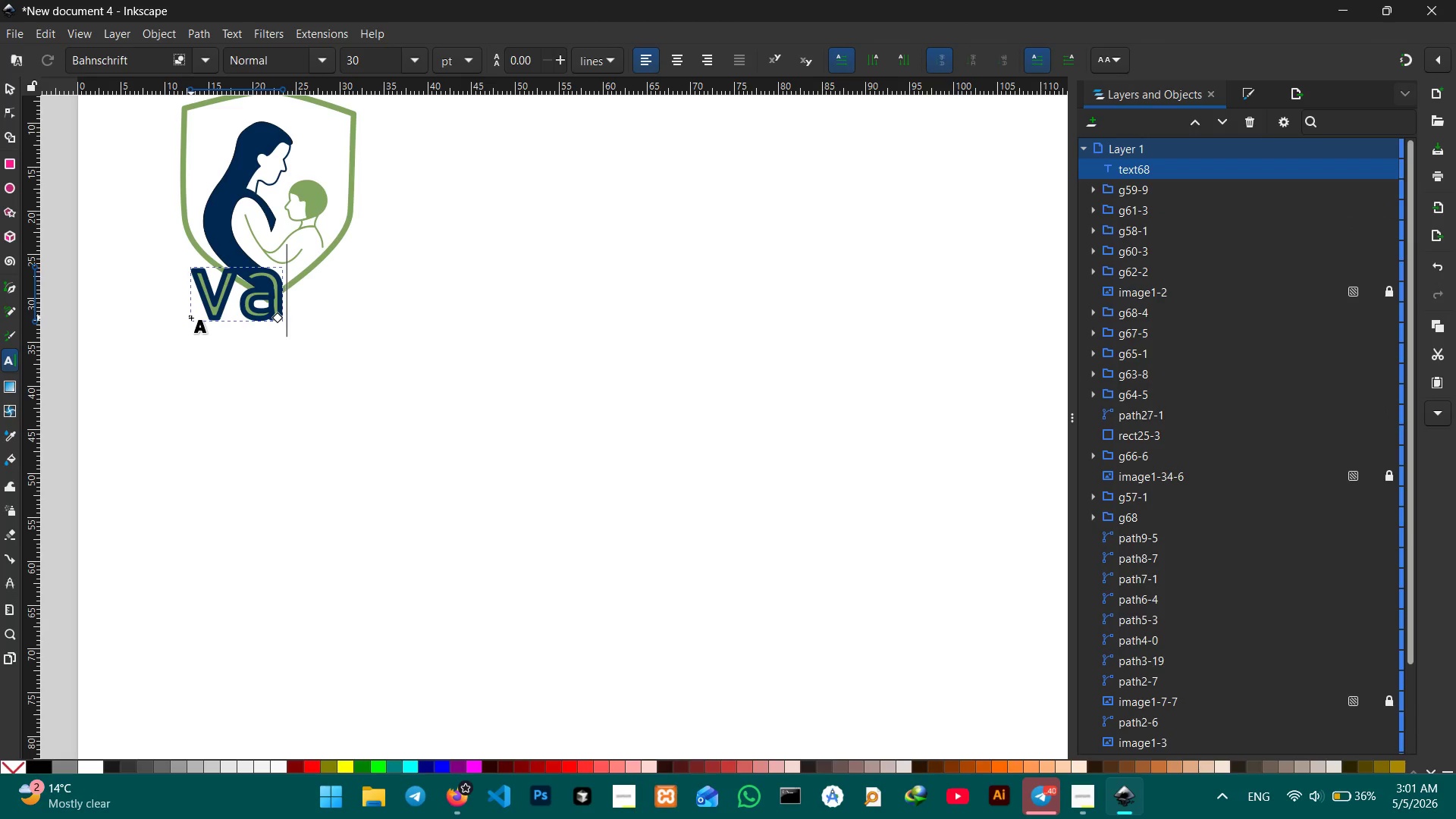 
type(nguard)
key(Backspace)
key(Backspace)
key(Backspace)
type(rd)
 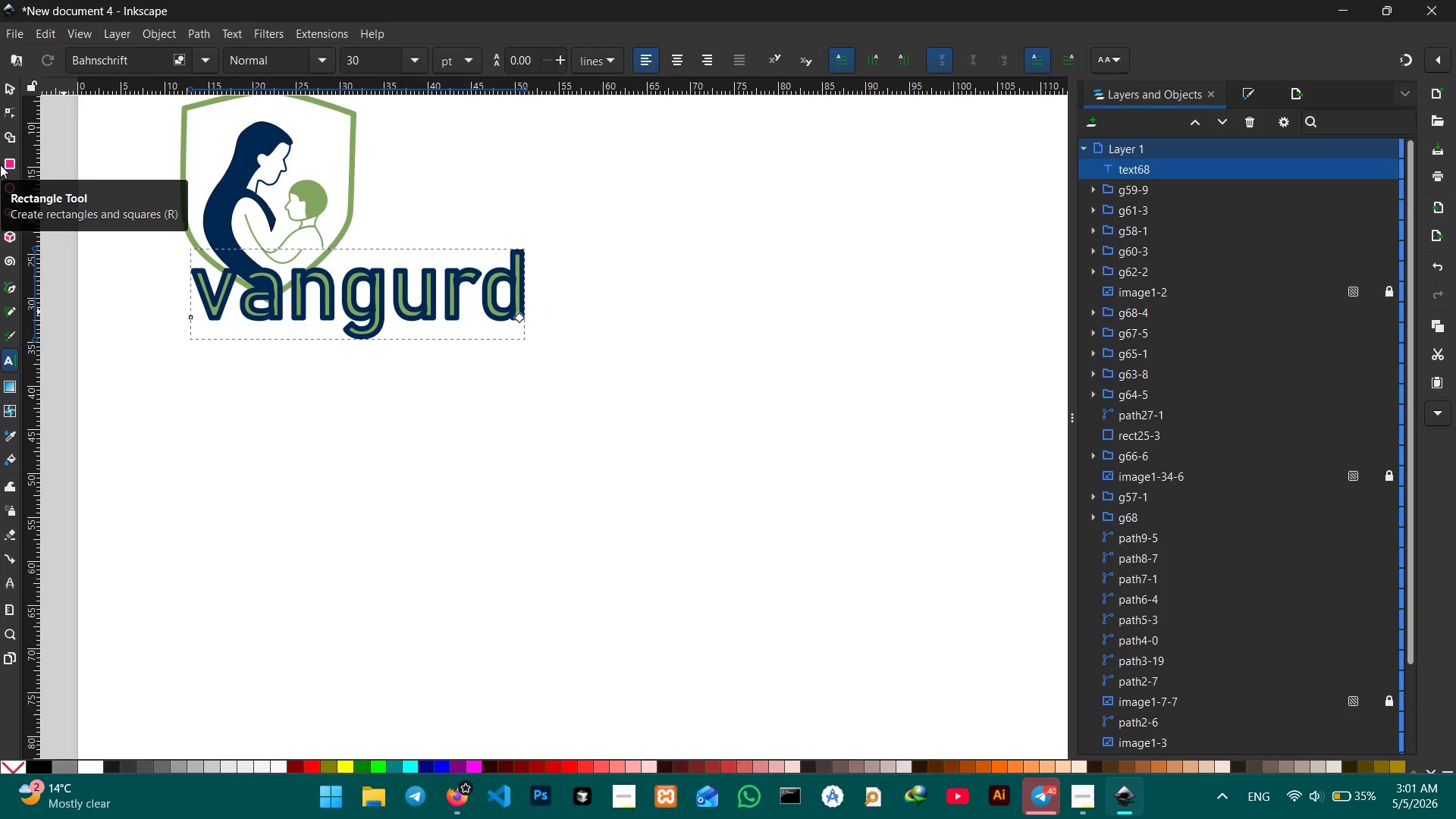 
key(ArrowLeft)
 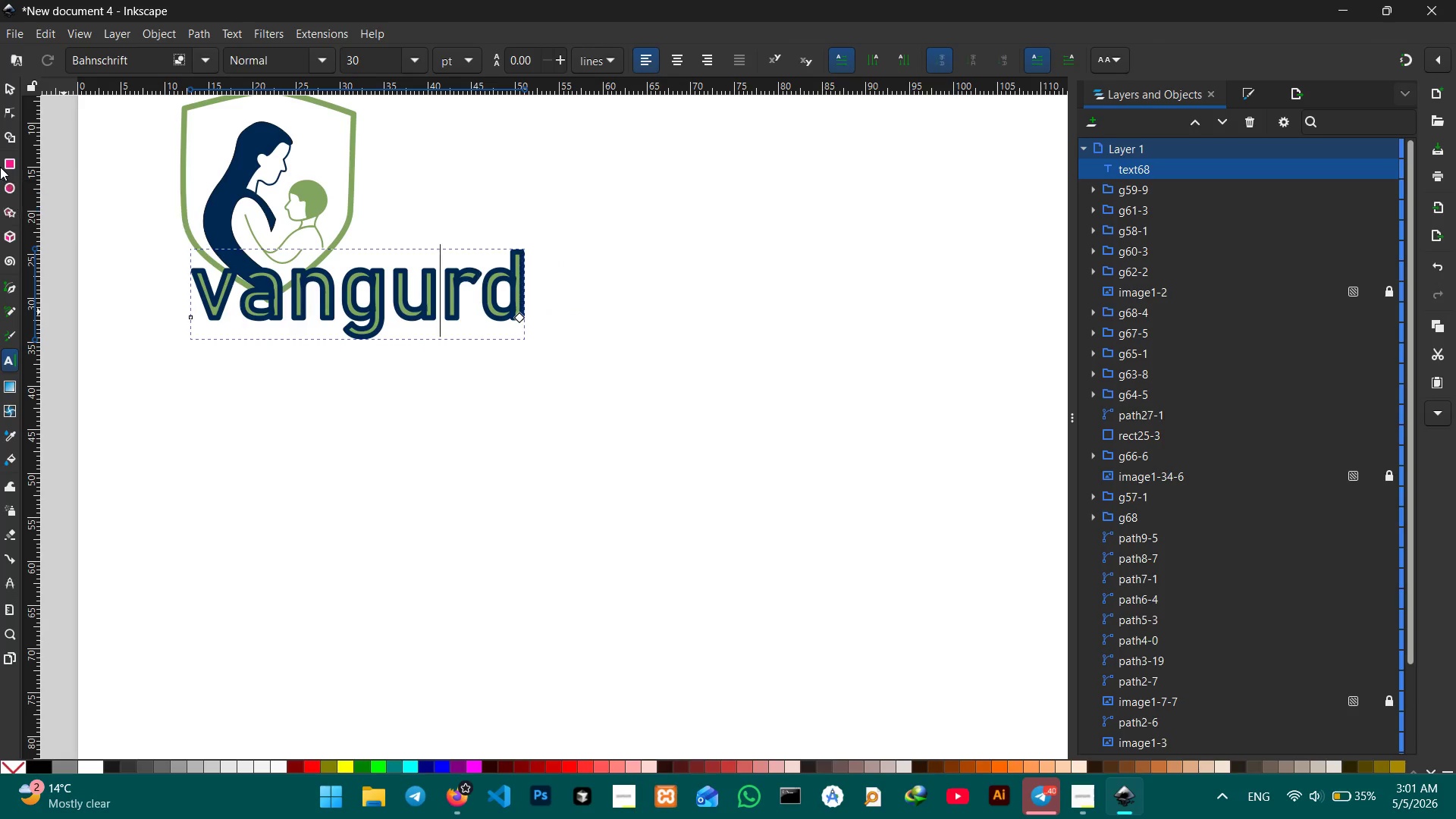 
key(ArrowLeft)
 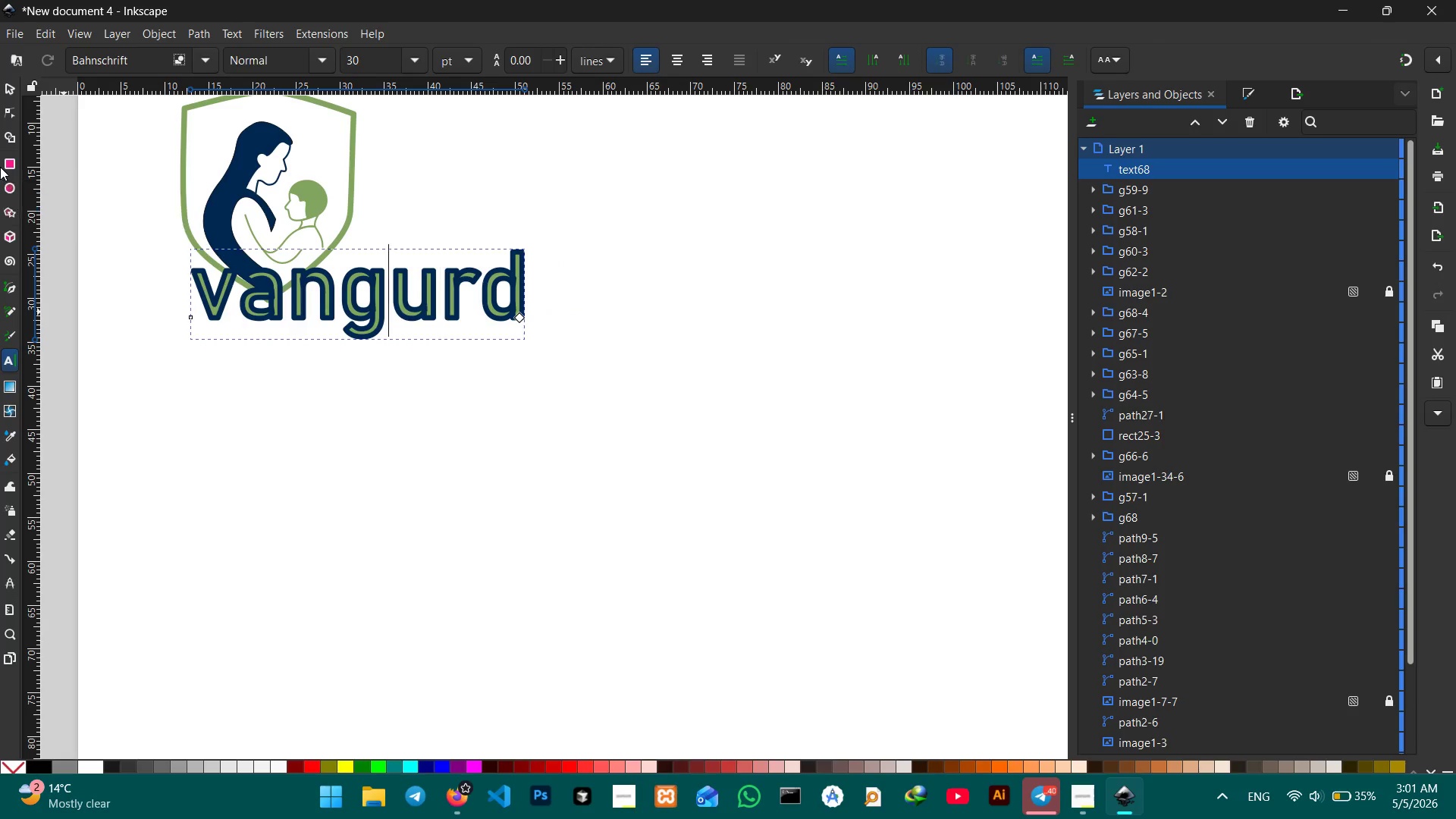 
key(ArrowLeft)
 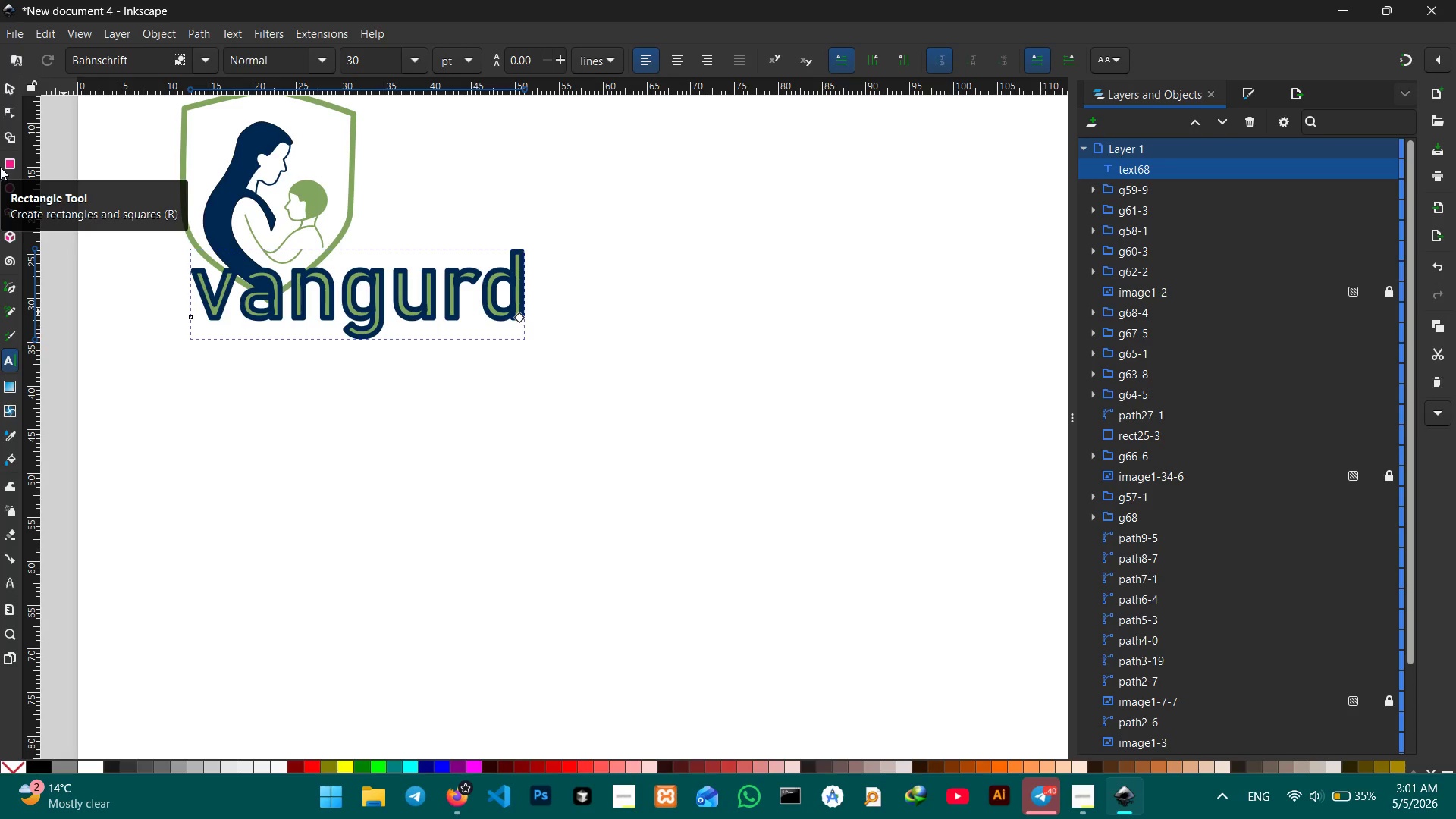 
key(ArrowRight)
 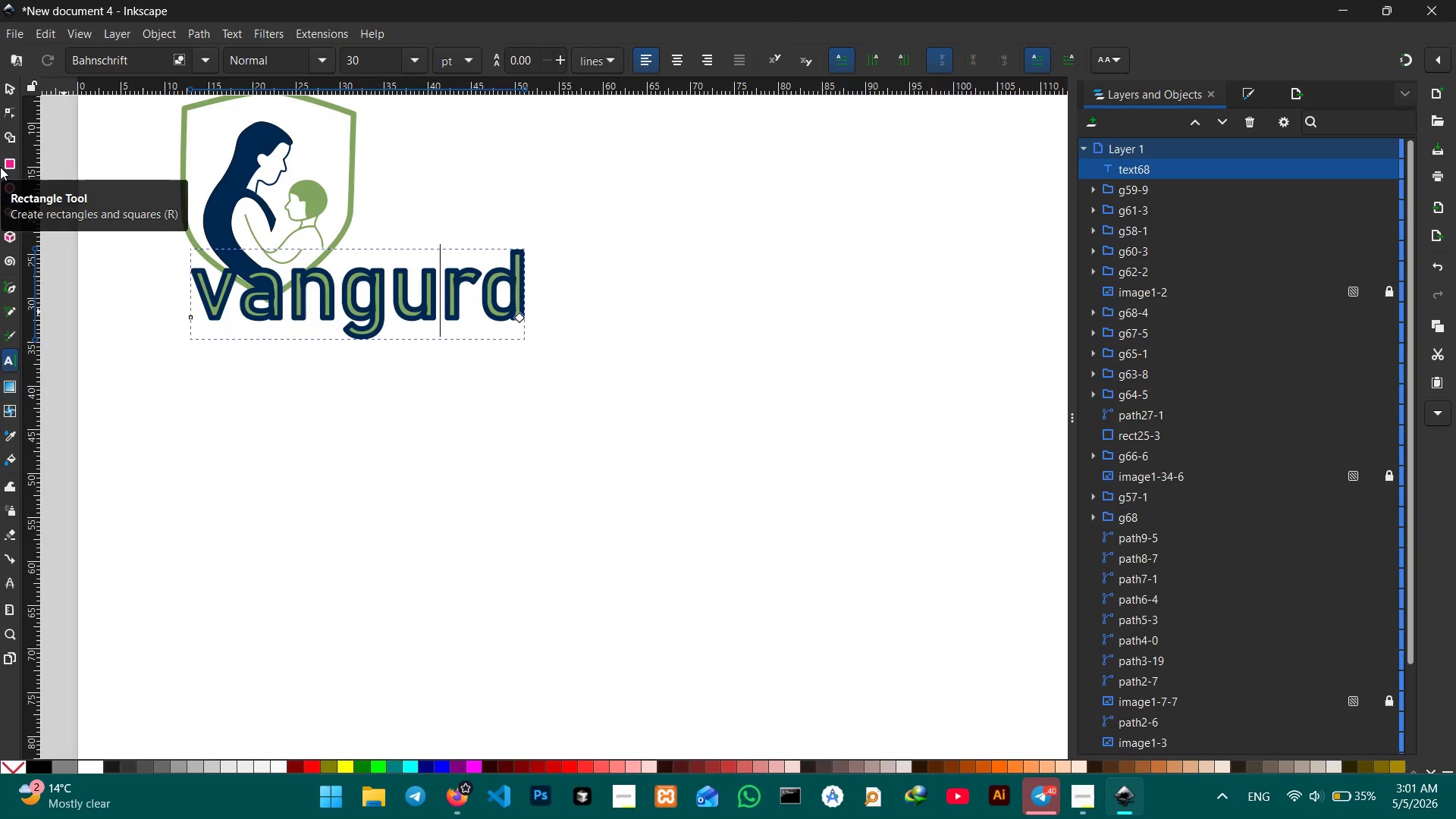 
key(A)
 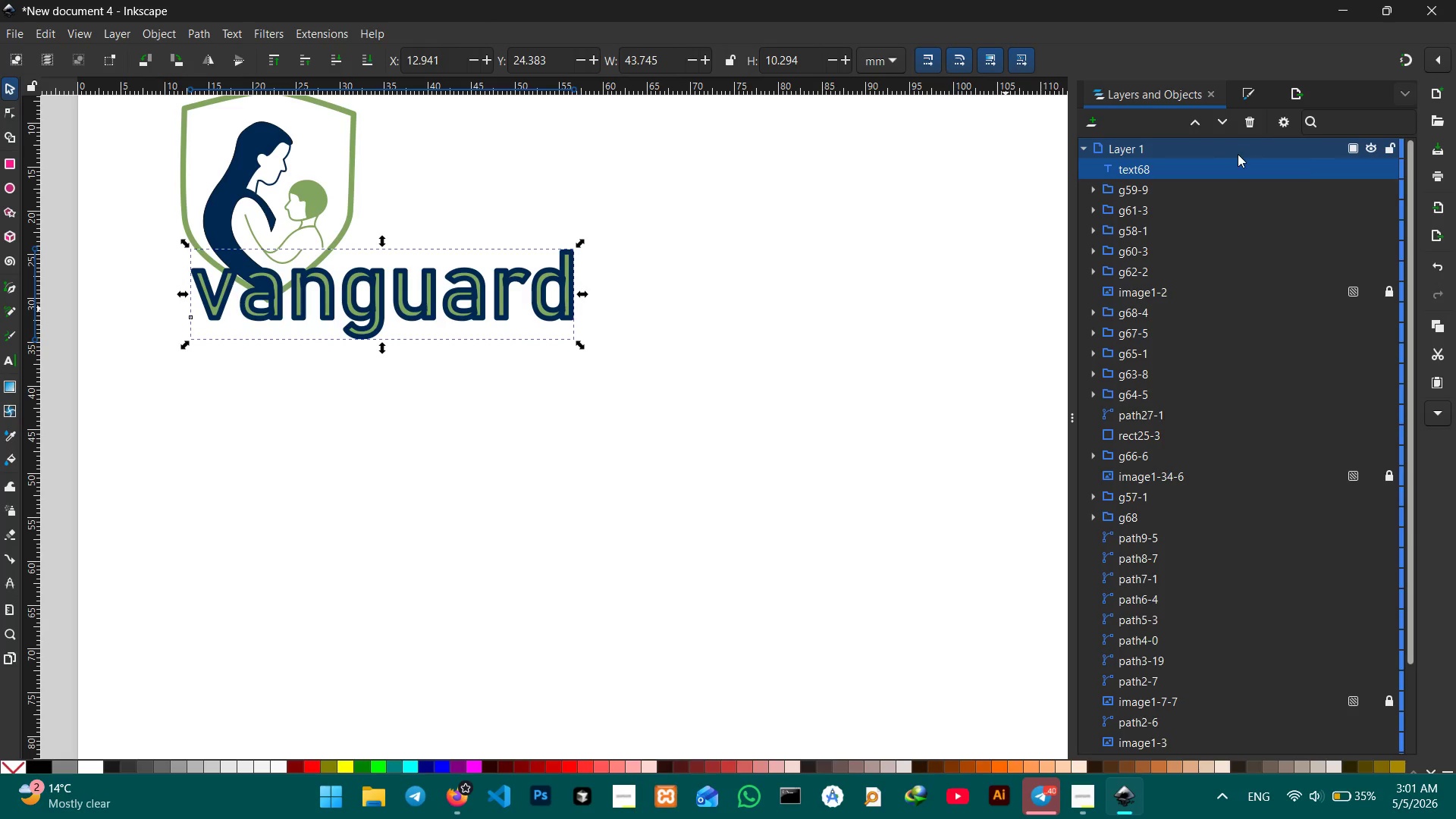 
left_click([1247, 99])
 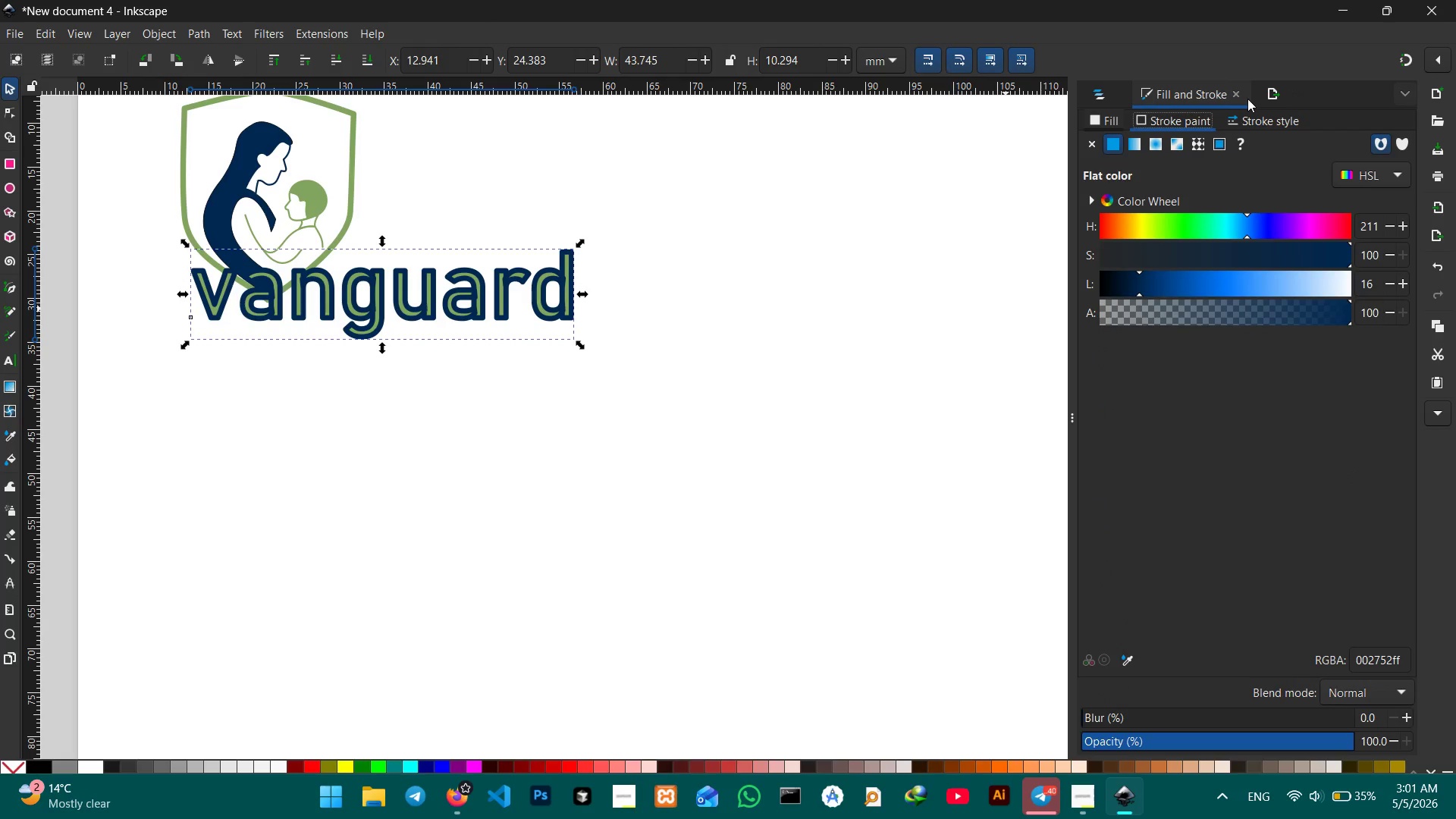 
left_click([1253, 124])
 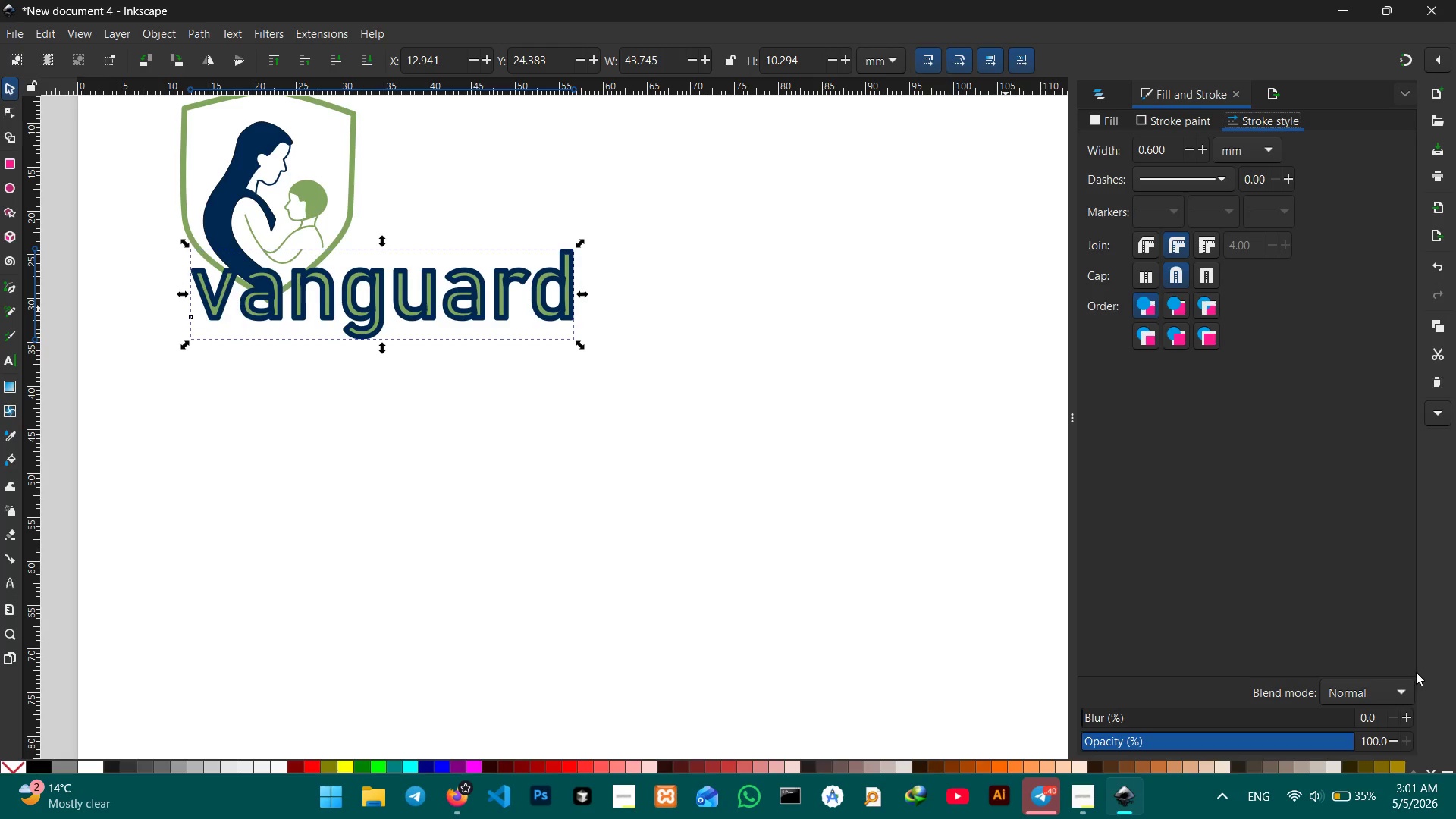 
left_click([1406, 689])
 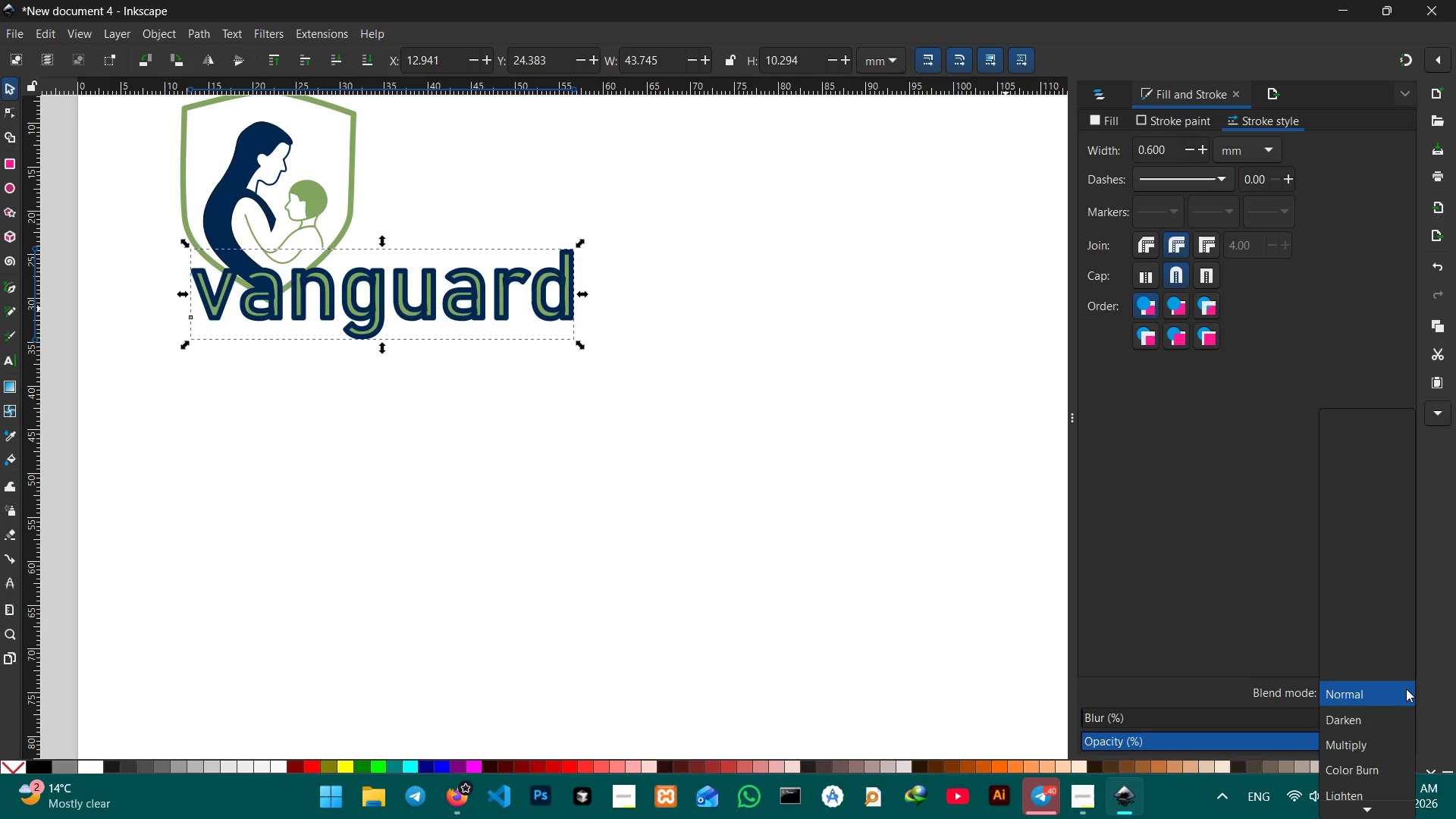 
left_click([1406, 689])
 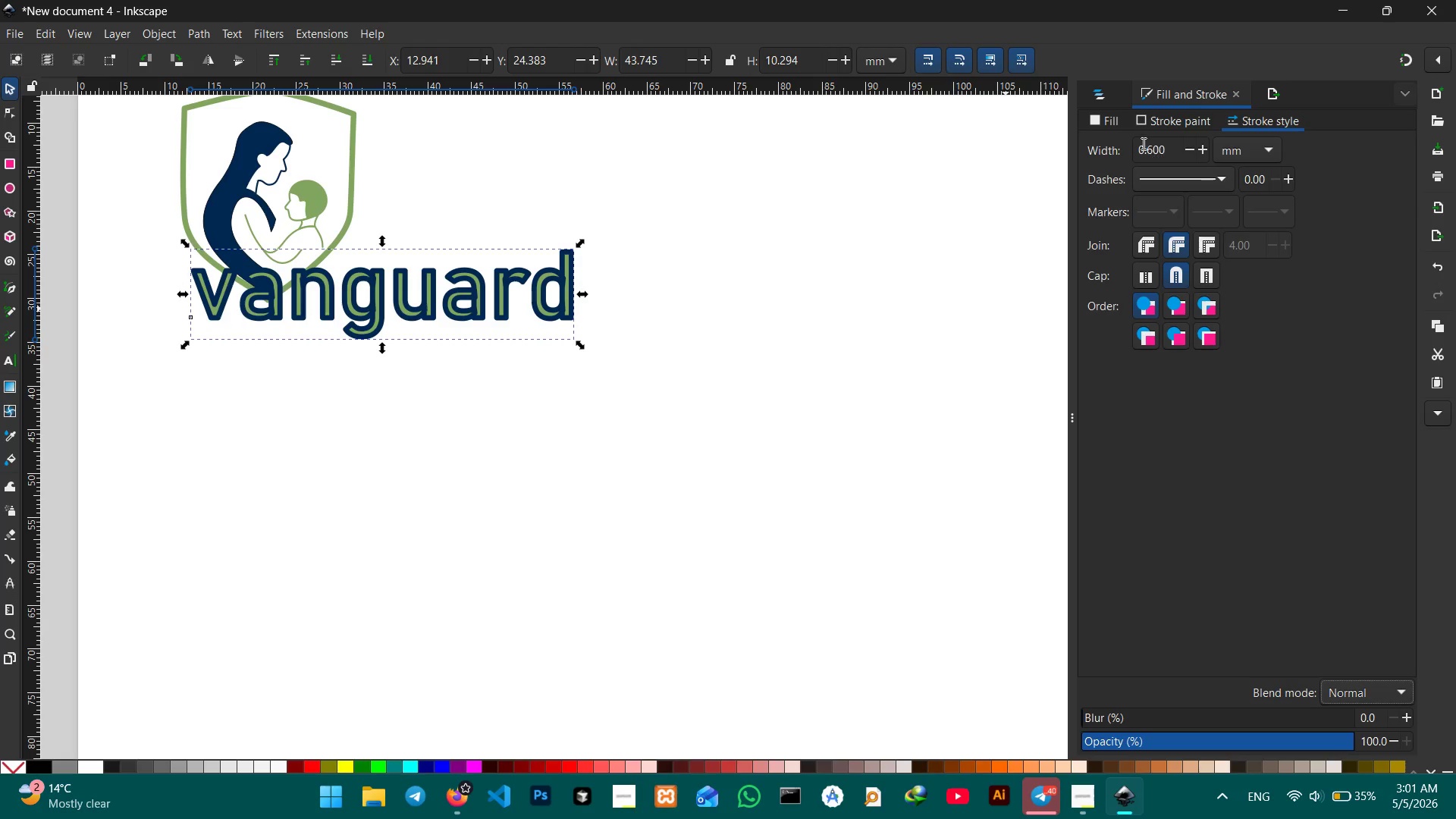 
left_click([1150, 118])
 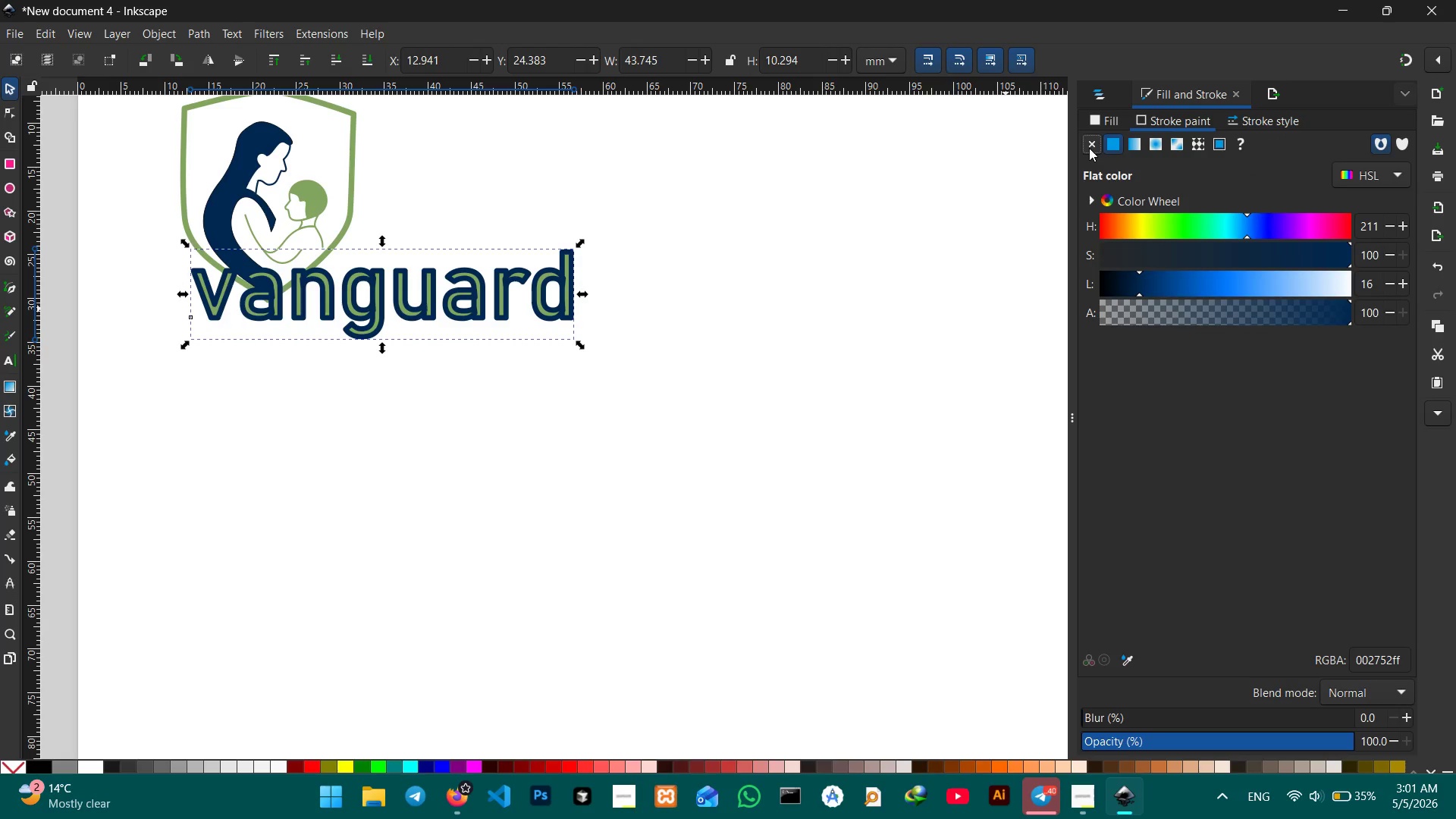 
left_click([1089, 148])
 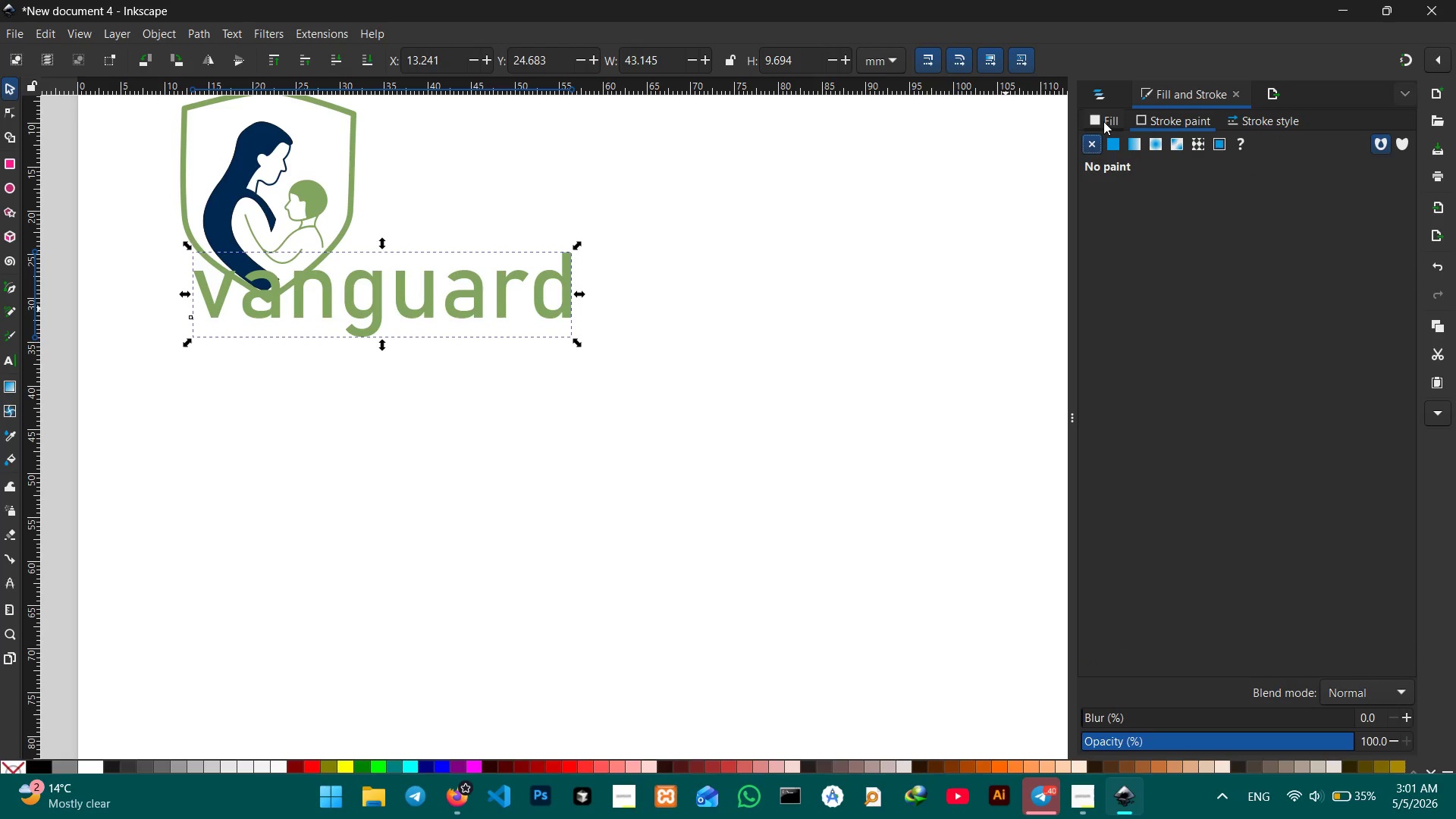 
double_click([1104, 121])
 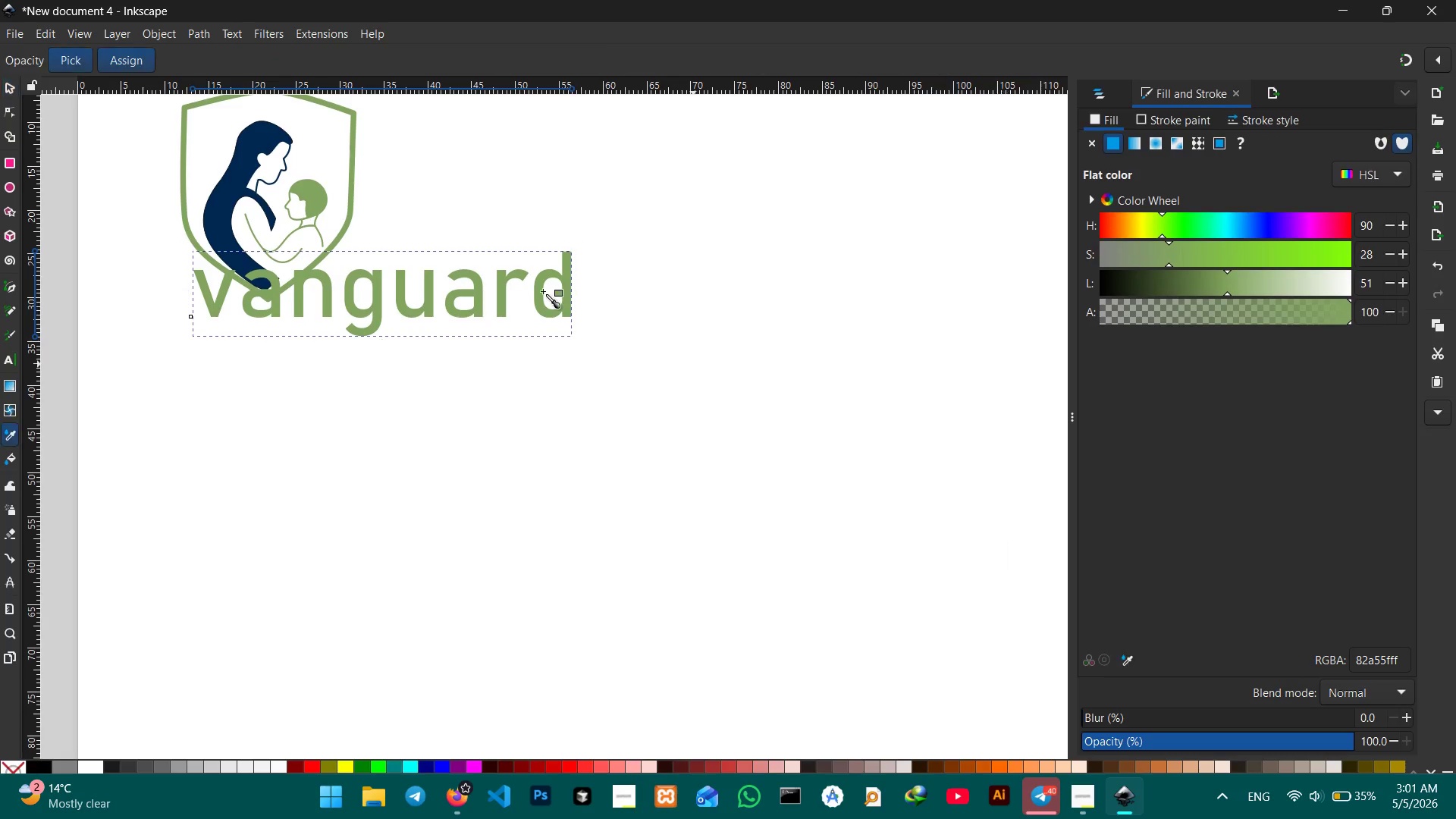 
left_click([223, 179])
 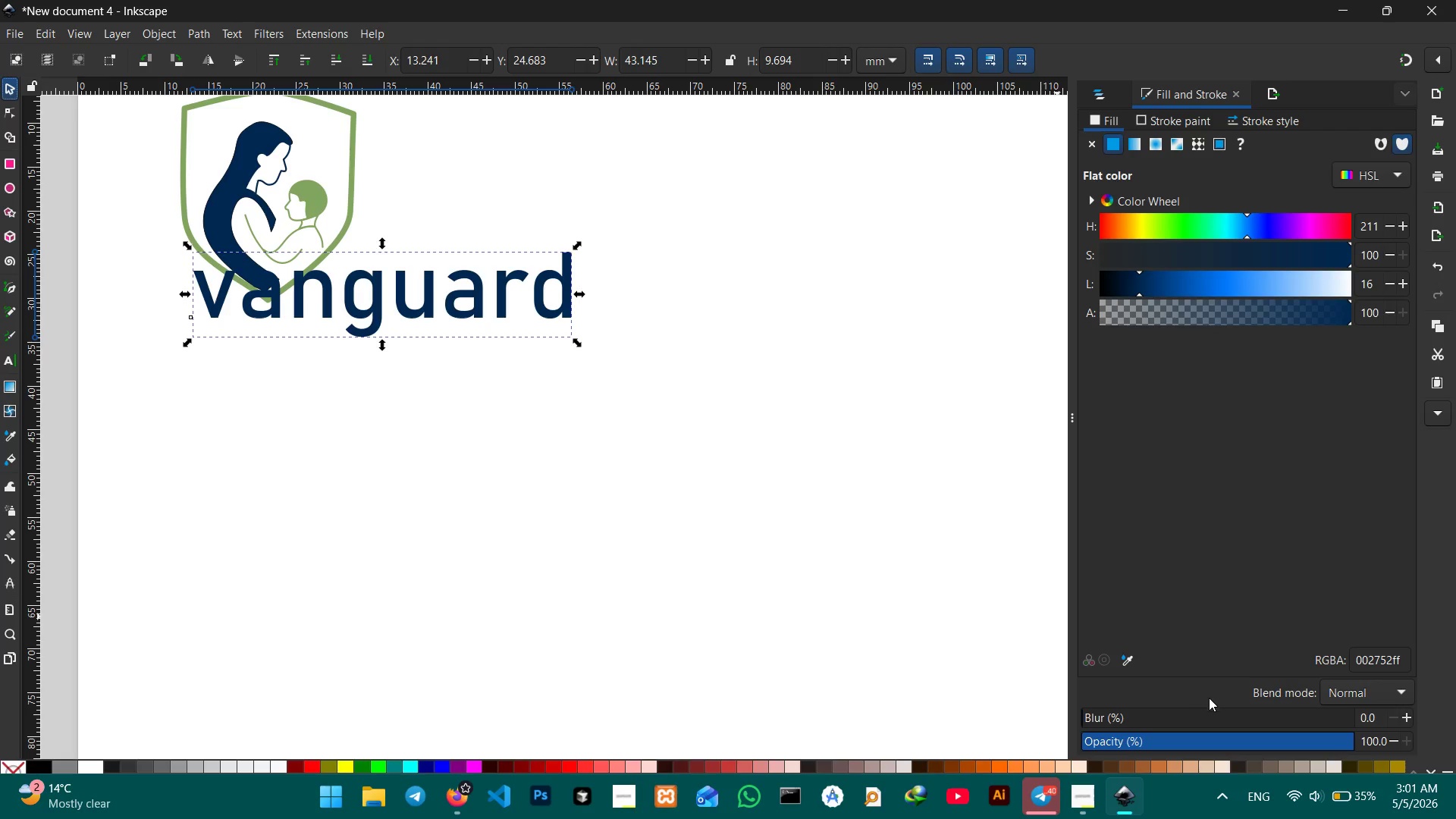 
wait(11.7)
 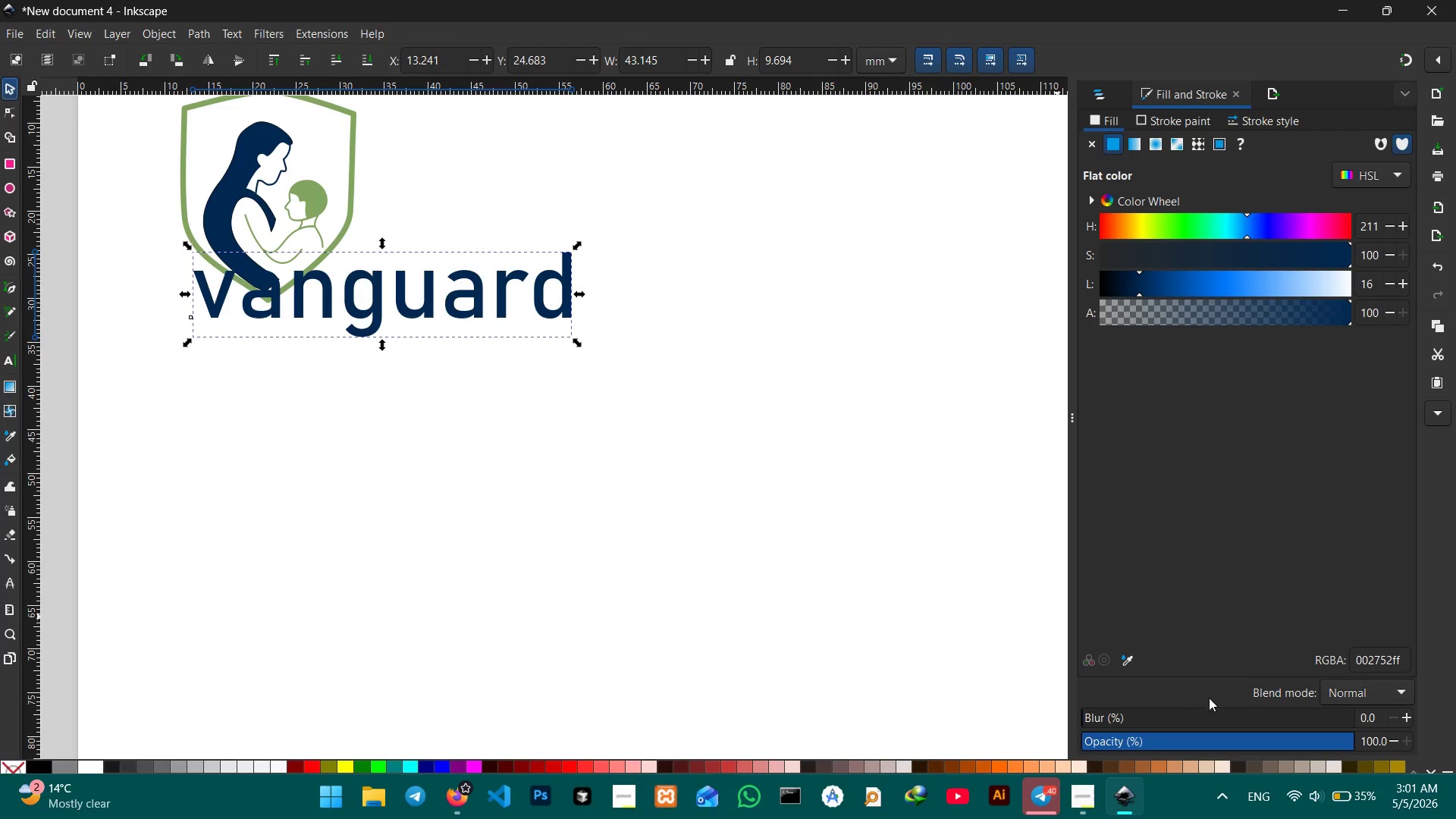 
left_click([1103, 97])
 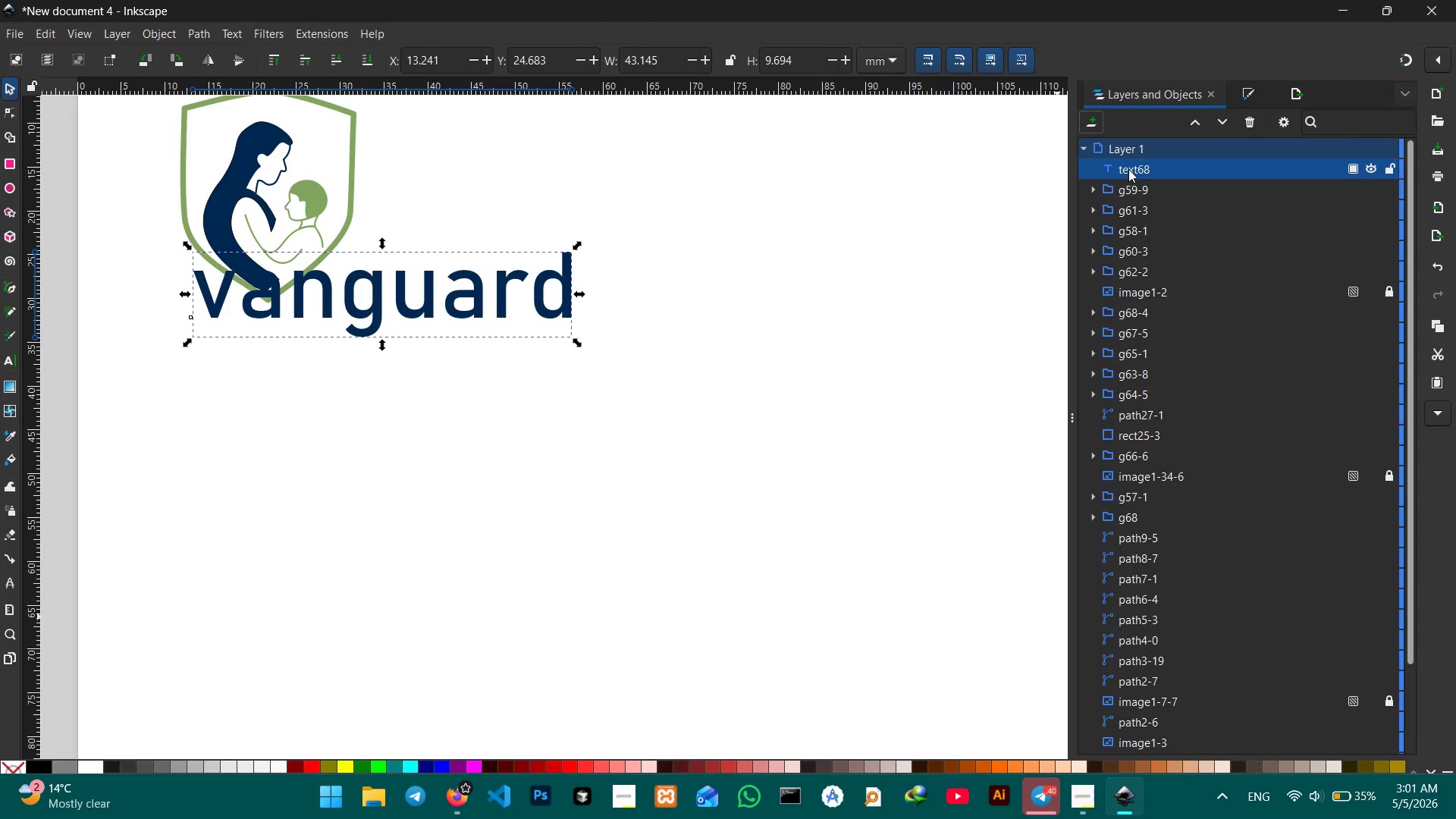 
right_click([1128, 169])
 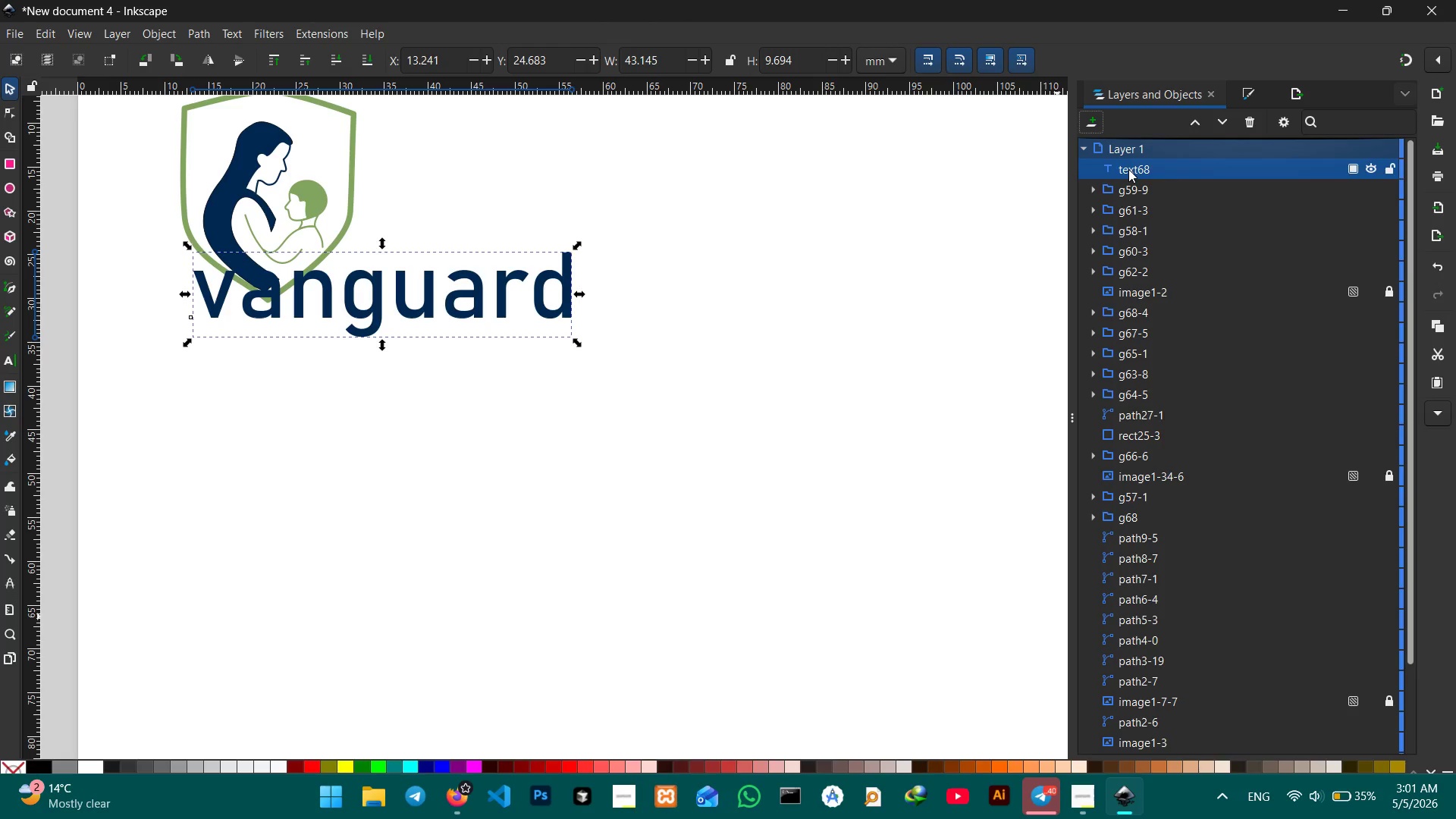 
scroll: coordinate [1128, 169], scroll_direction: up, amount: 1.0
 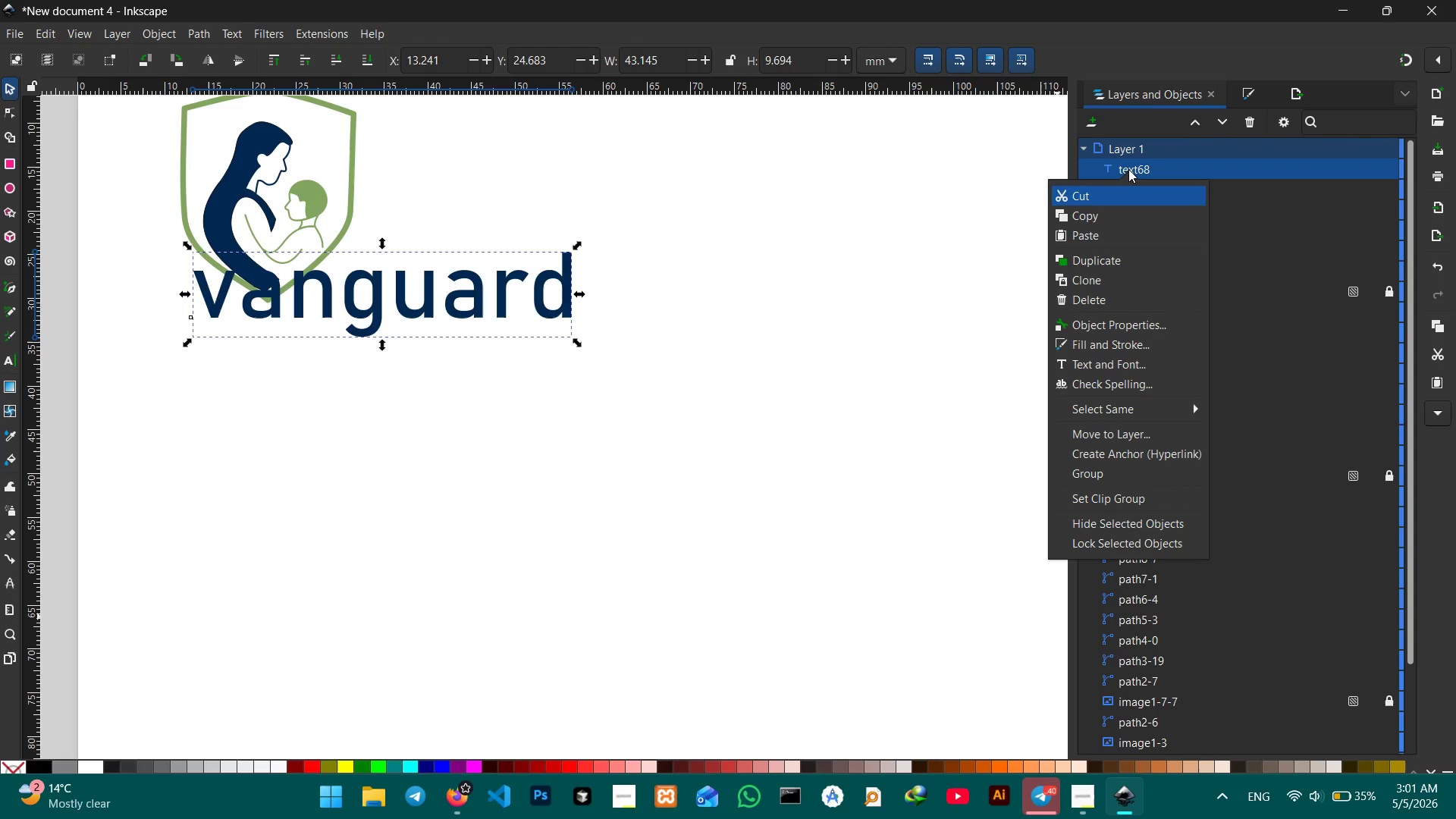 
left_click([1128, 169])
 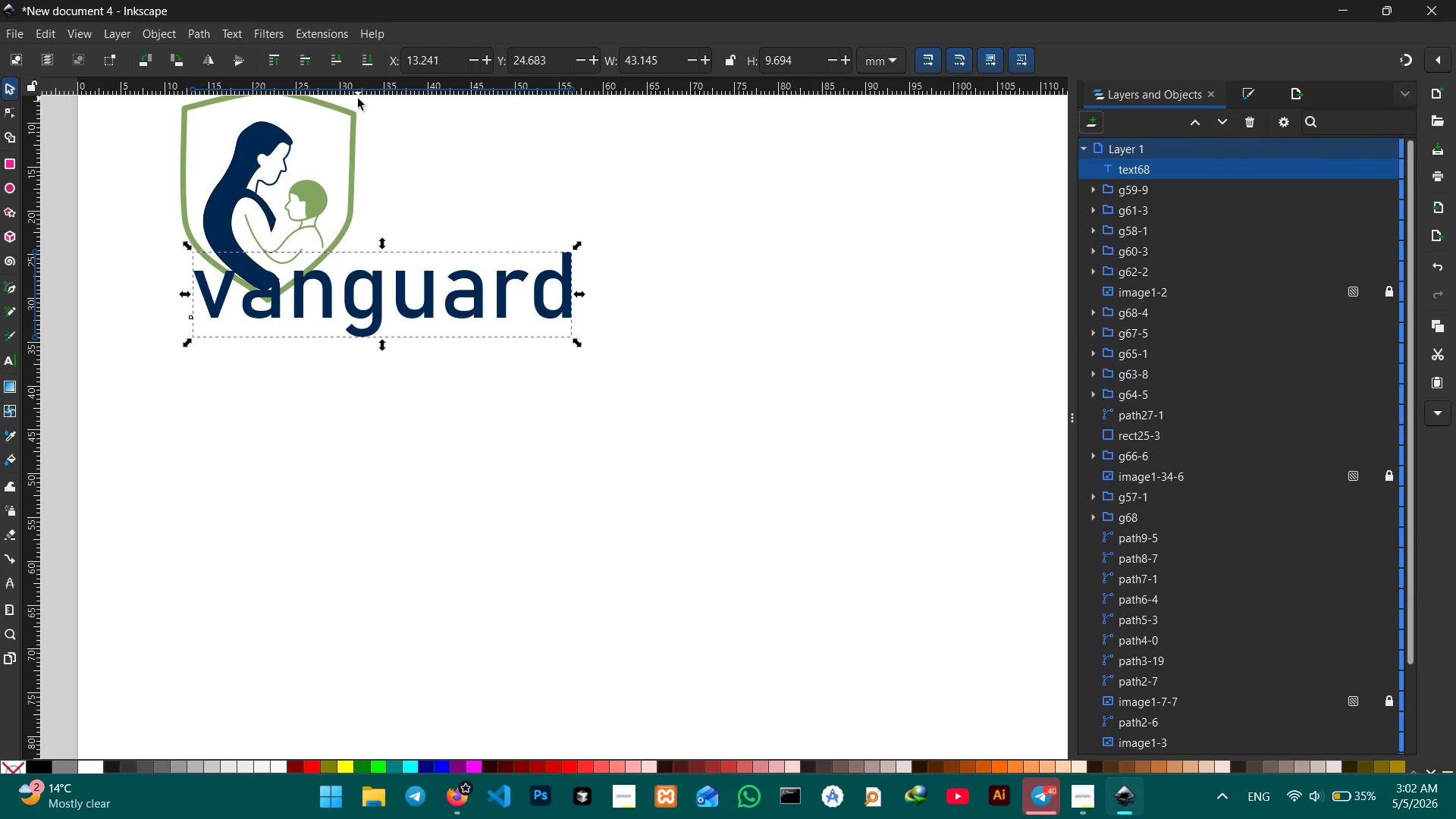 
wait(6.38)
 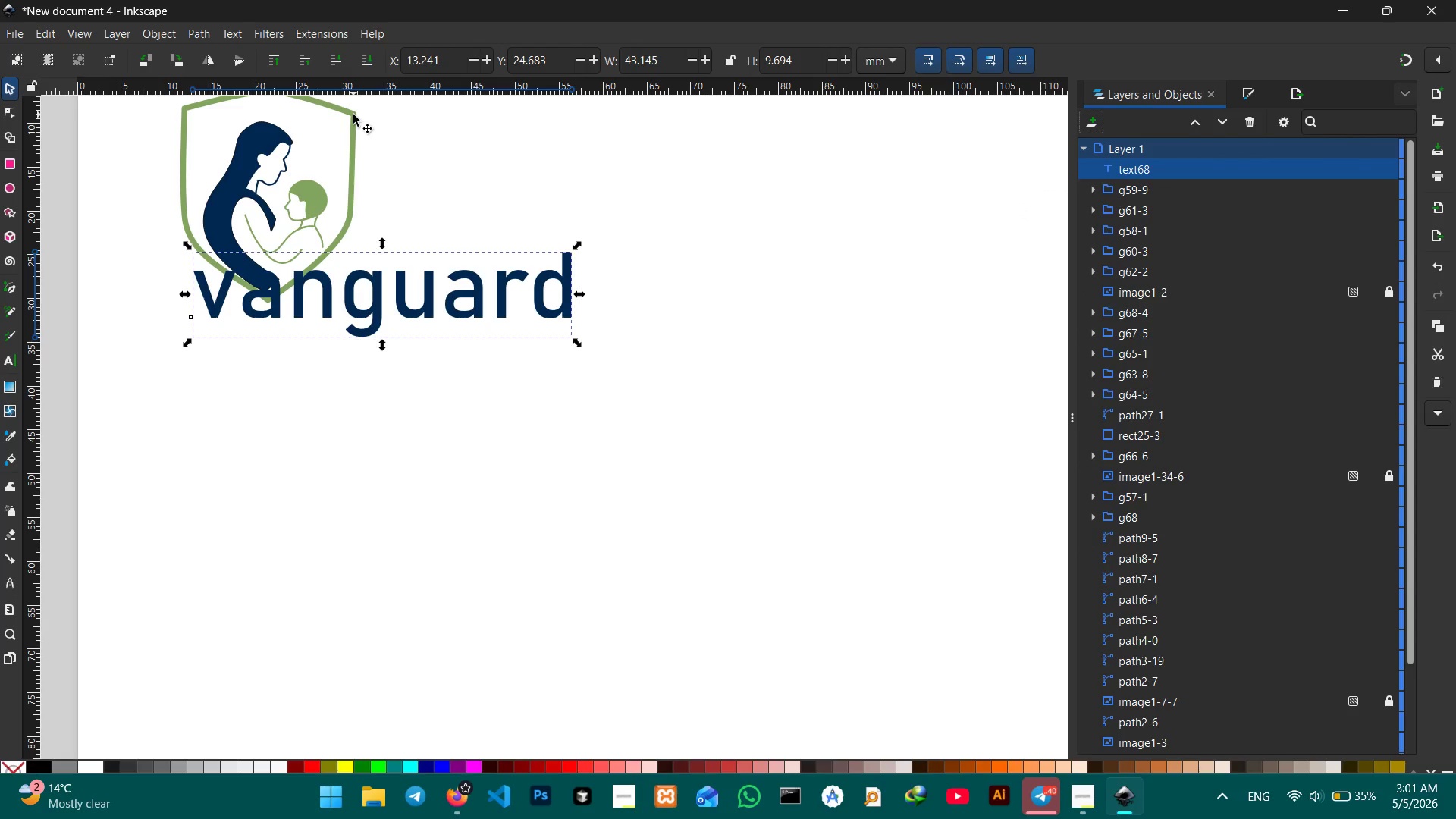 
double_click([463, 322])
 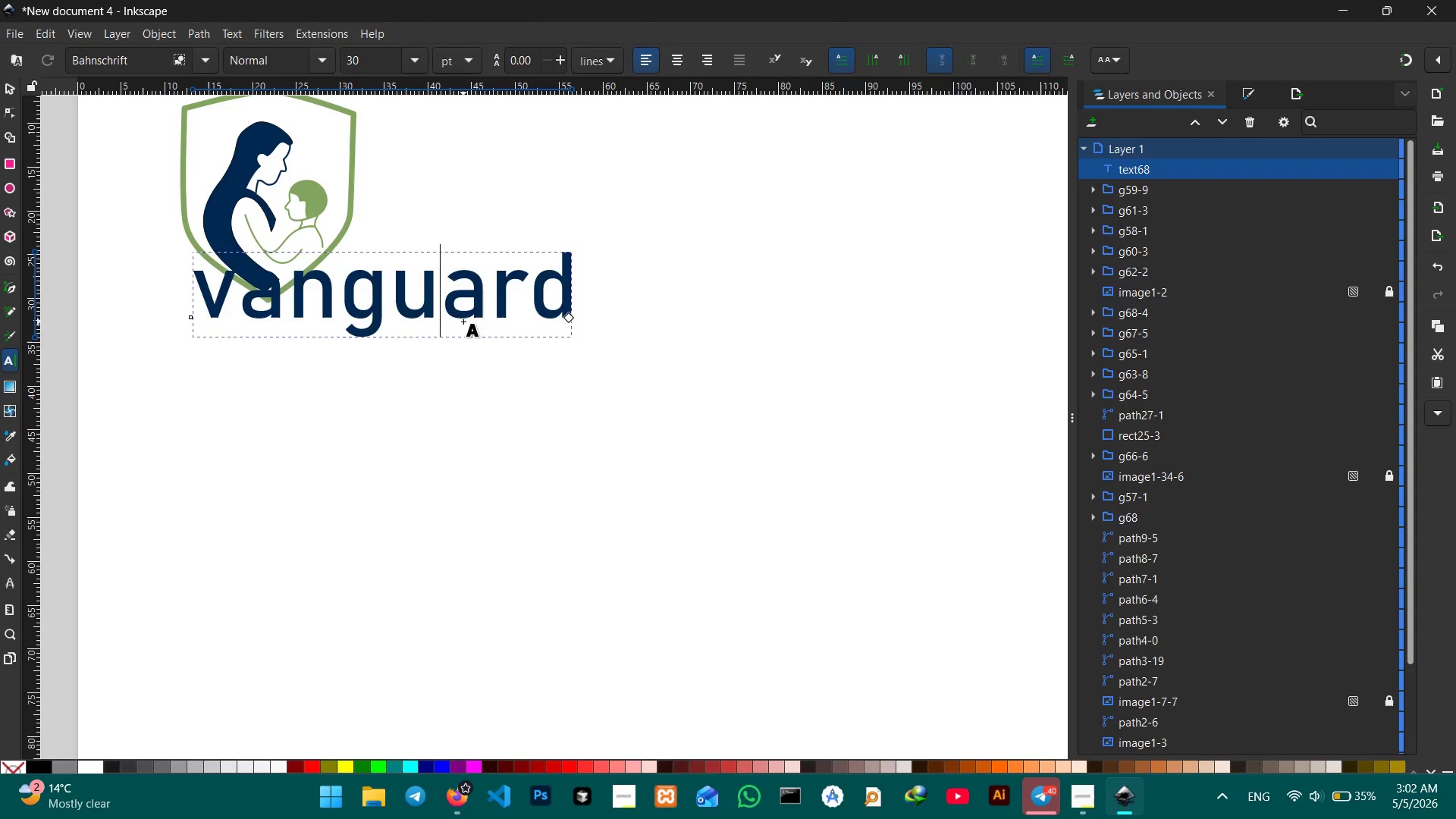 
triple_click([463, 322])
 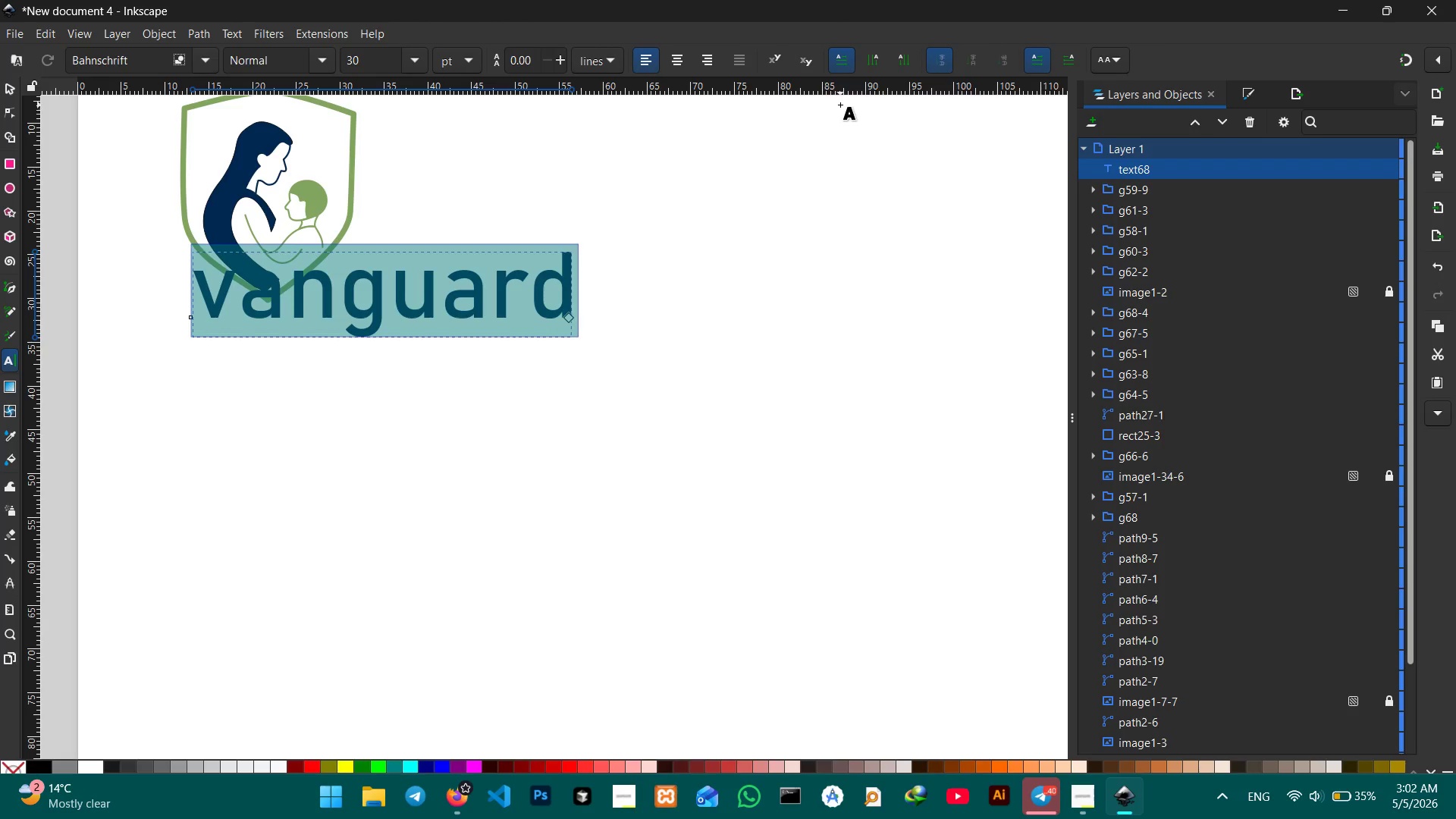 
wait(8.08)
 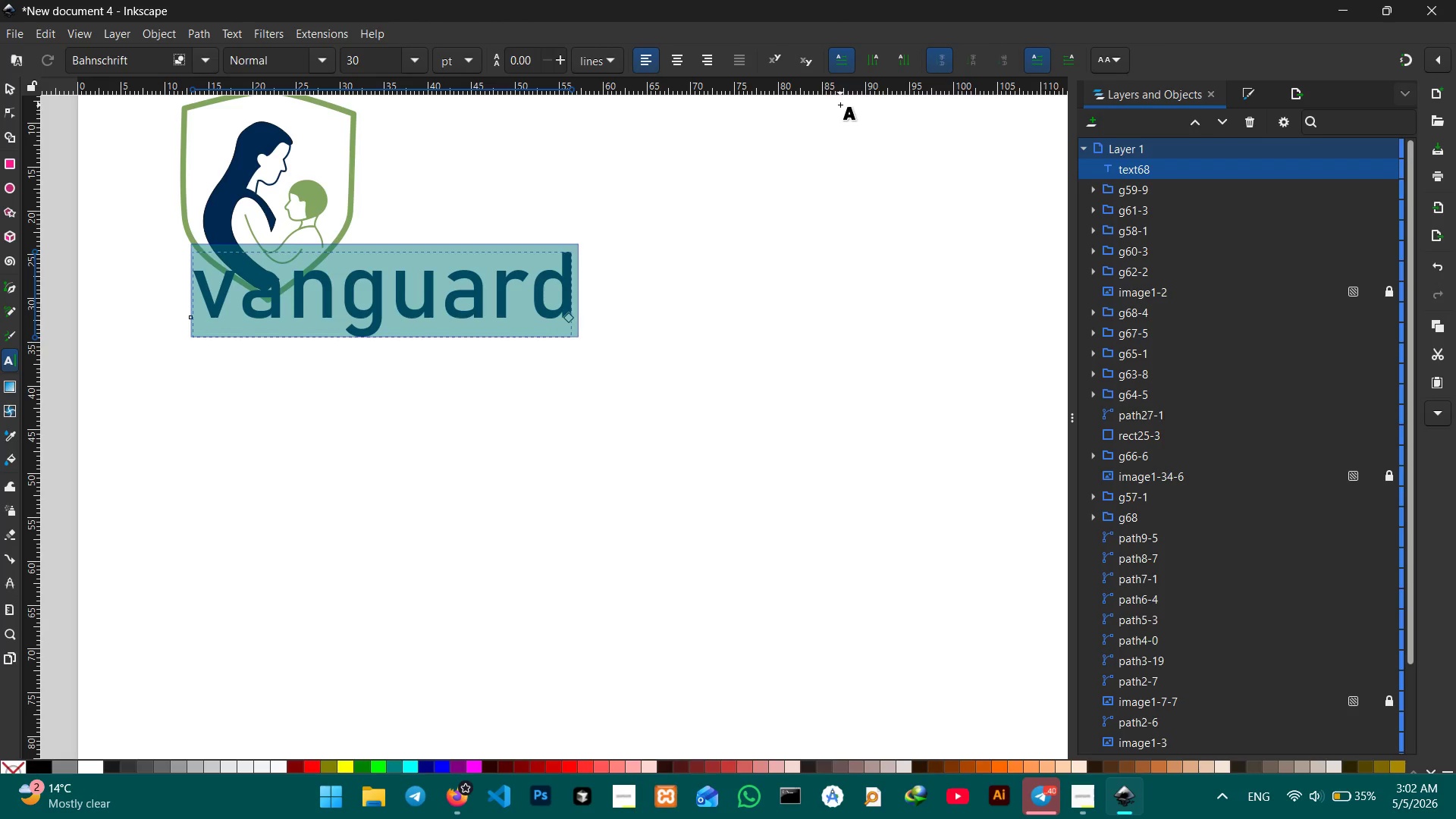 
left_click([15, 63])
 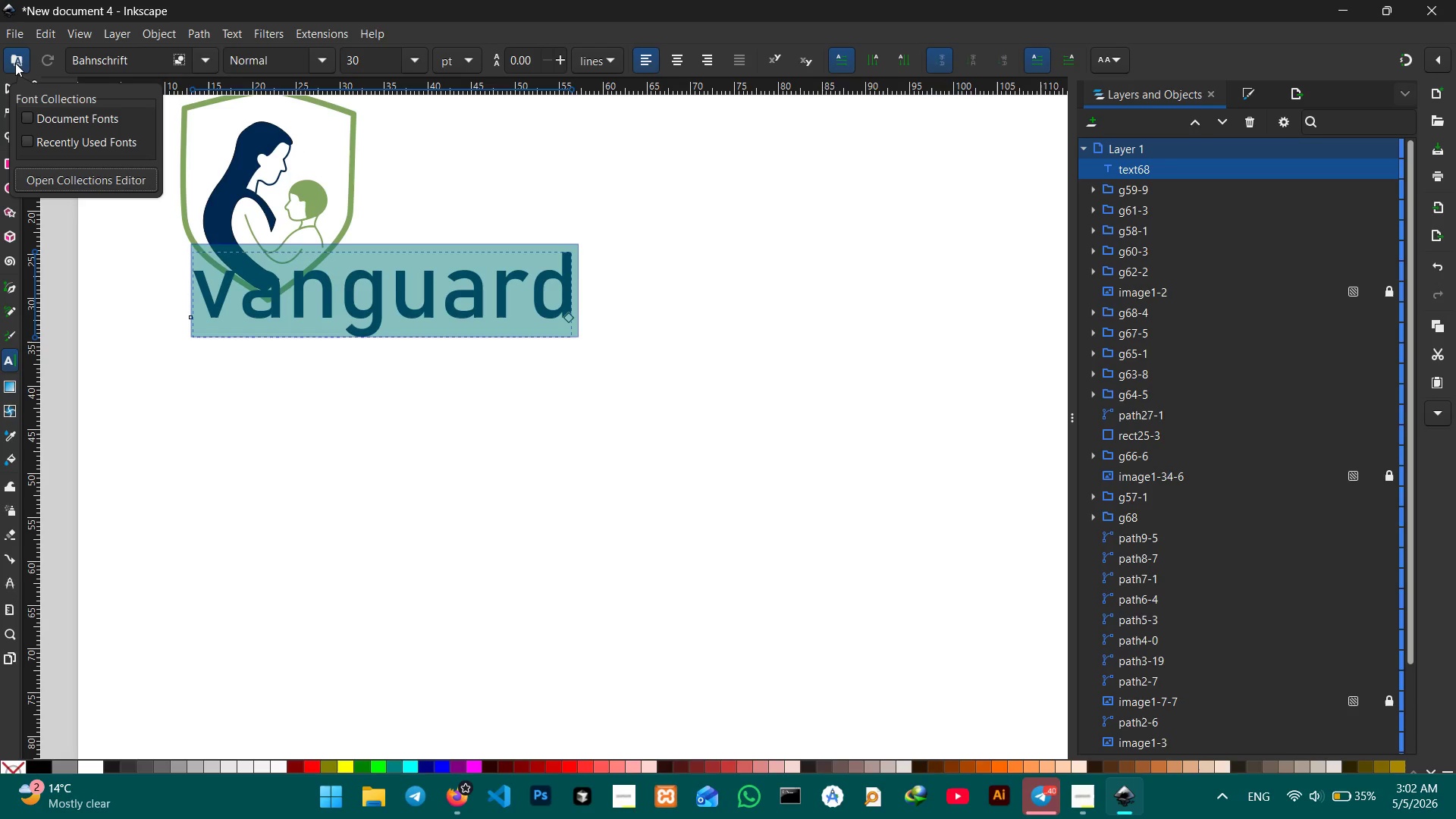 
left_click([15, 63])
 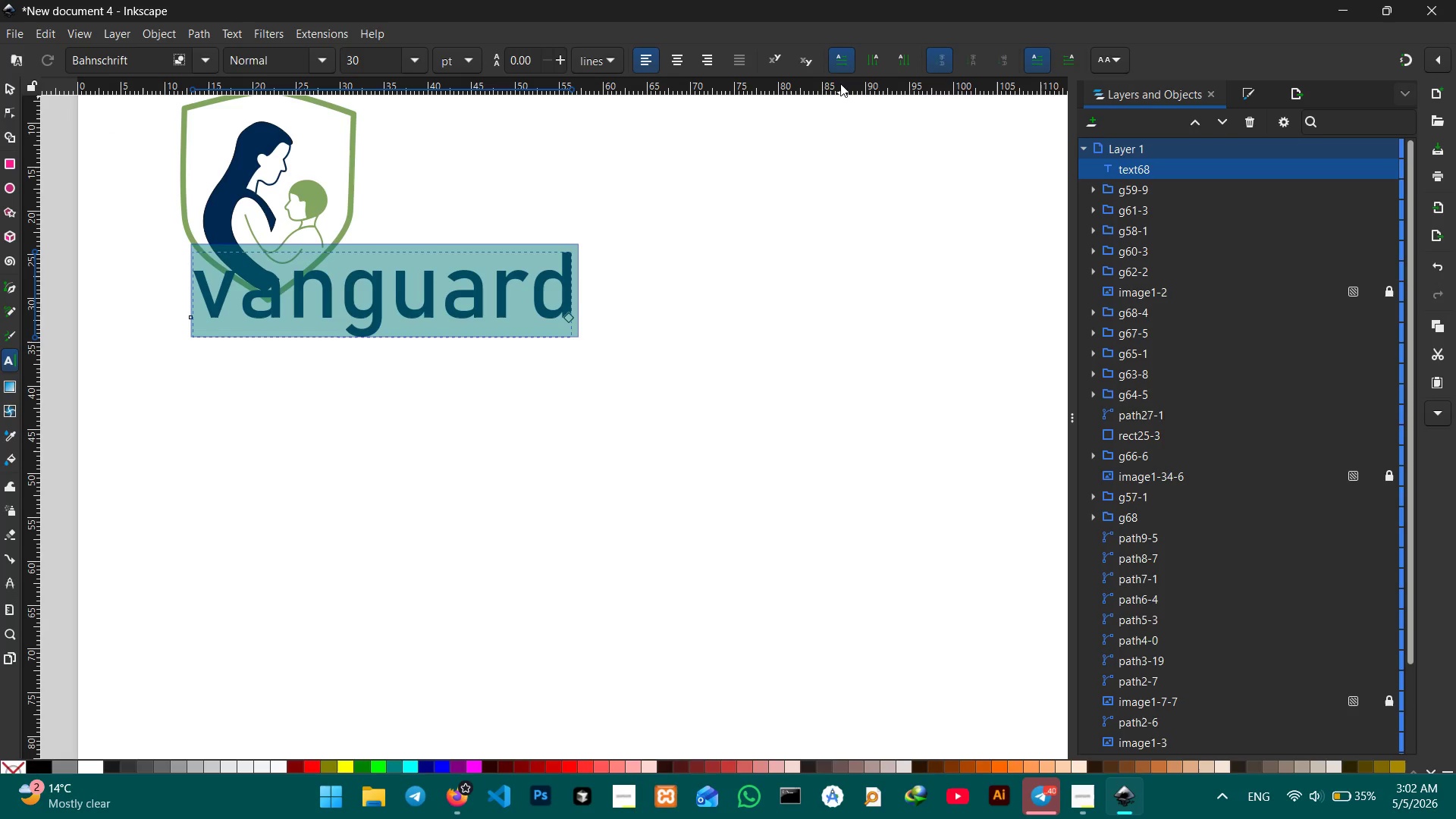 
left_click([1123, 55])
 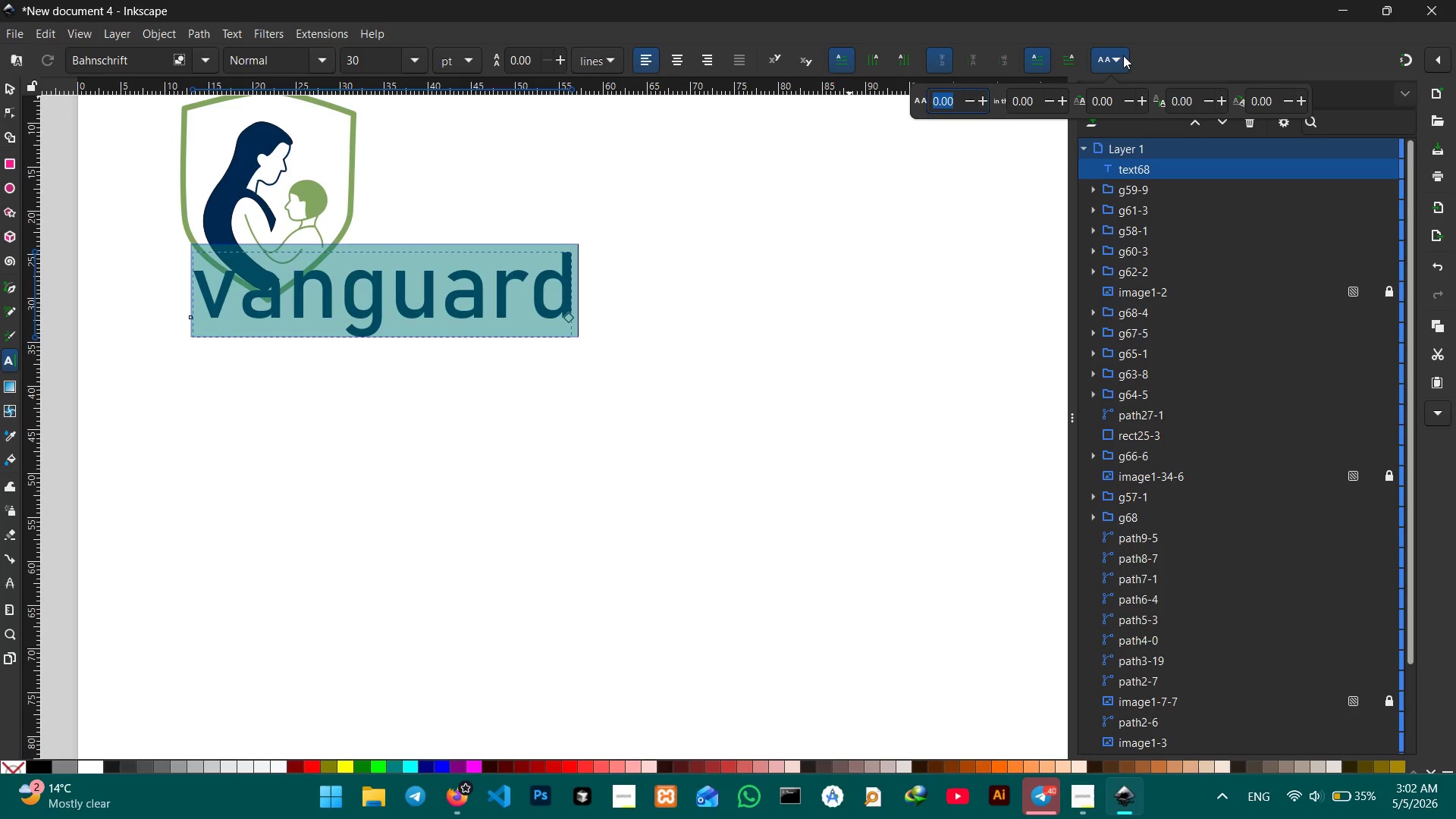 
left_click([1123, 55])
 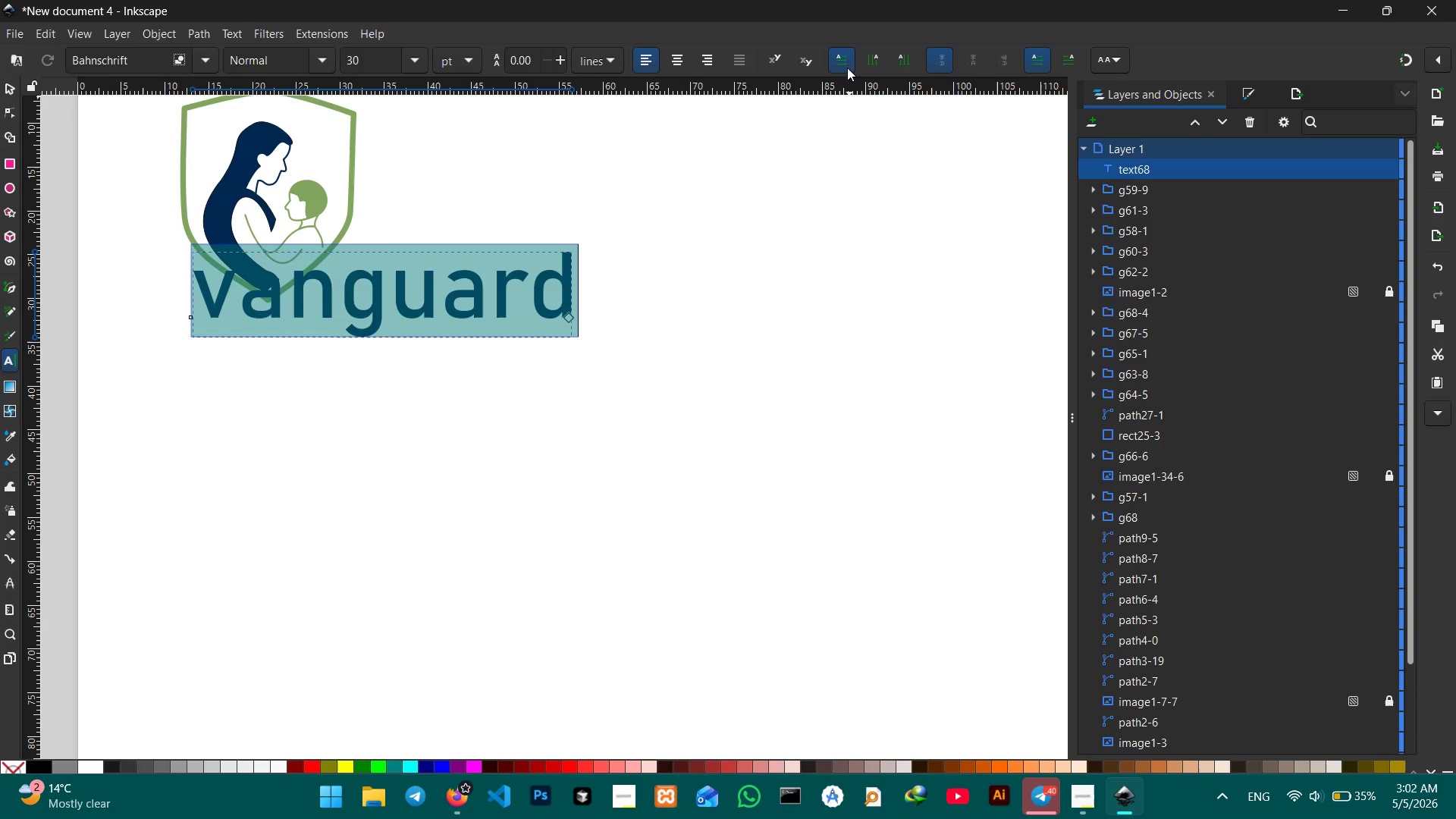 
left_click([864, 64])
 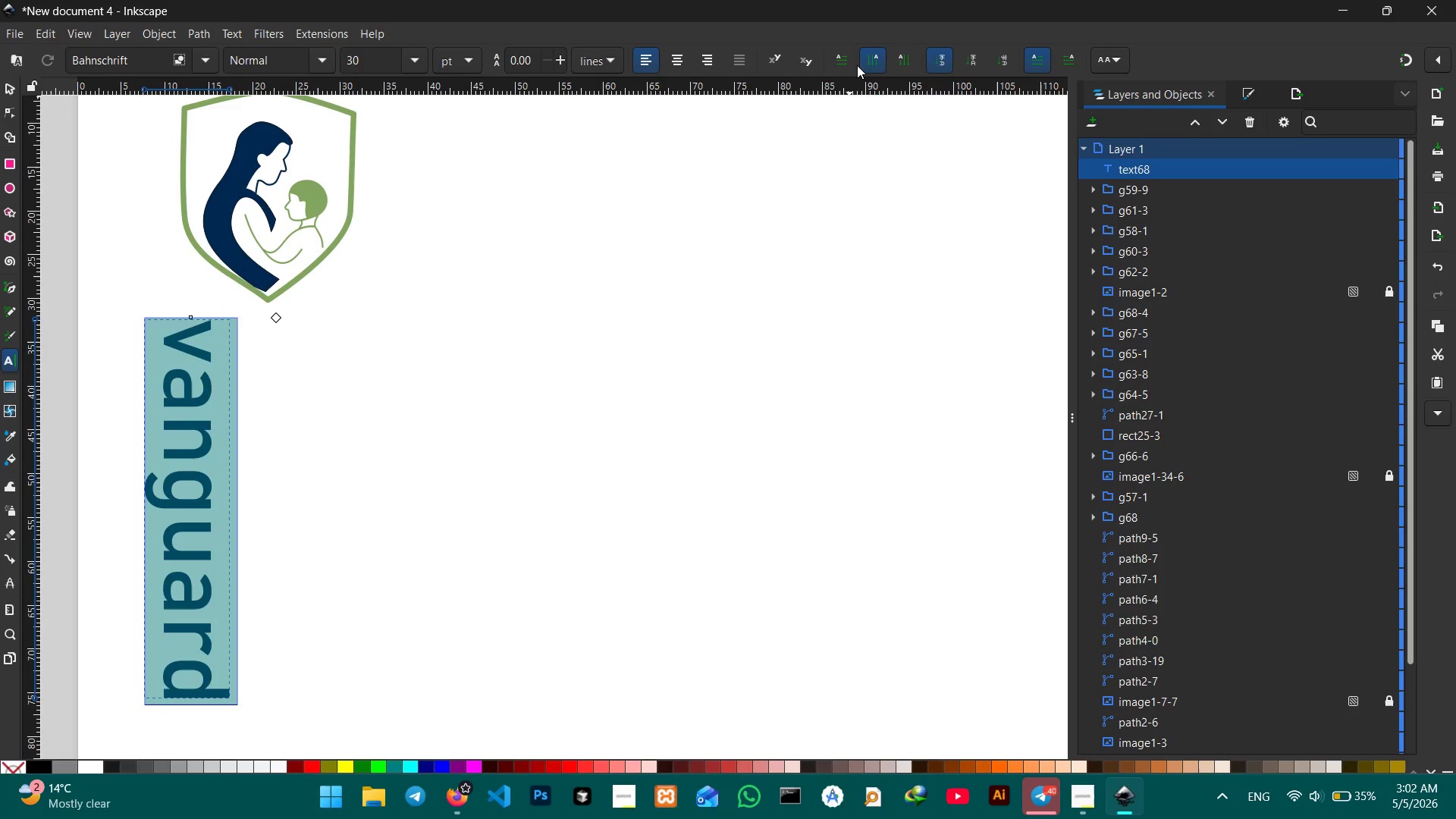 
key(Control+Z)
 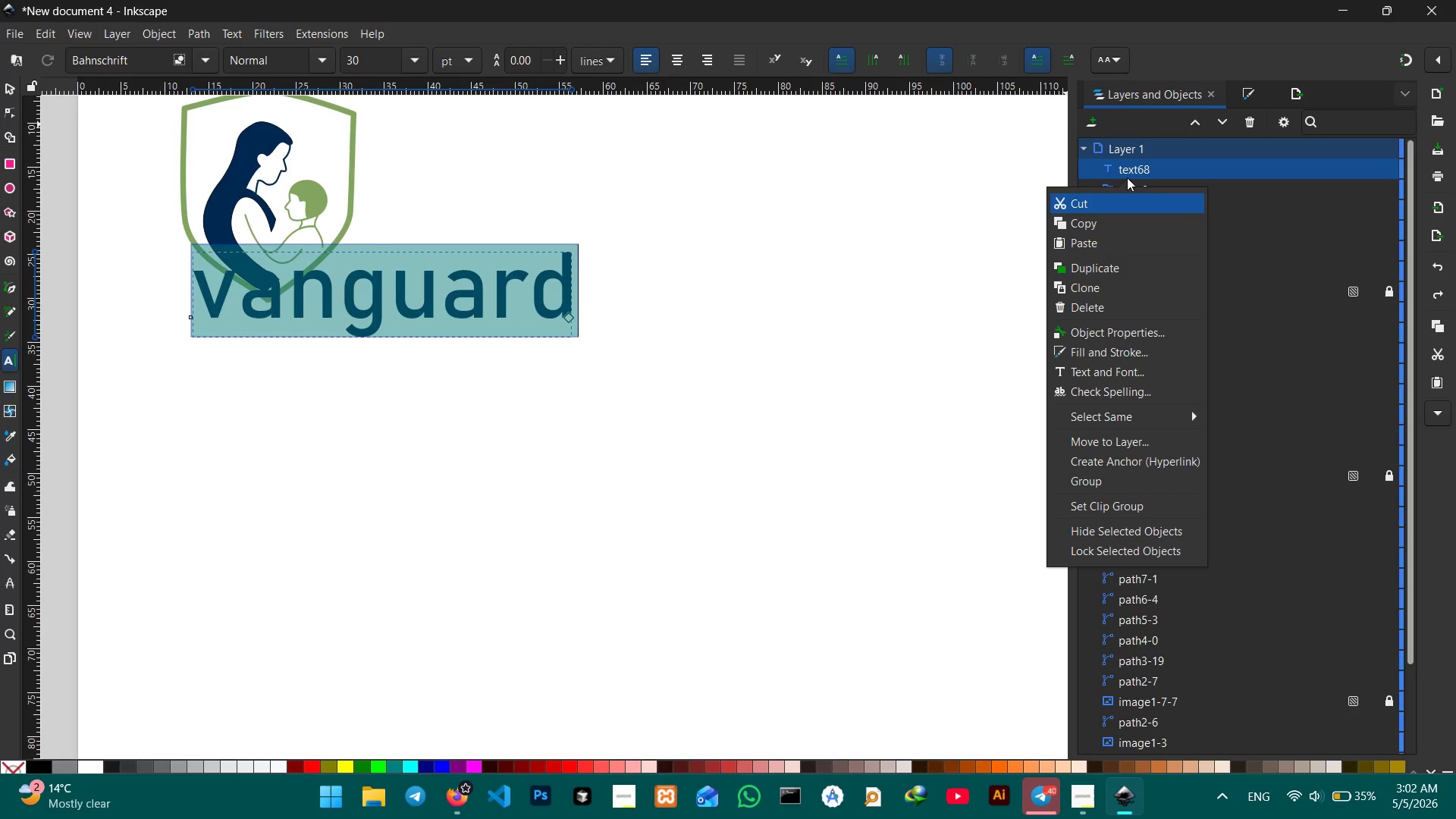 
wait(5.03)
 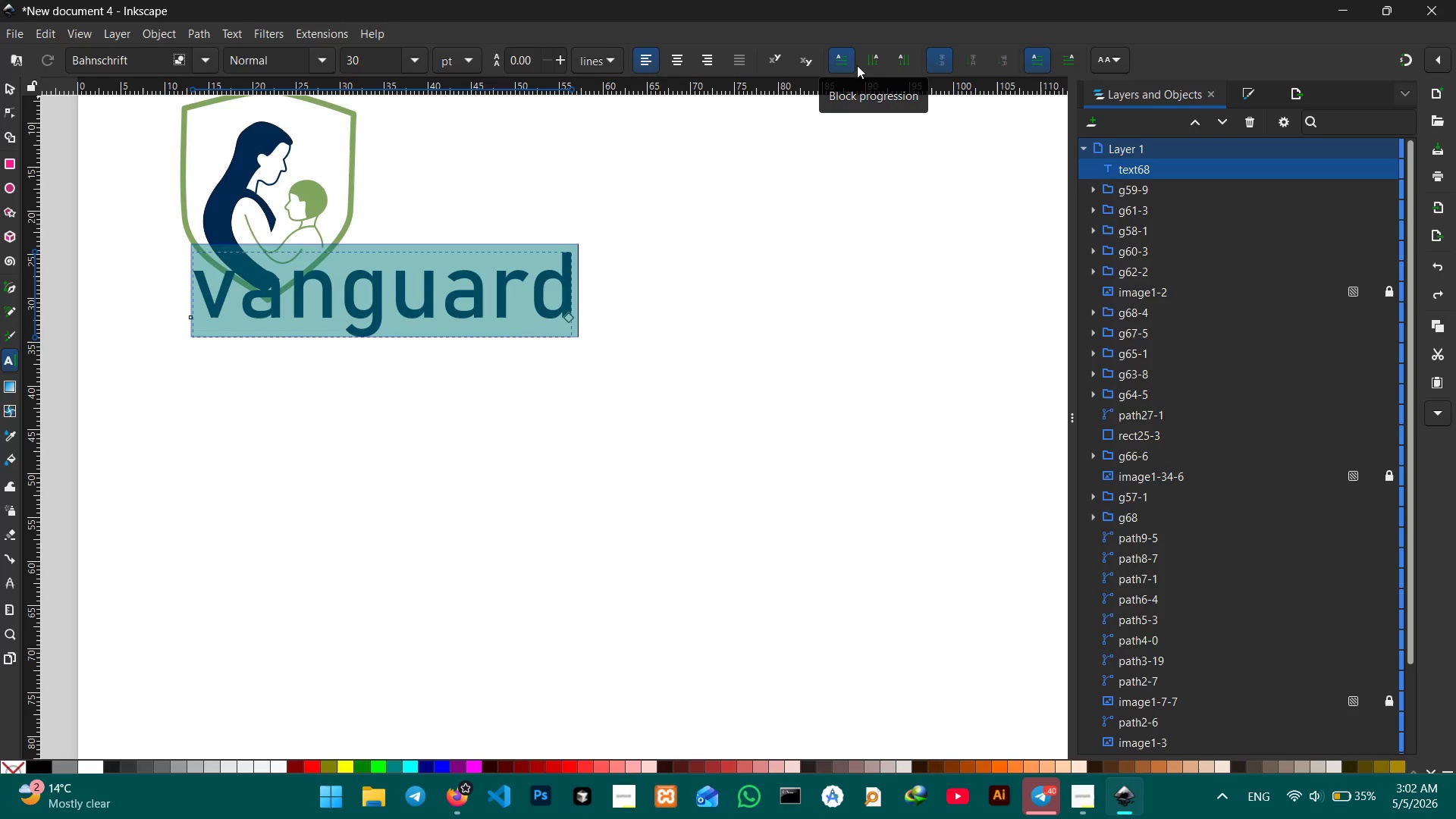 
left_click([1127, 172])
 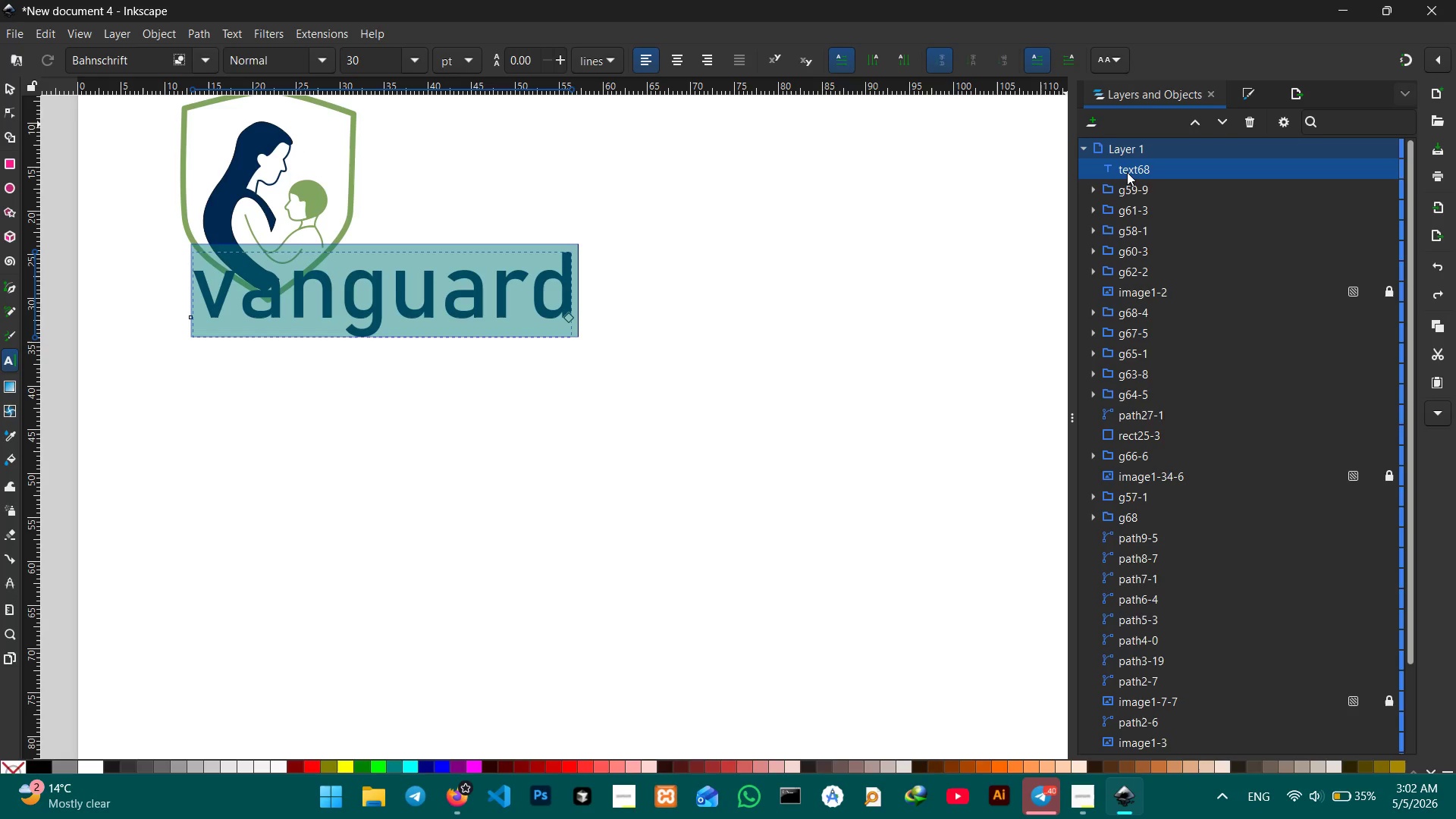 
wait(7.8)
 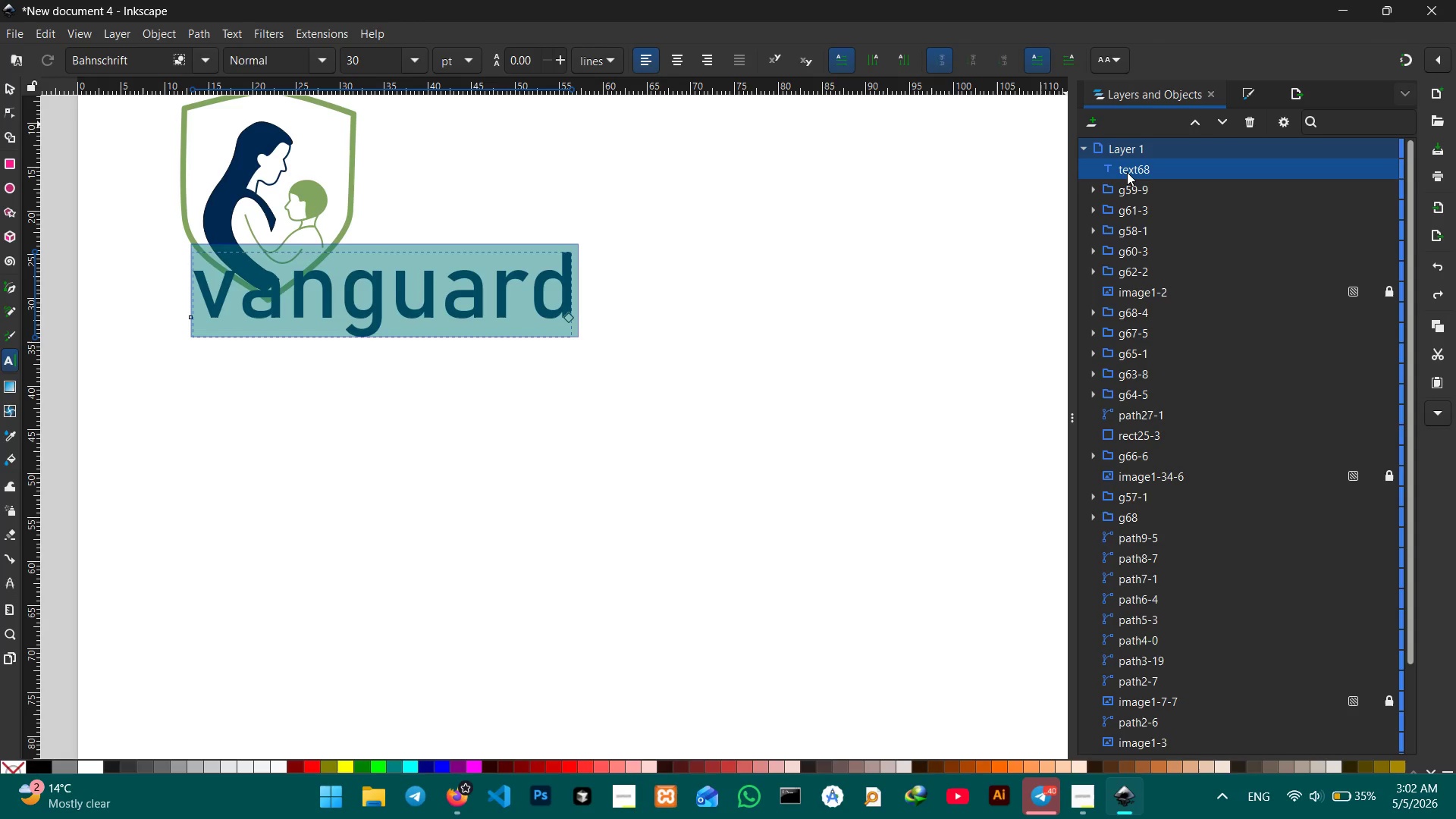 
left_click([231, 29])
 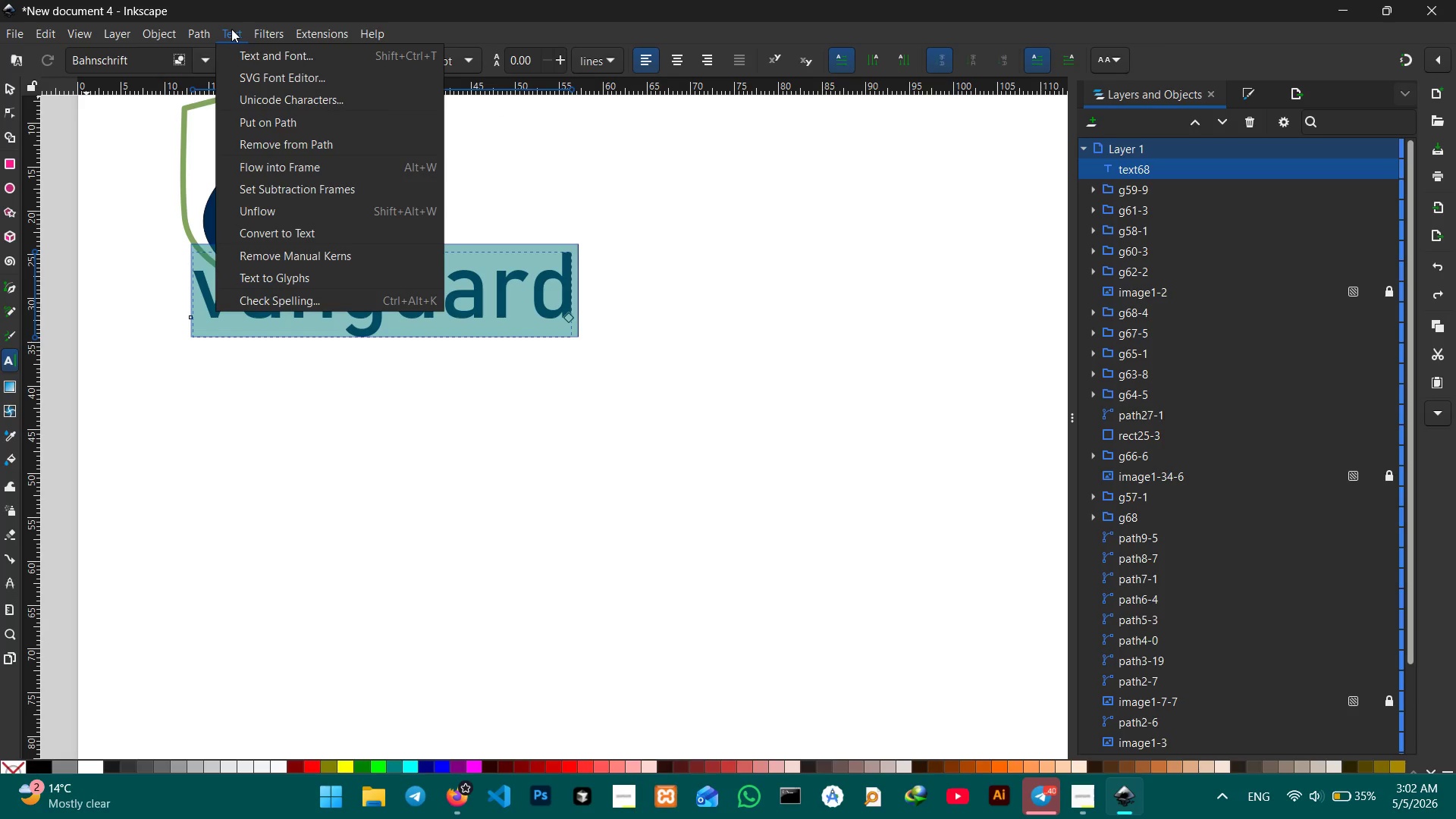 
wait(5.31)
 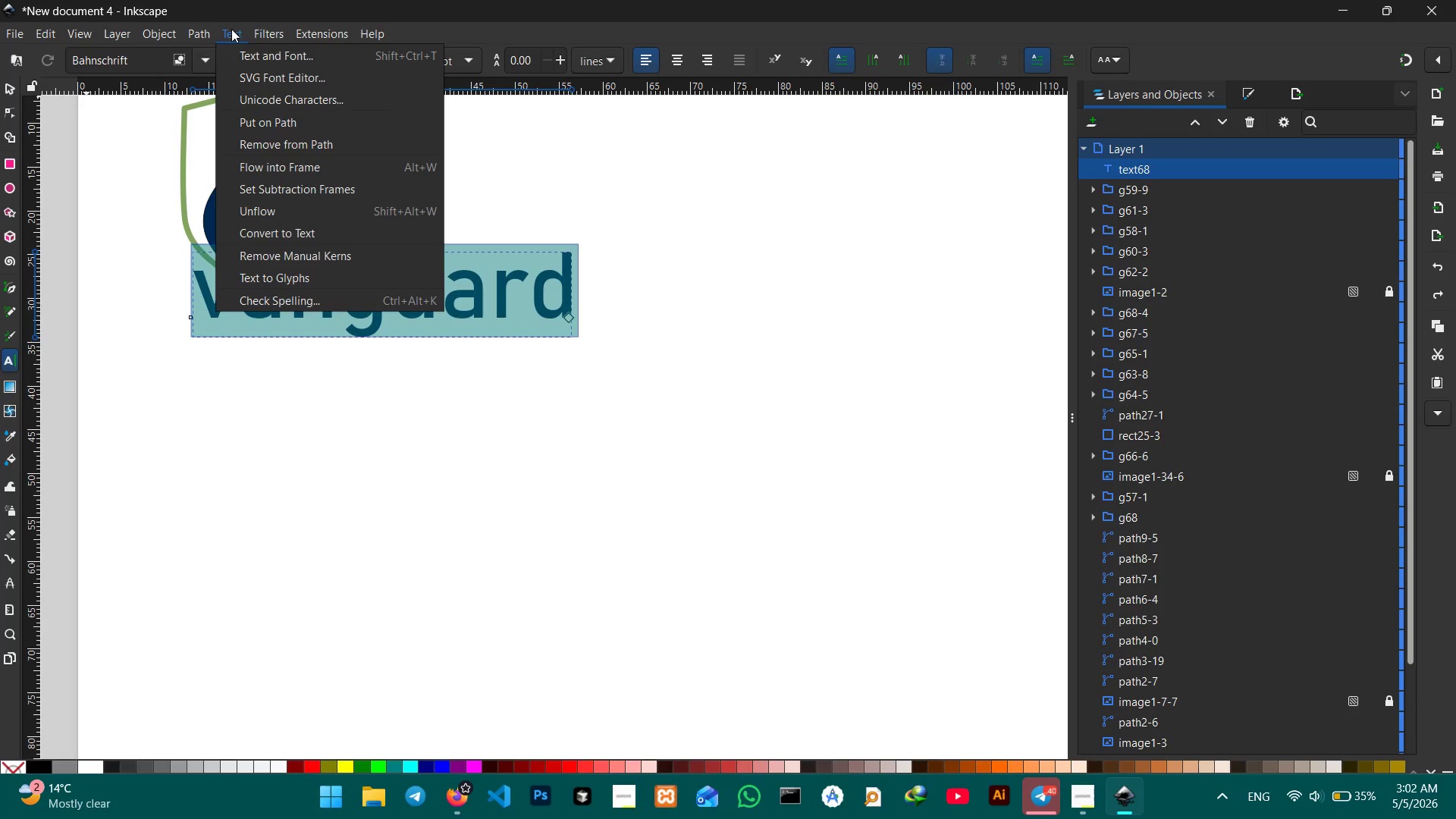 
left_click([231, 29])
 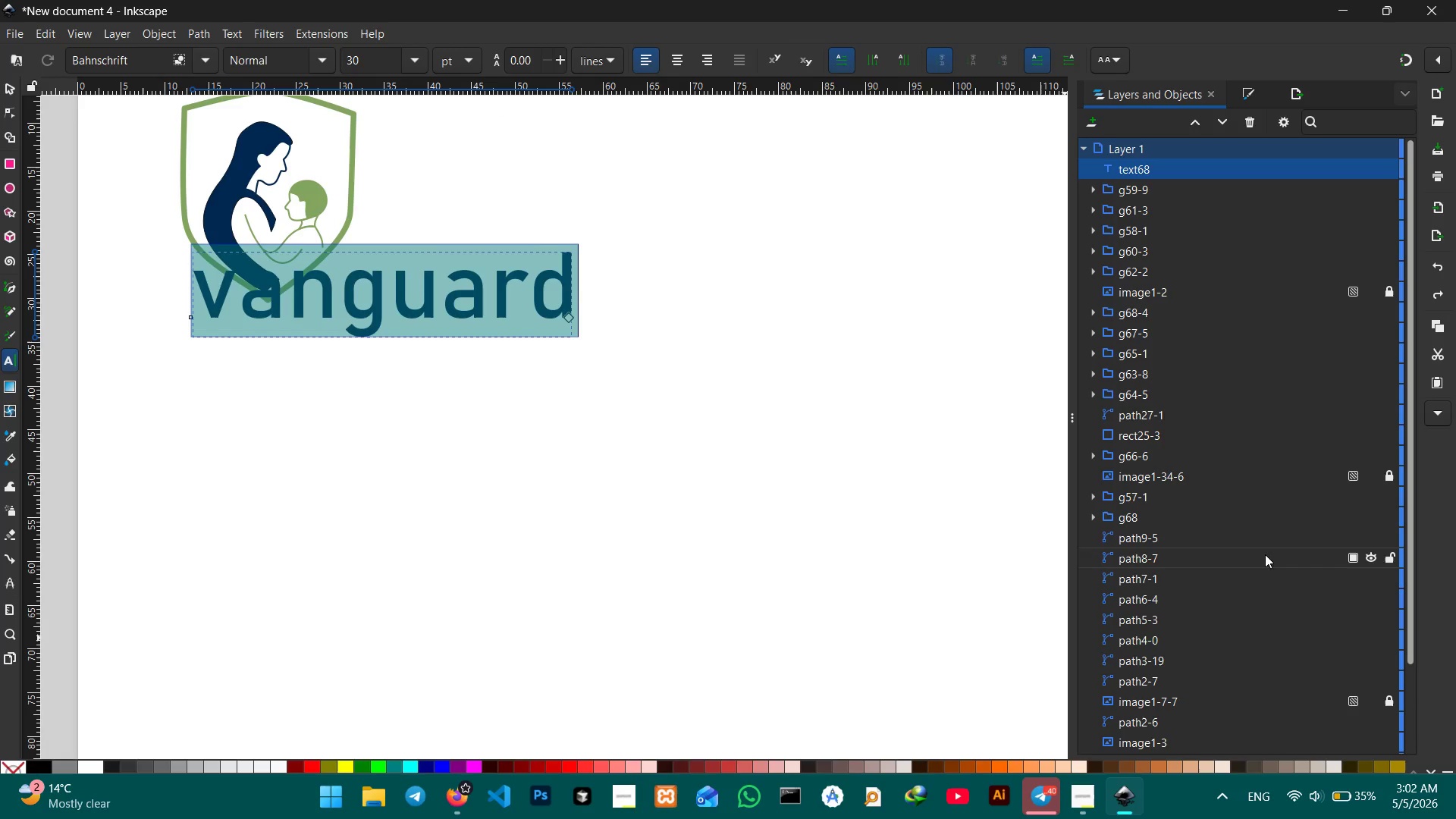 
scroll: coordinate [1261, 506], scroll_direction: down, amount: 1.0
 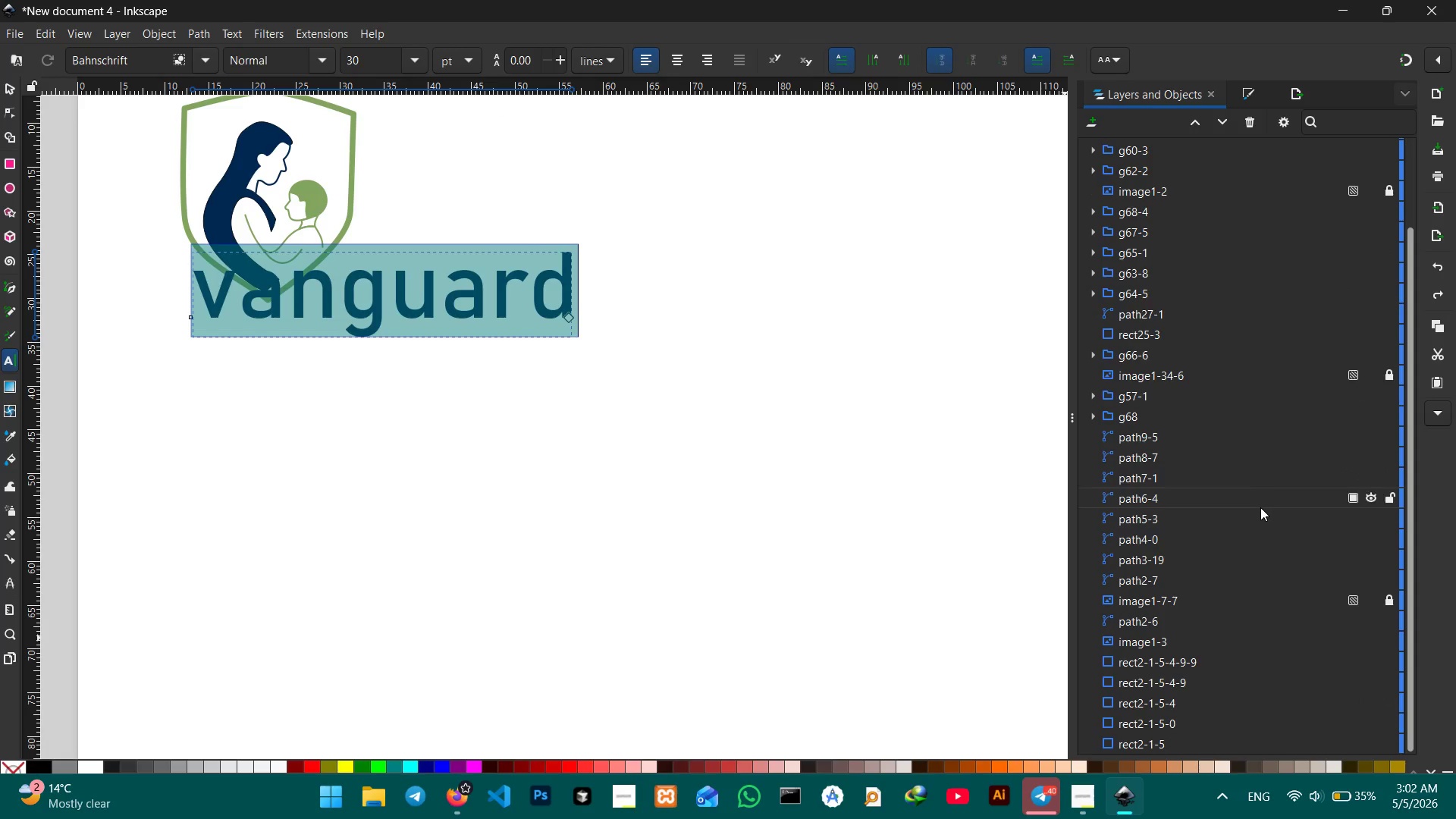 
scroll: coordinate [1260, 507], scroll_direction: none, amount: 0.0
 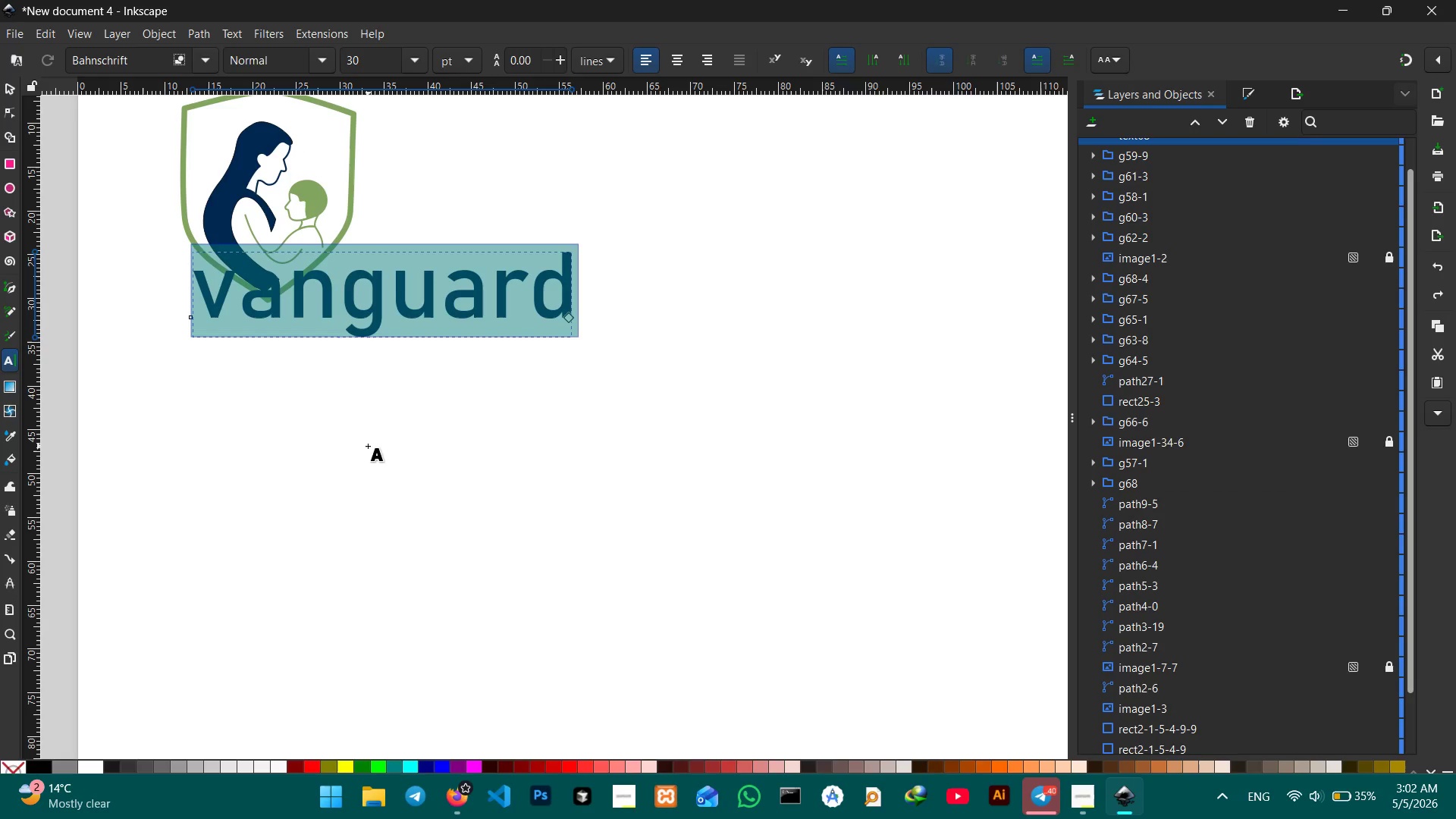 
left_click([368, 446])
 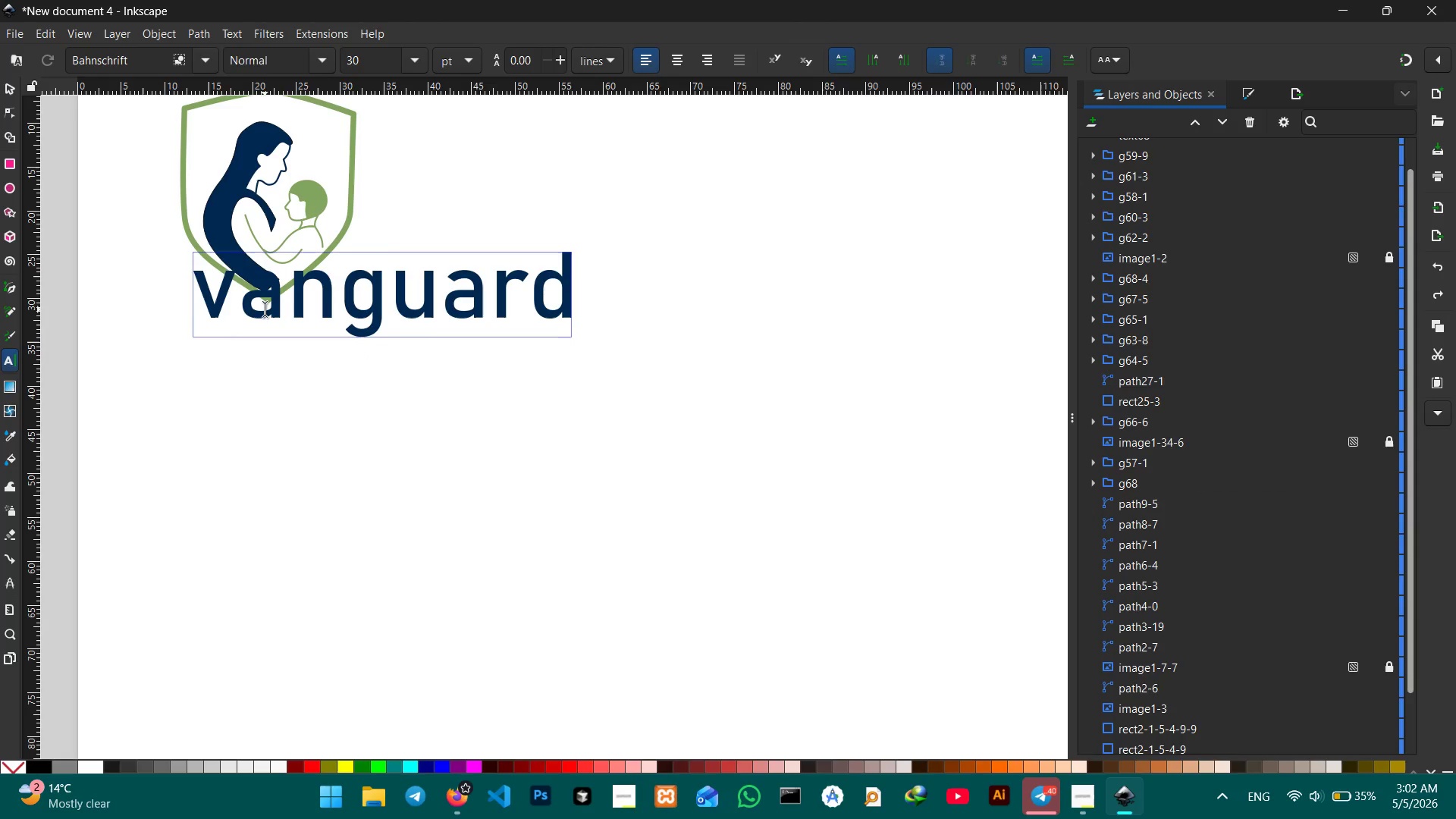 
left_click([265, 309])
 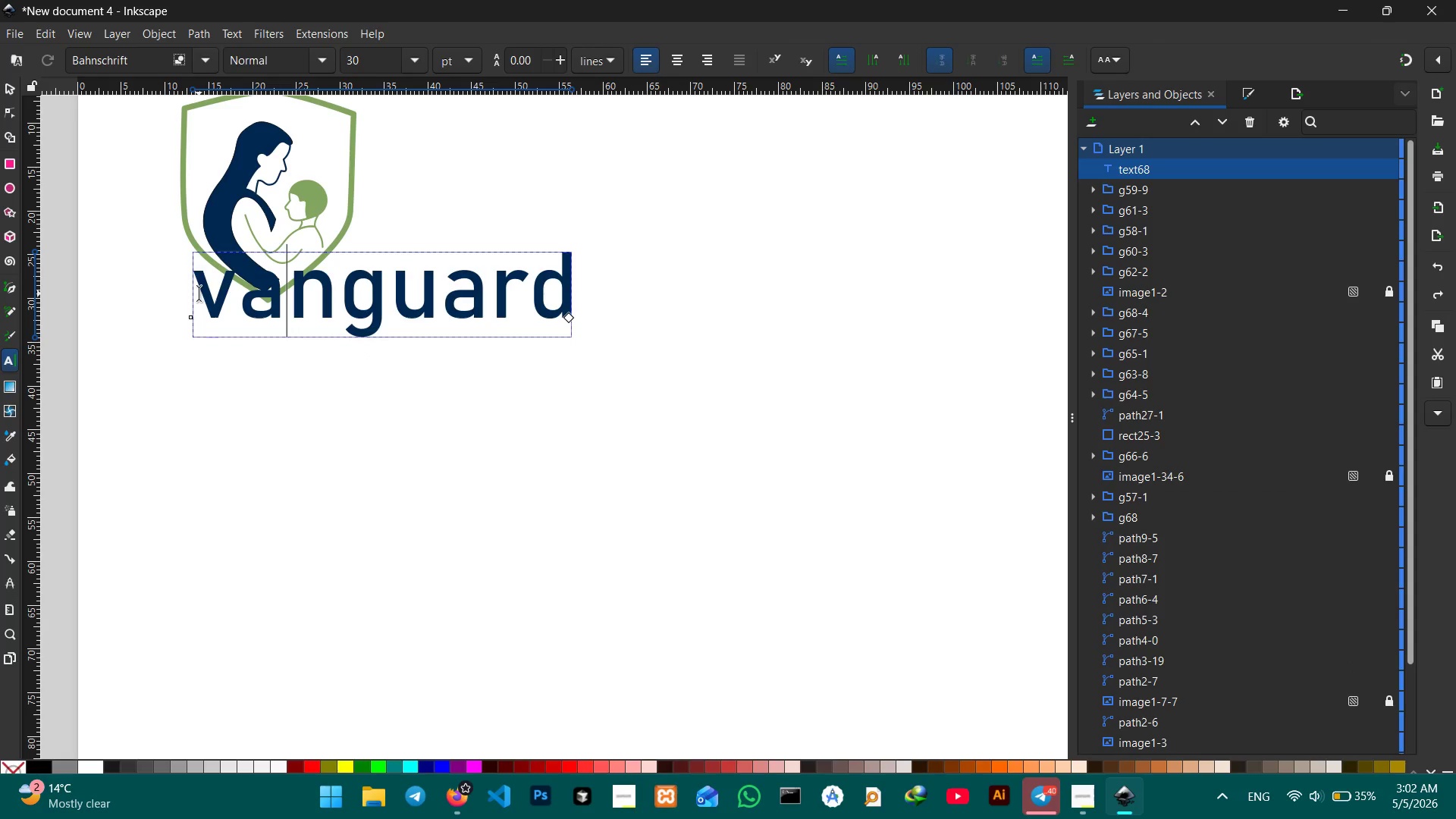 
double_click([199, 293])
 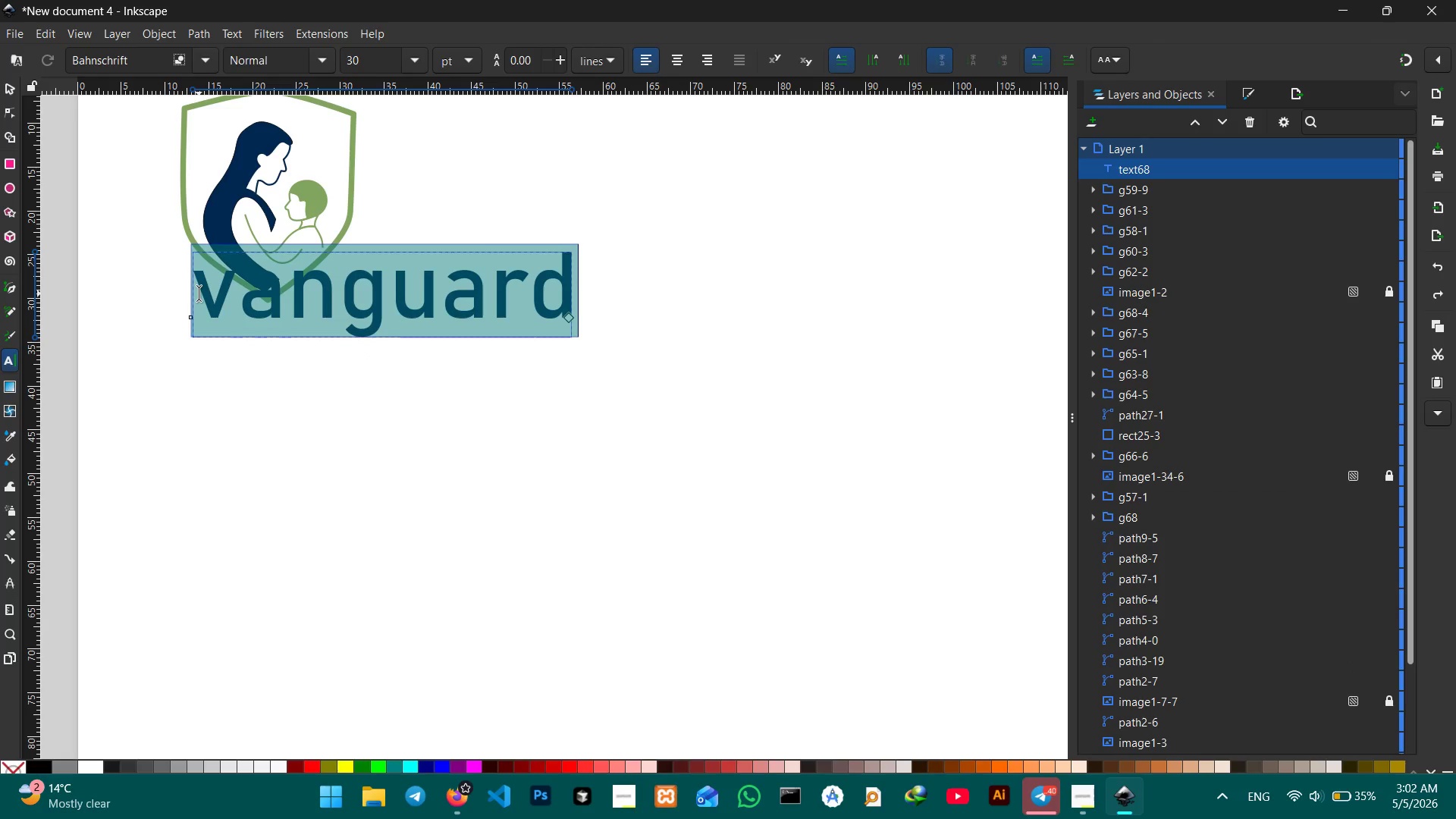 
hold_key(key=ControlLeft, duration=0.97)
 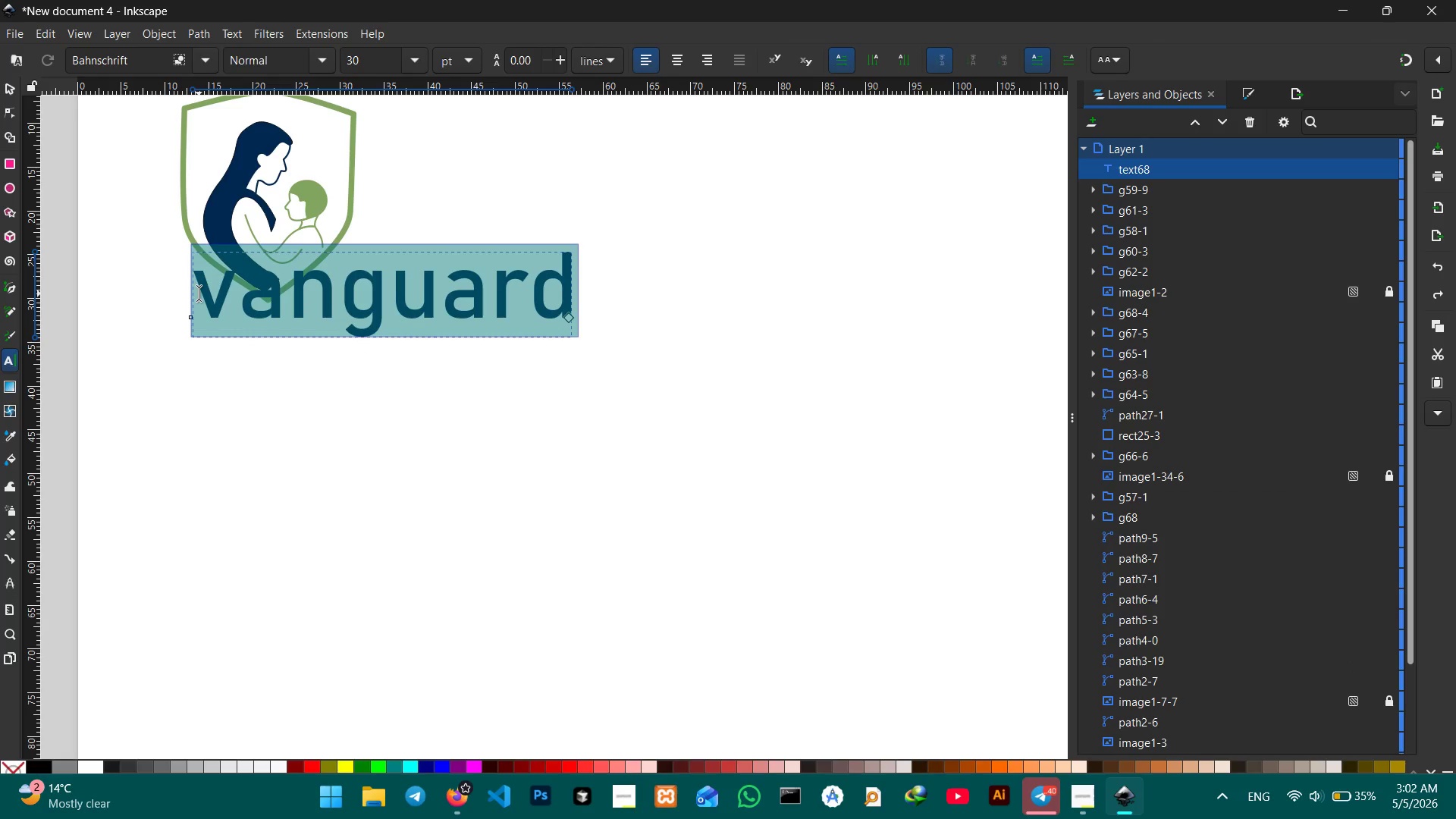 
key(Control+Shift+ShiftLeft)
 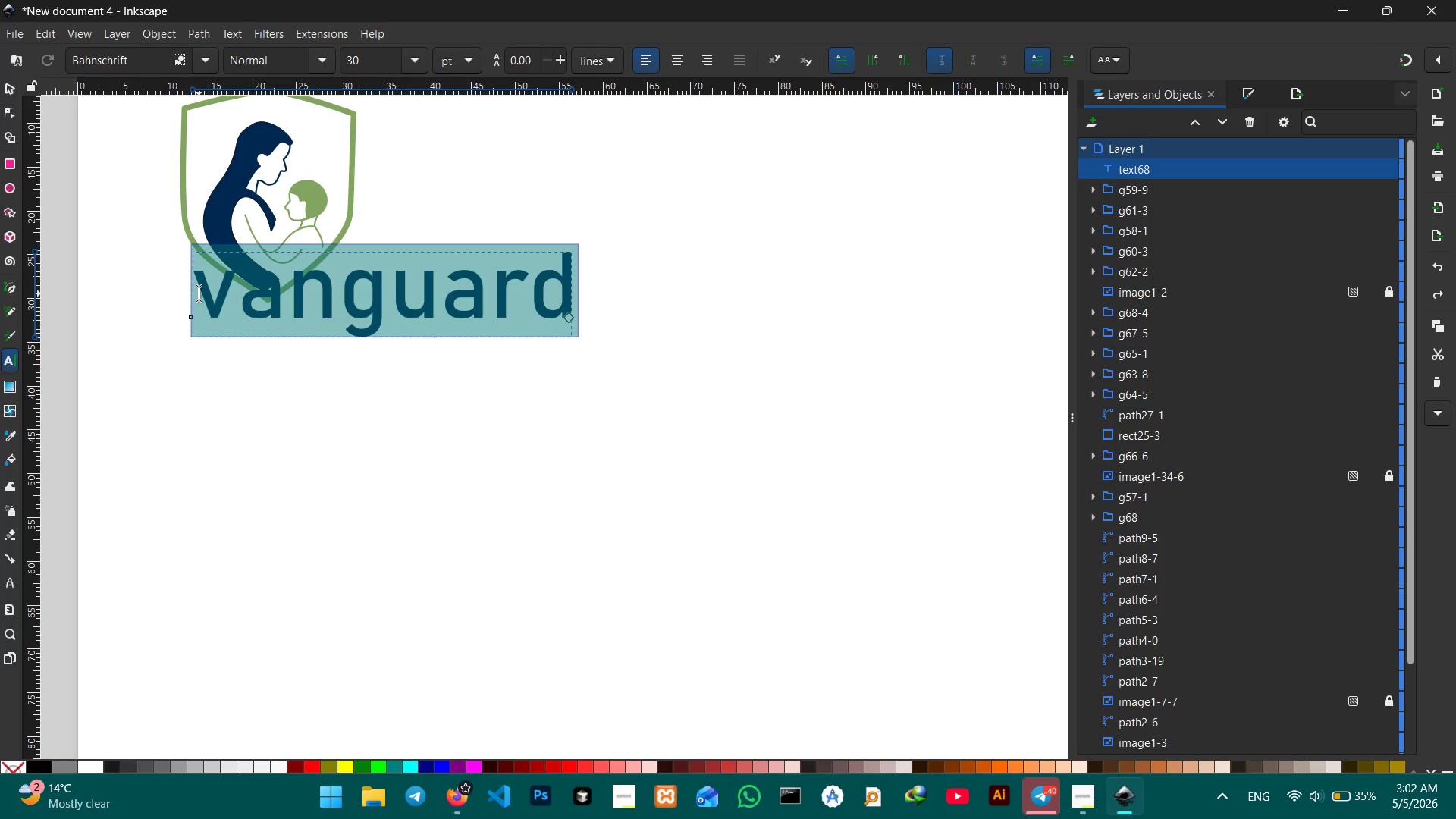 
type(VANGUARD)
 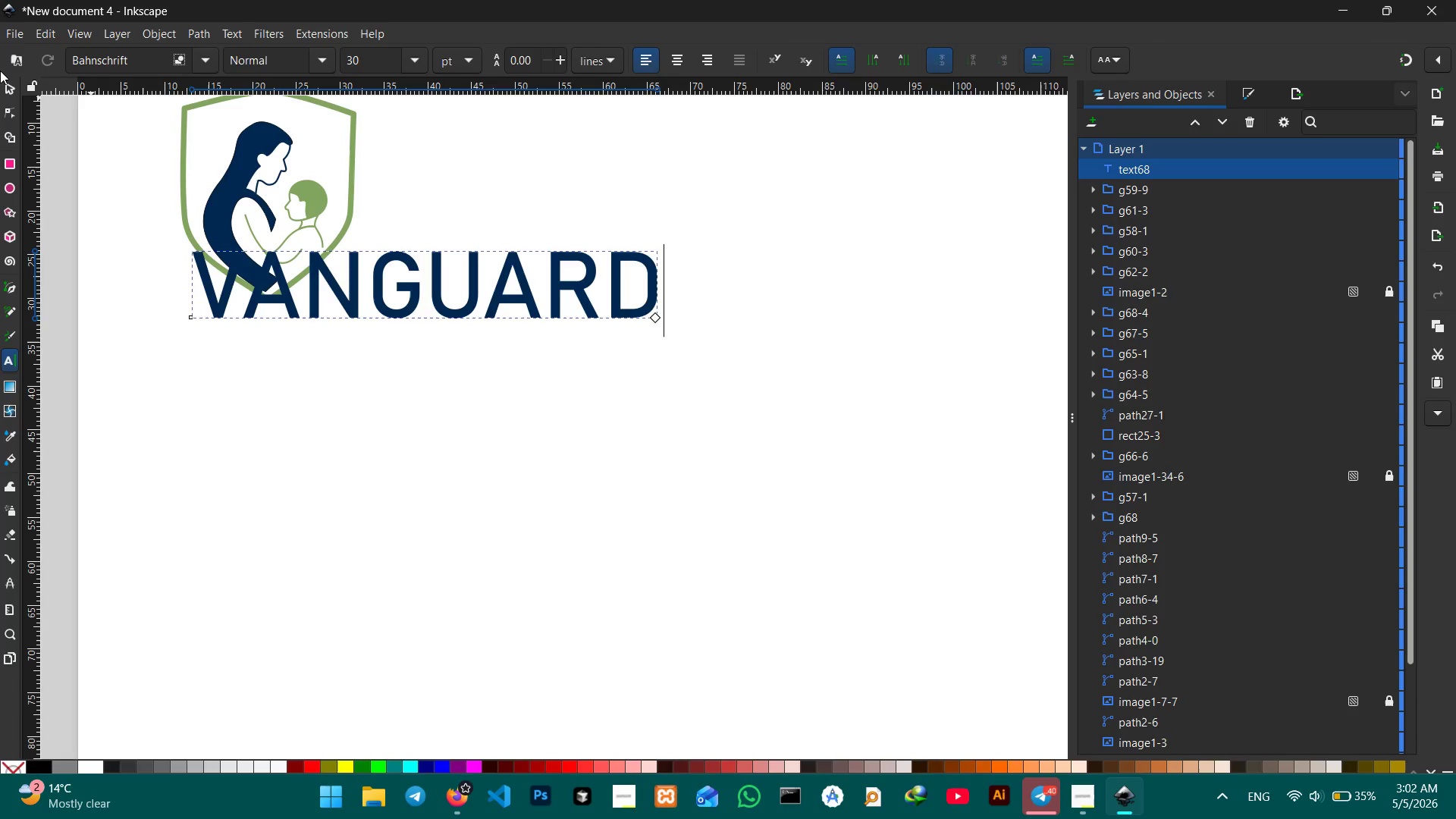 
left_click([1, 80])
 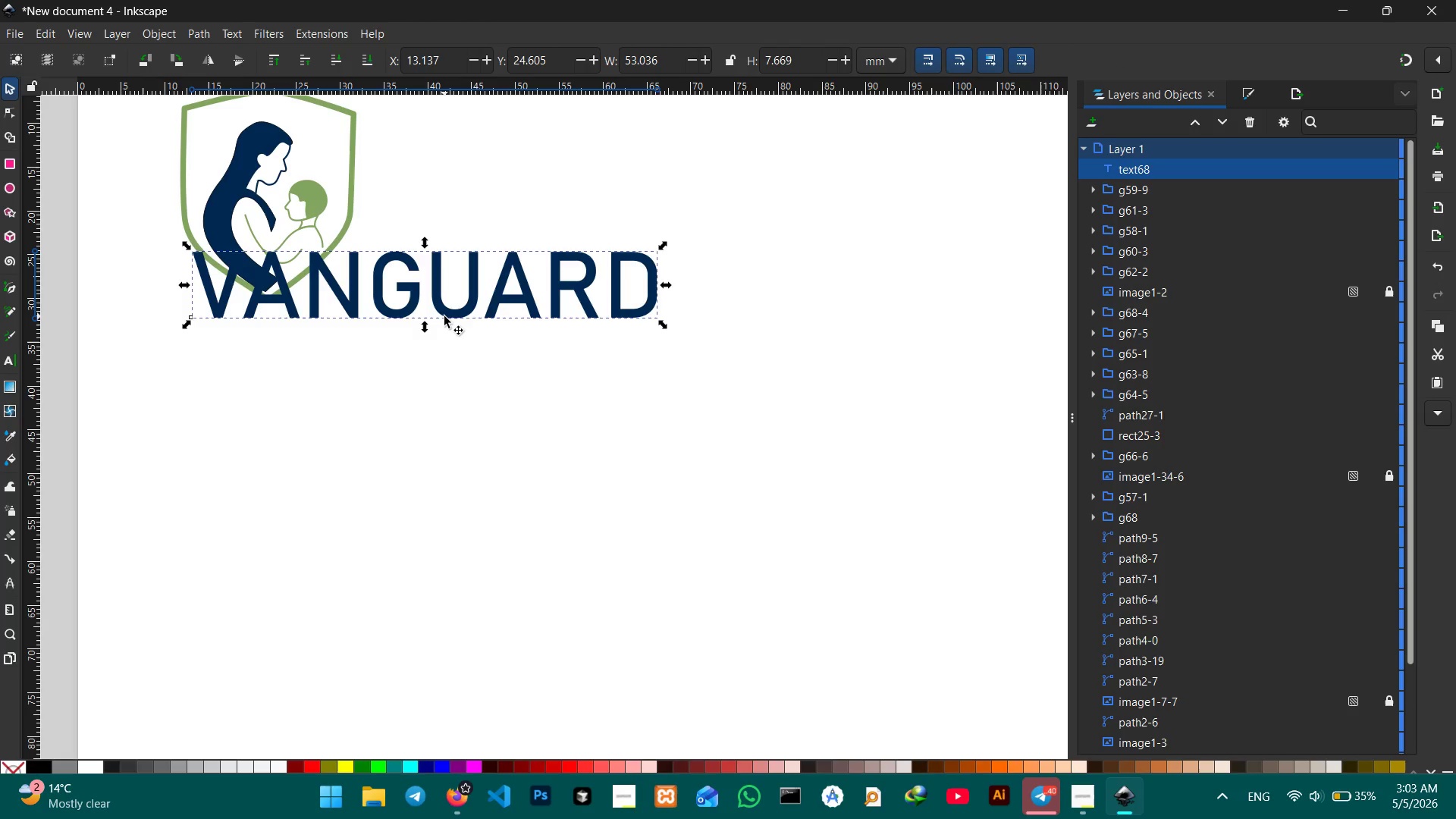 
key(Control+C)
 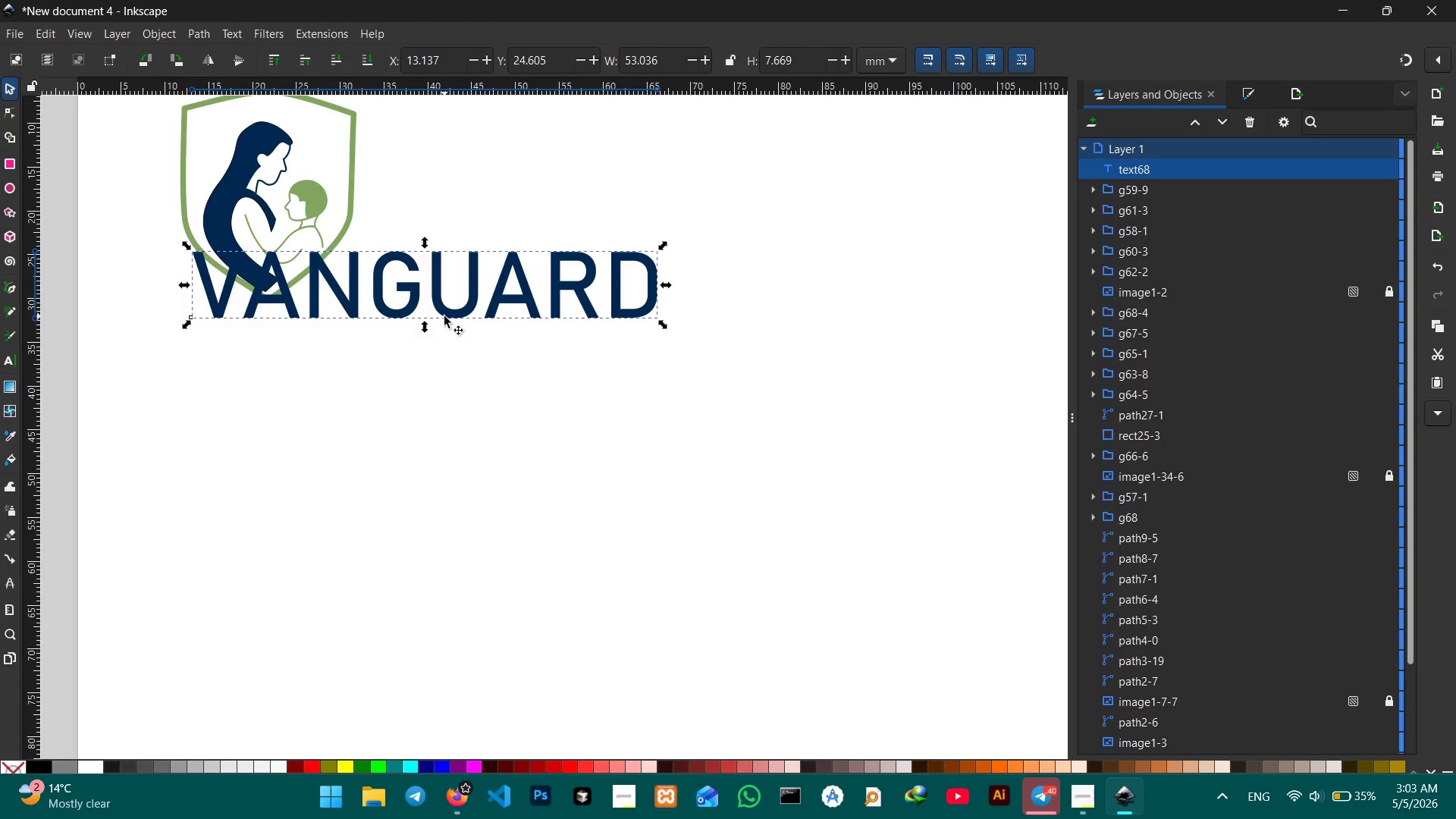 
key(Control+V)
 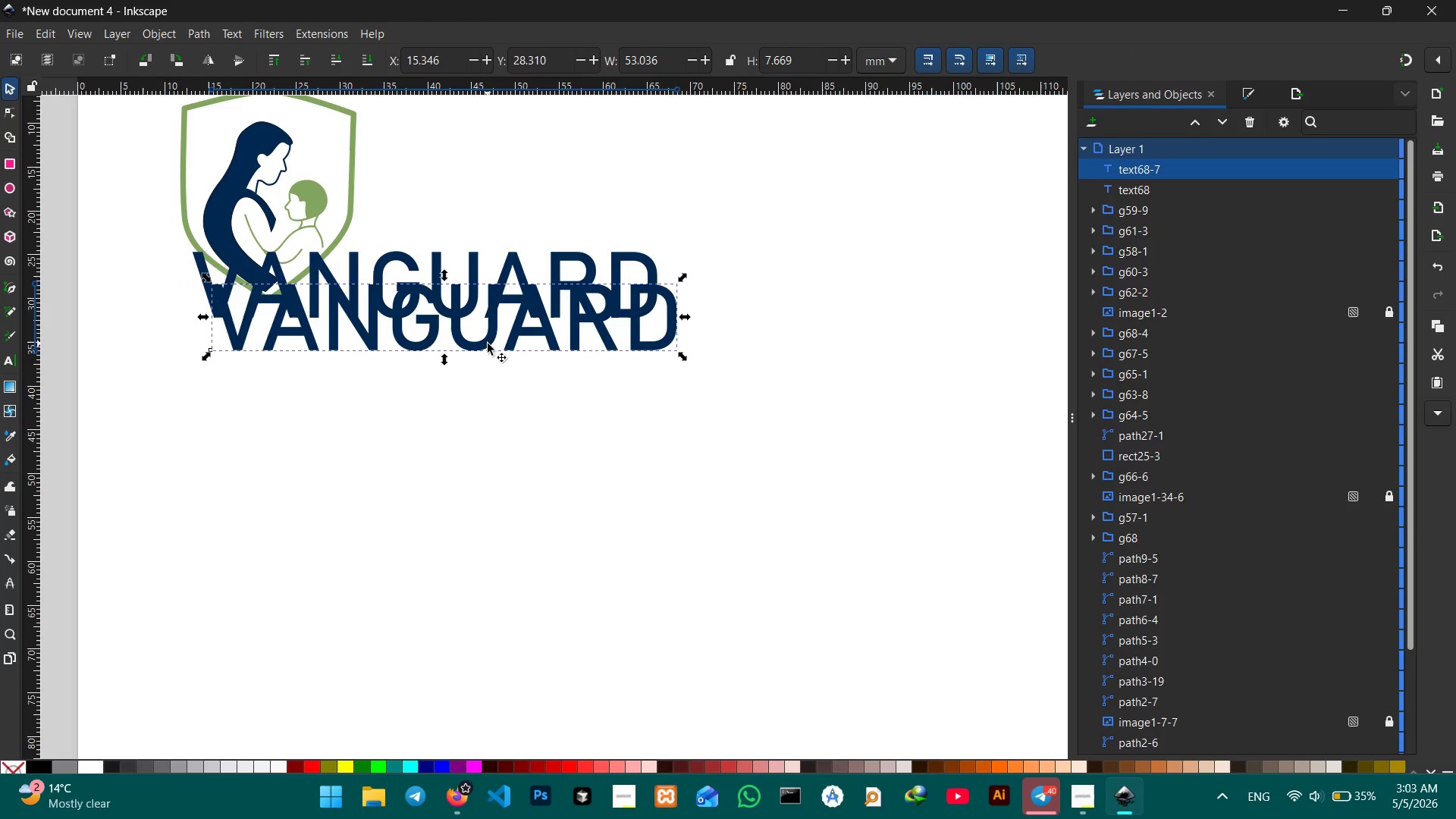 
left_click_drag(start_coordinate=[488, 344], to_coordinate=[476, 468])
 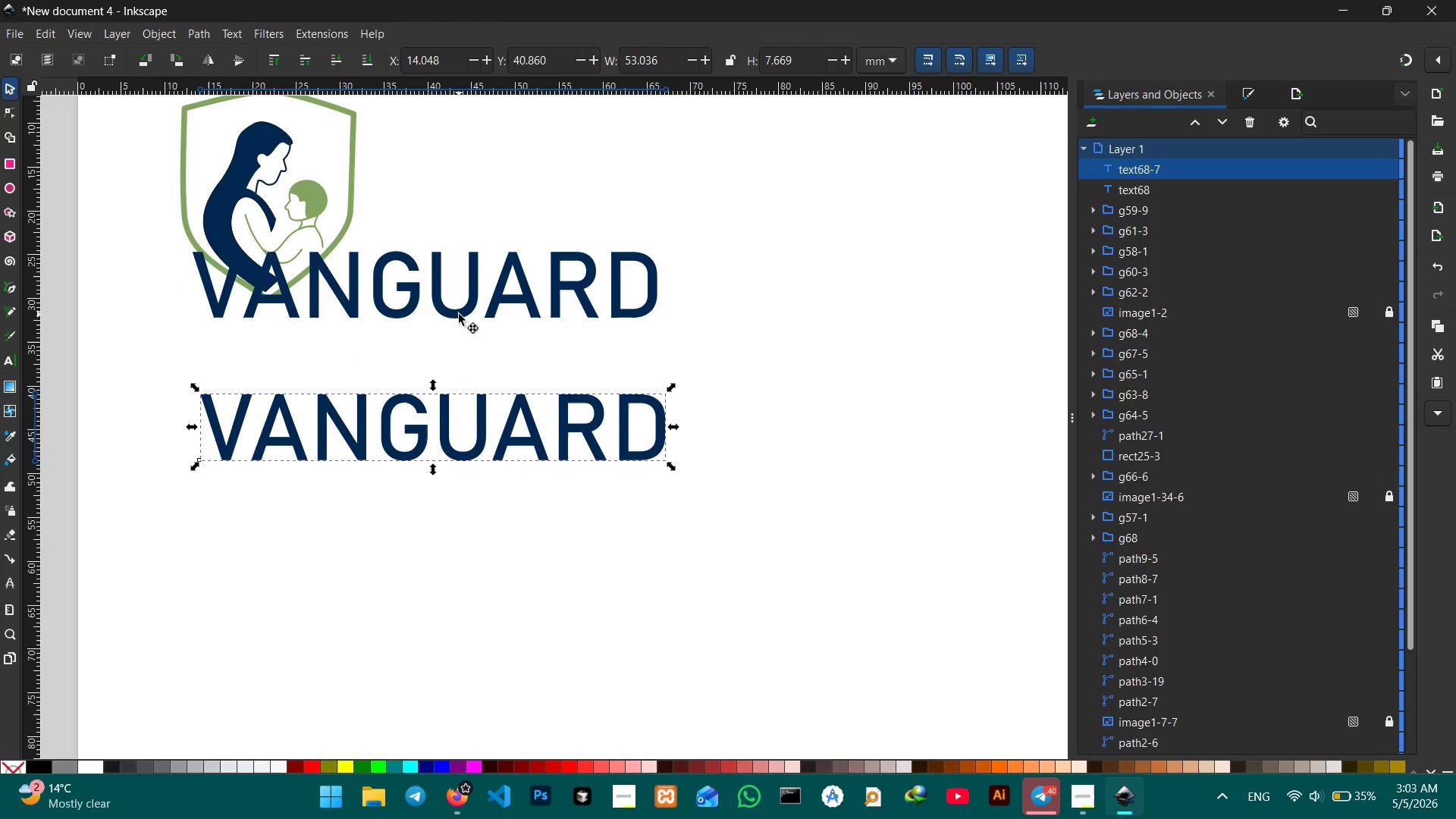 
left_click([459, 314])
 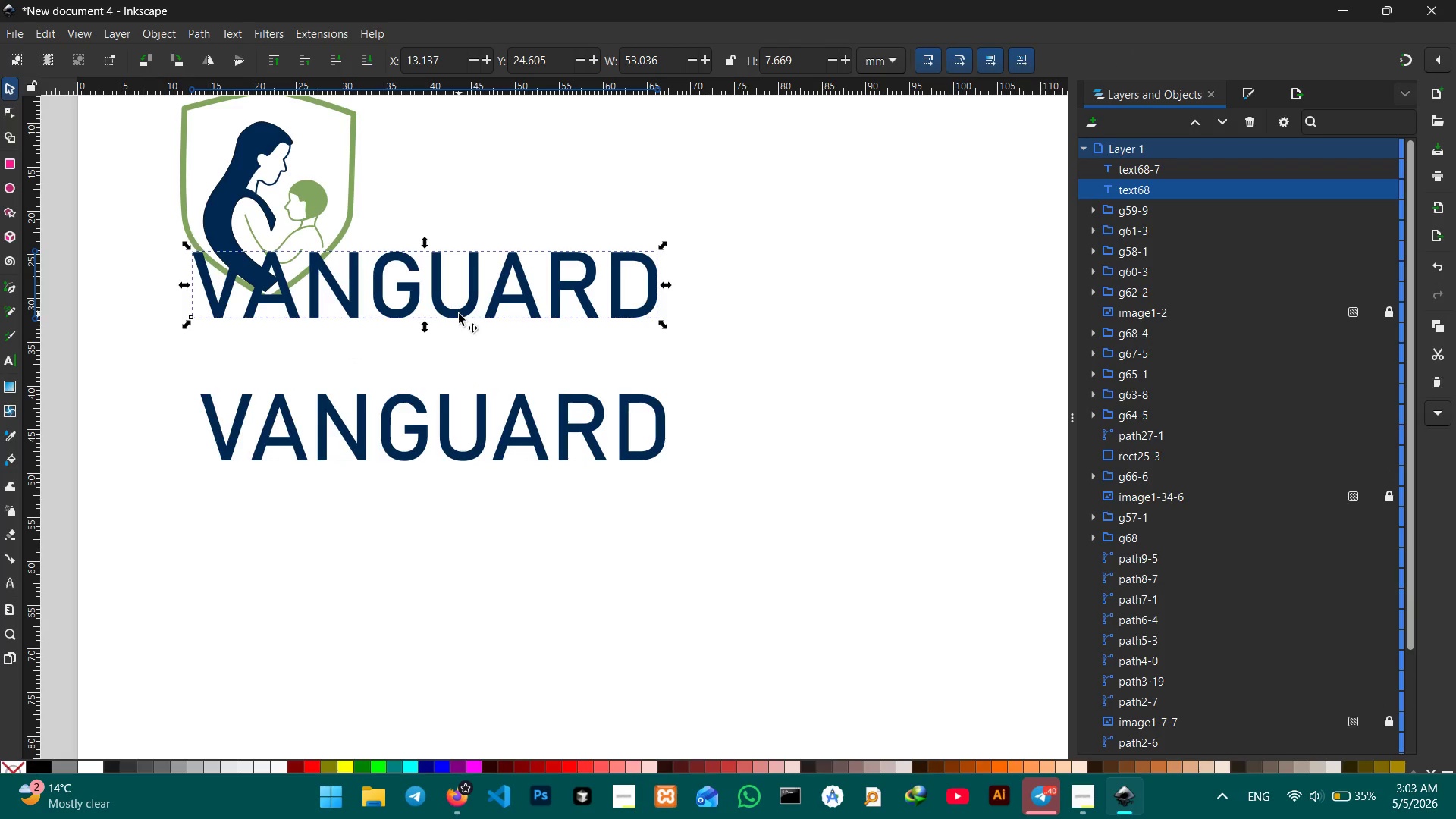 
double_click([459, 314])
 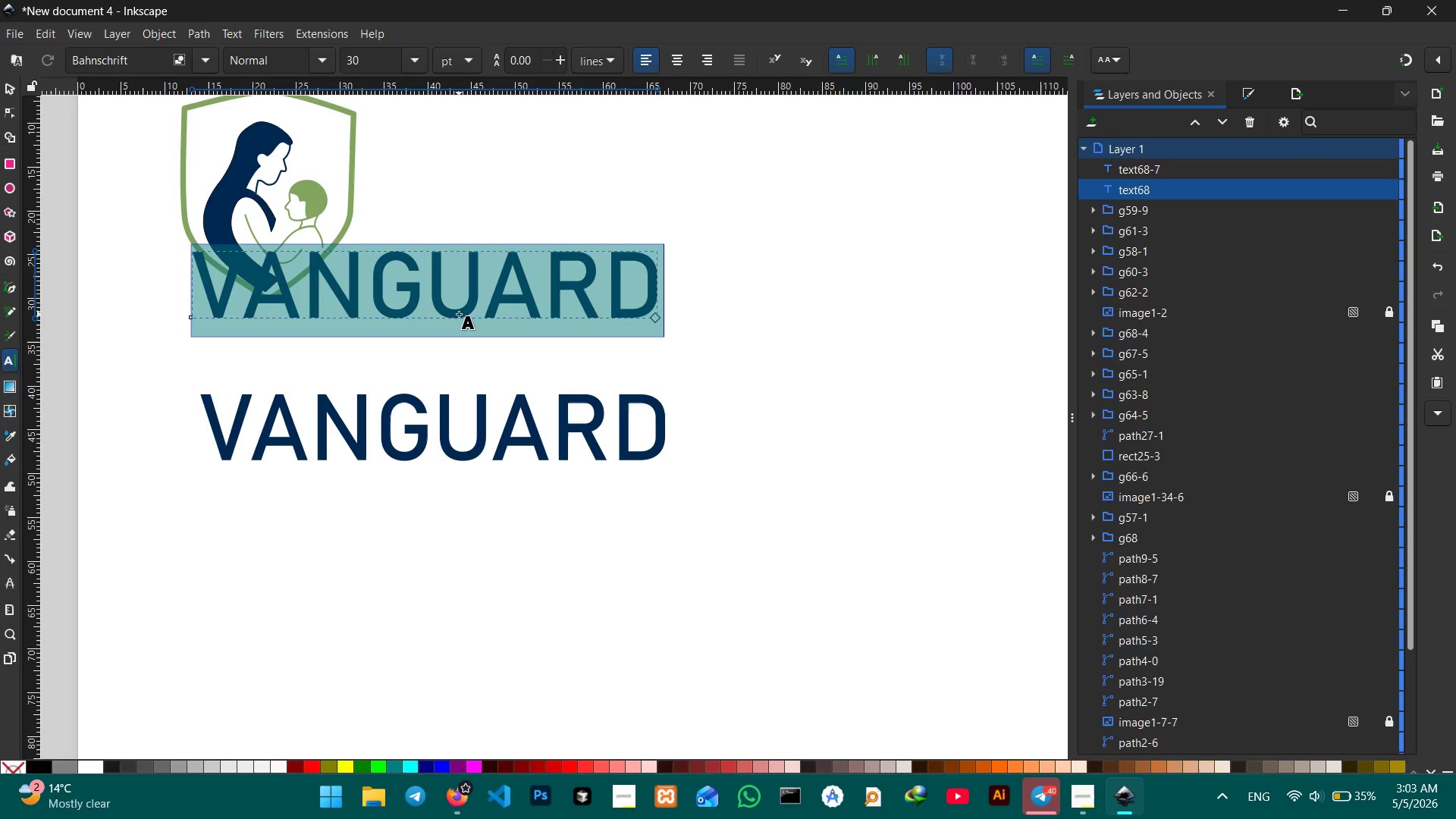 
double_click([459, 314])
 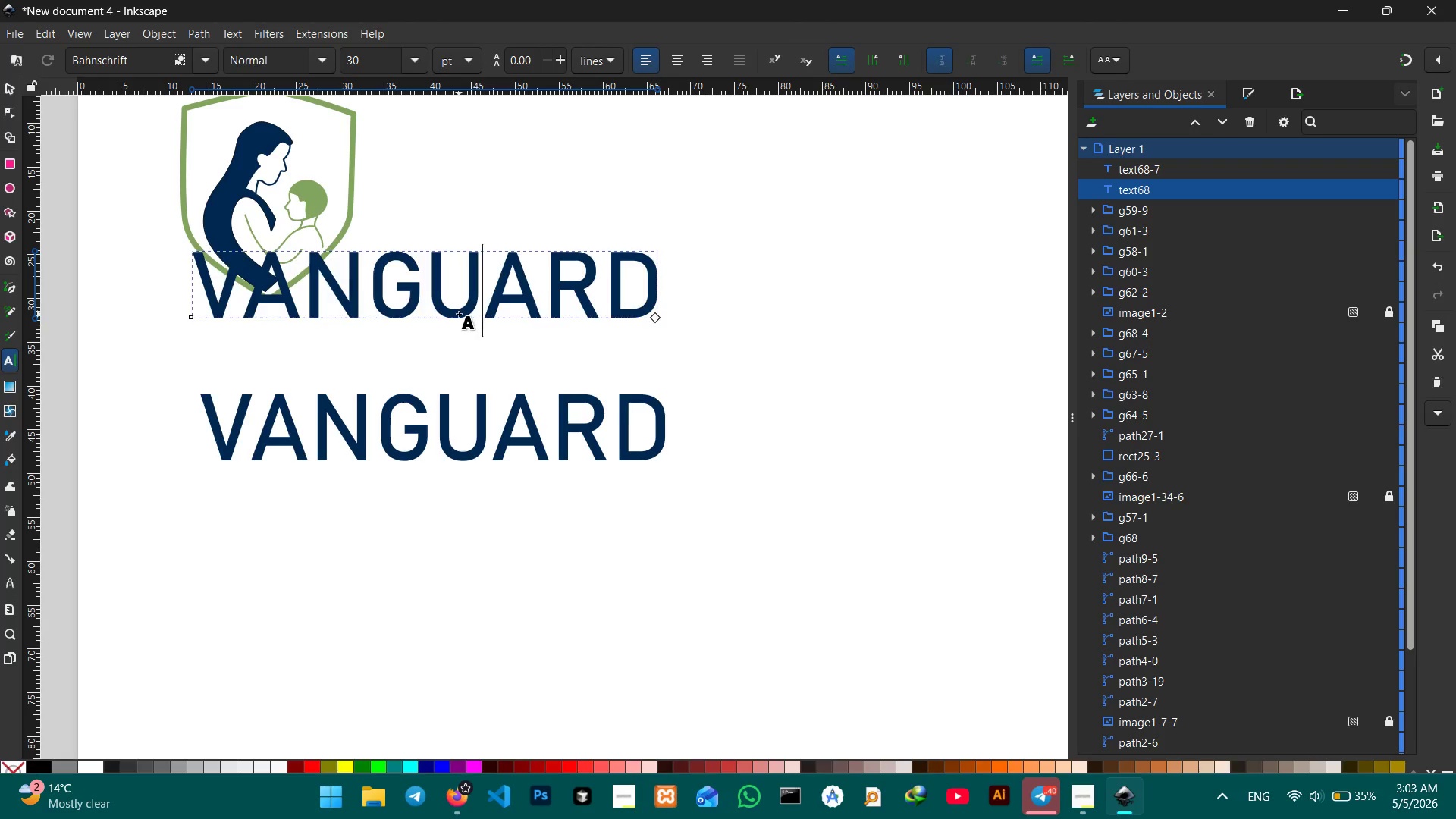 
triple_click([459, 314])
 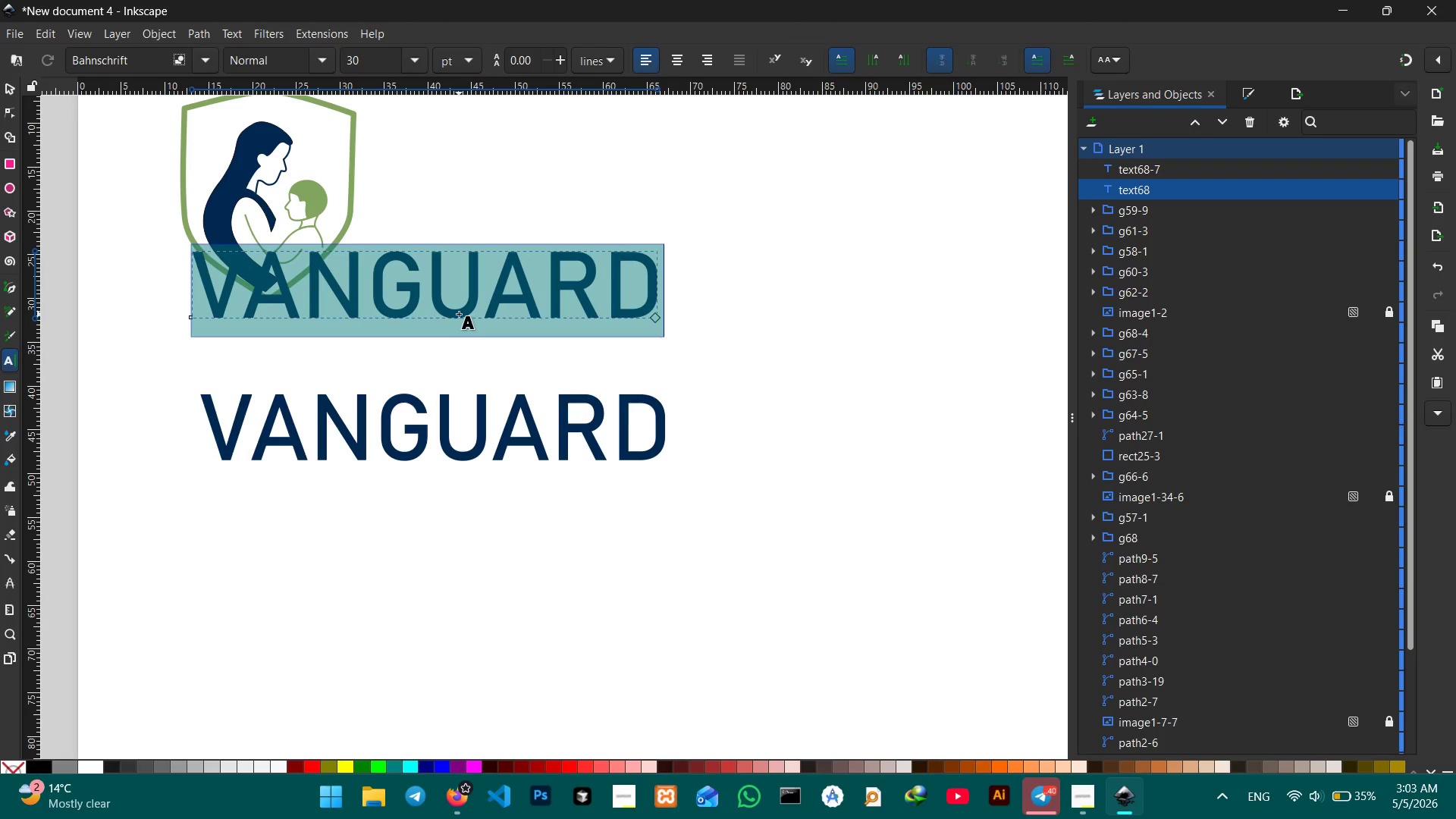 
triple_click([459, 314])
 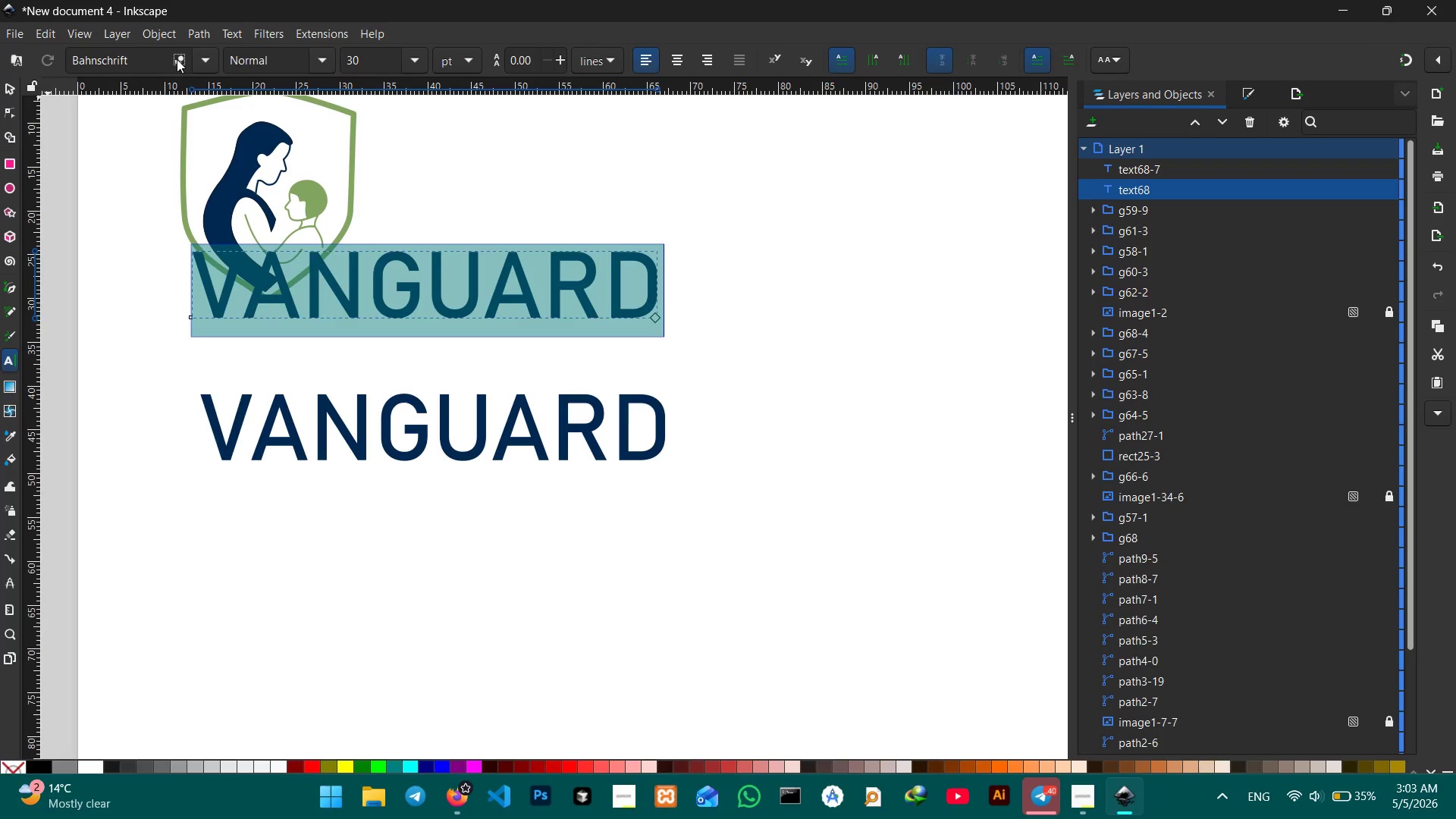 
left_click([204, 58])
 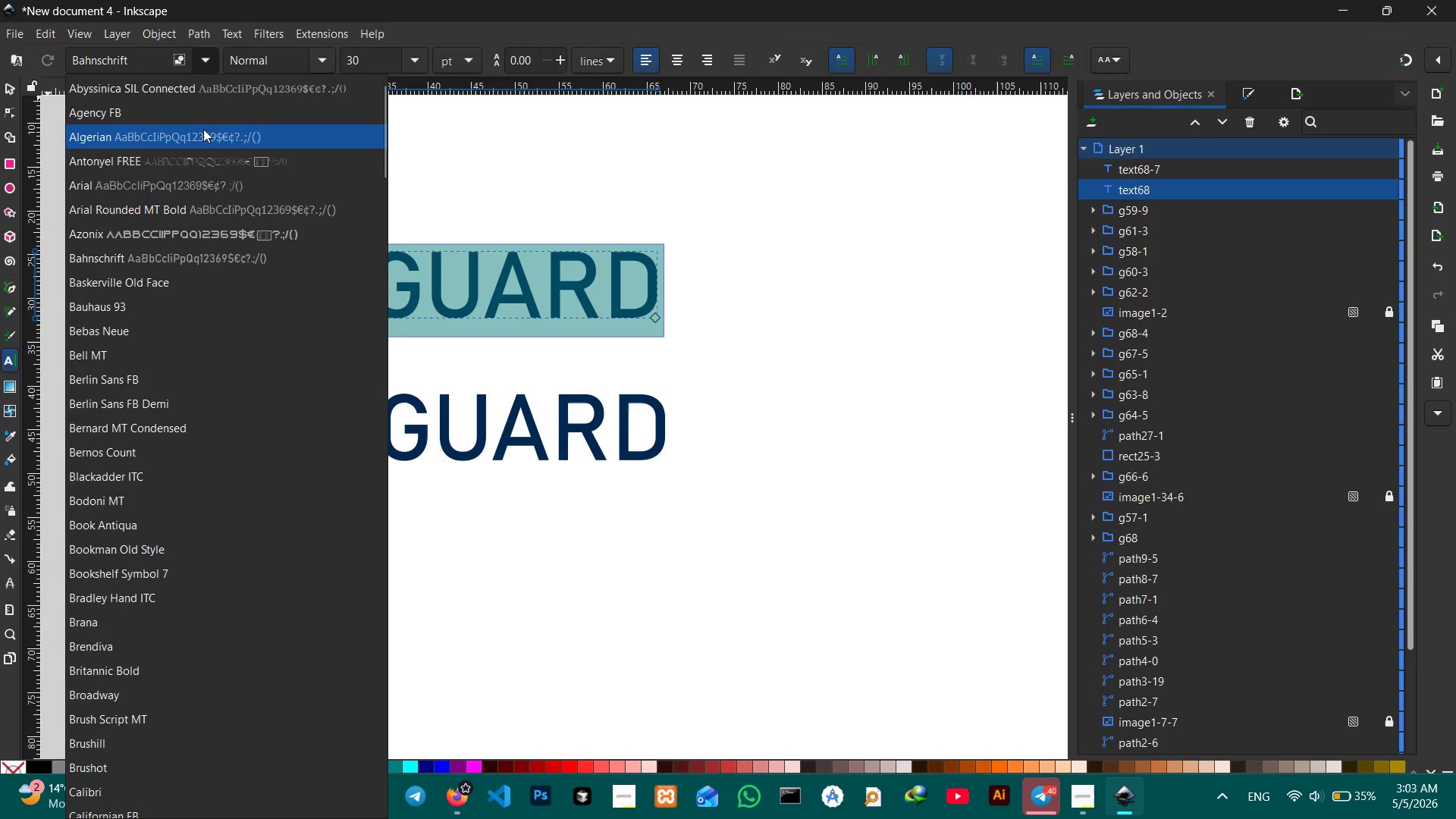 
scroll: coordinate [203, 129], scroll_direction: up, amount: 1.0
 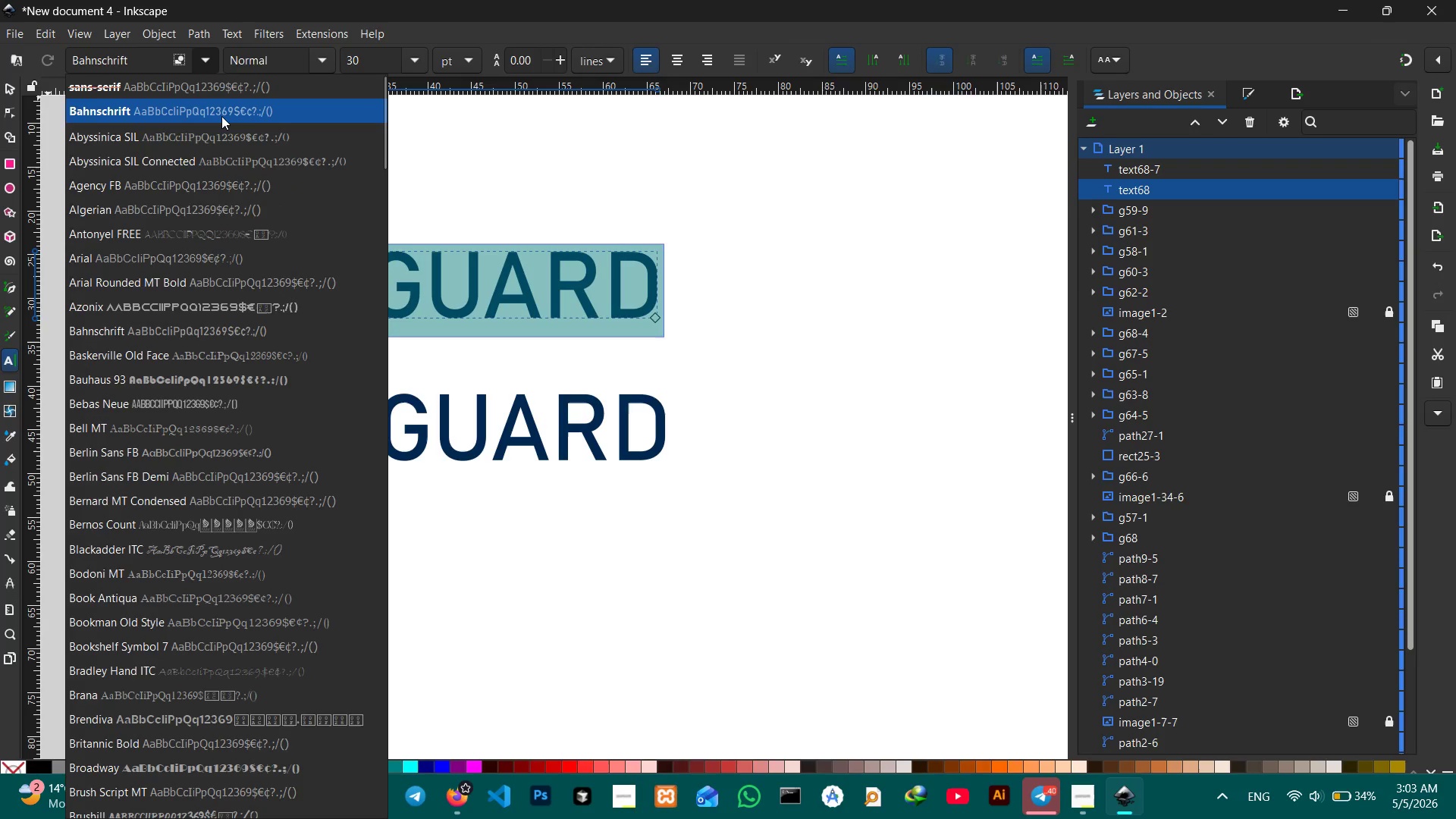 
wait(7.59)
 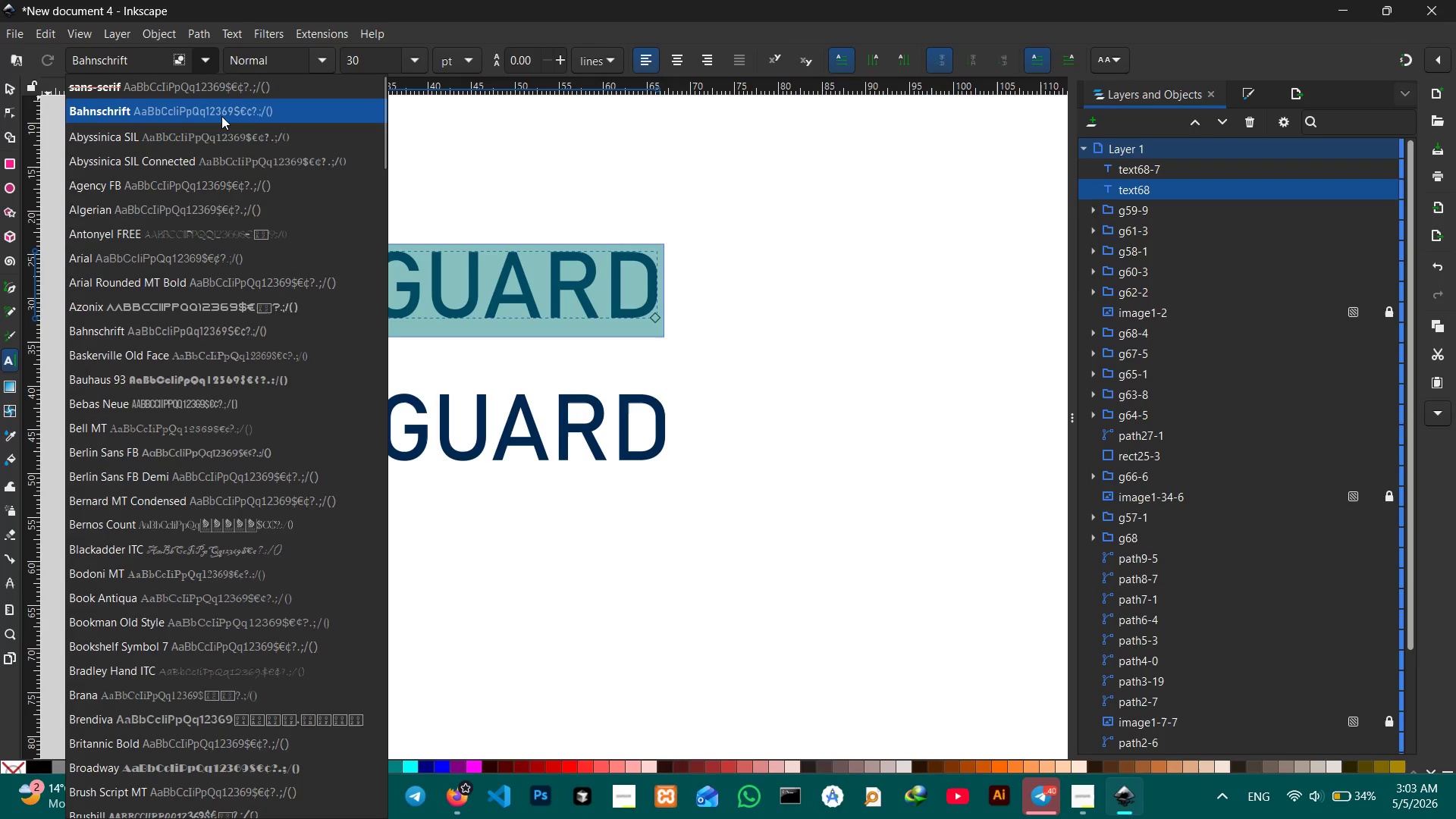 
left_click([224, 582])
 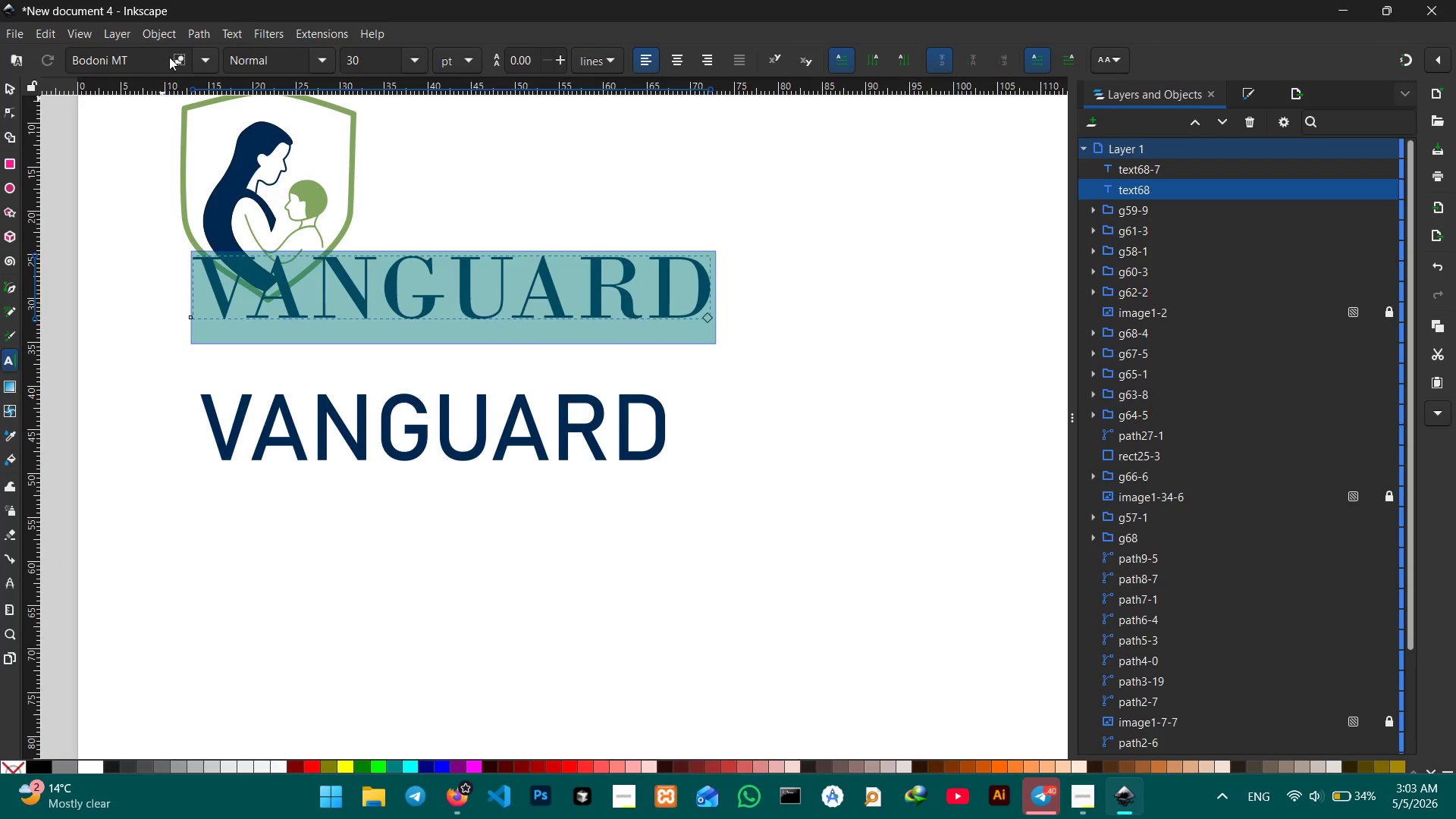 
left_click([198, 51])
 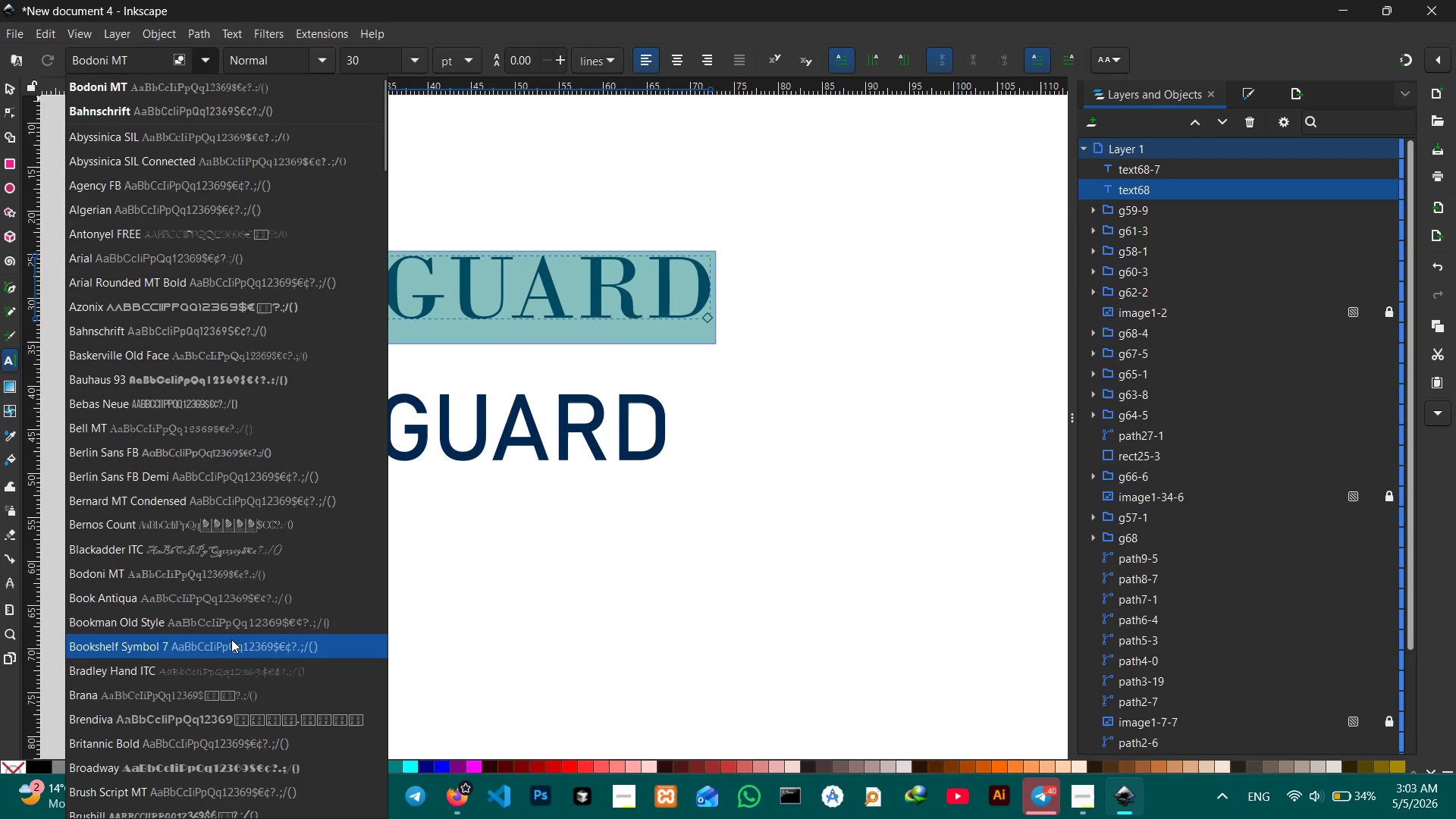 
left_click([231, 623])
 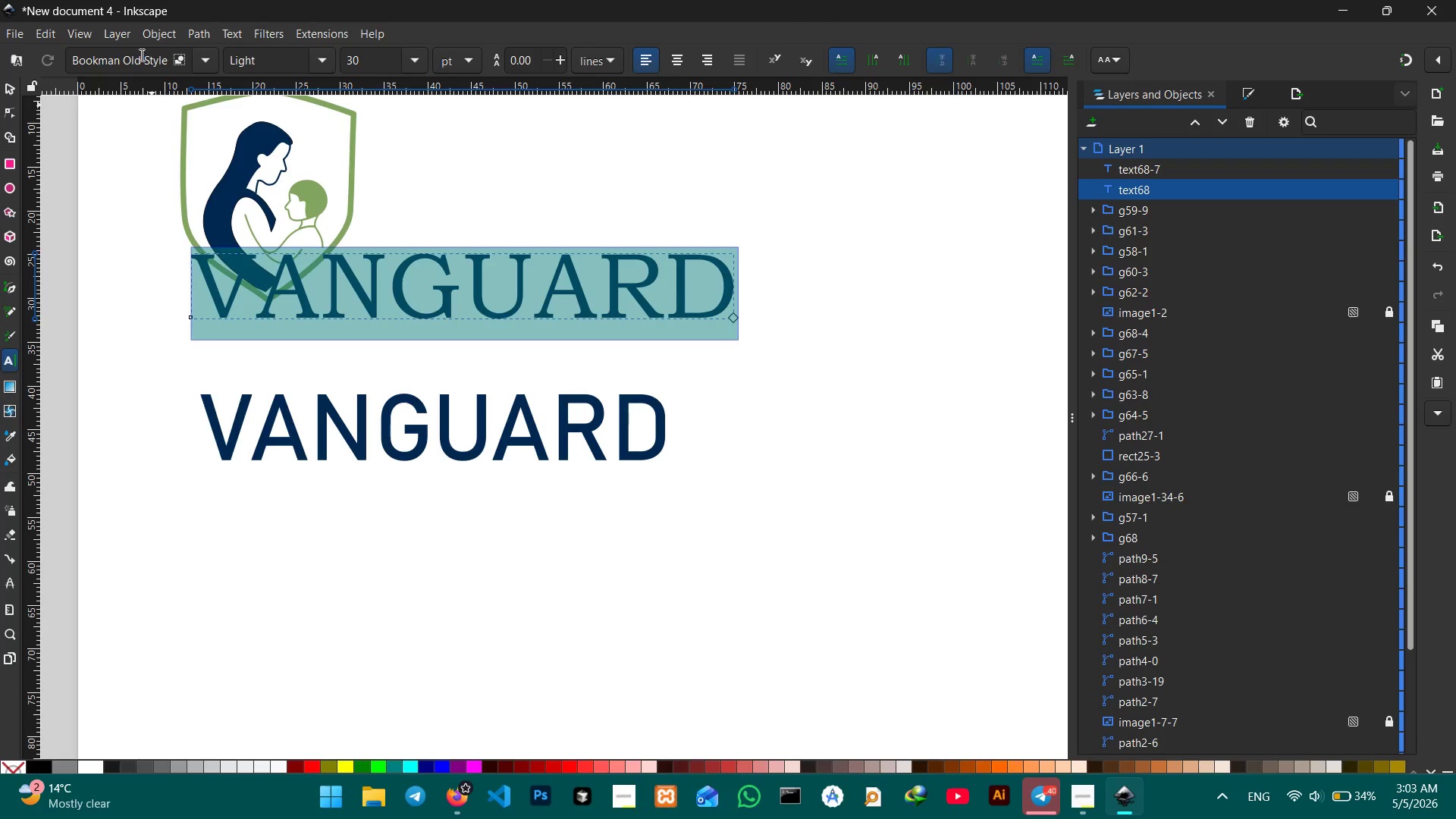 
wait(5.83)
 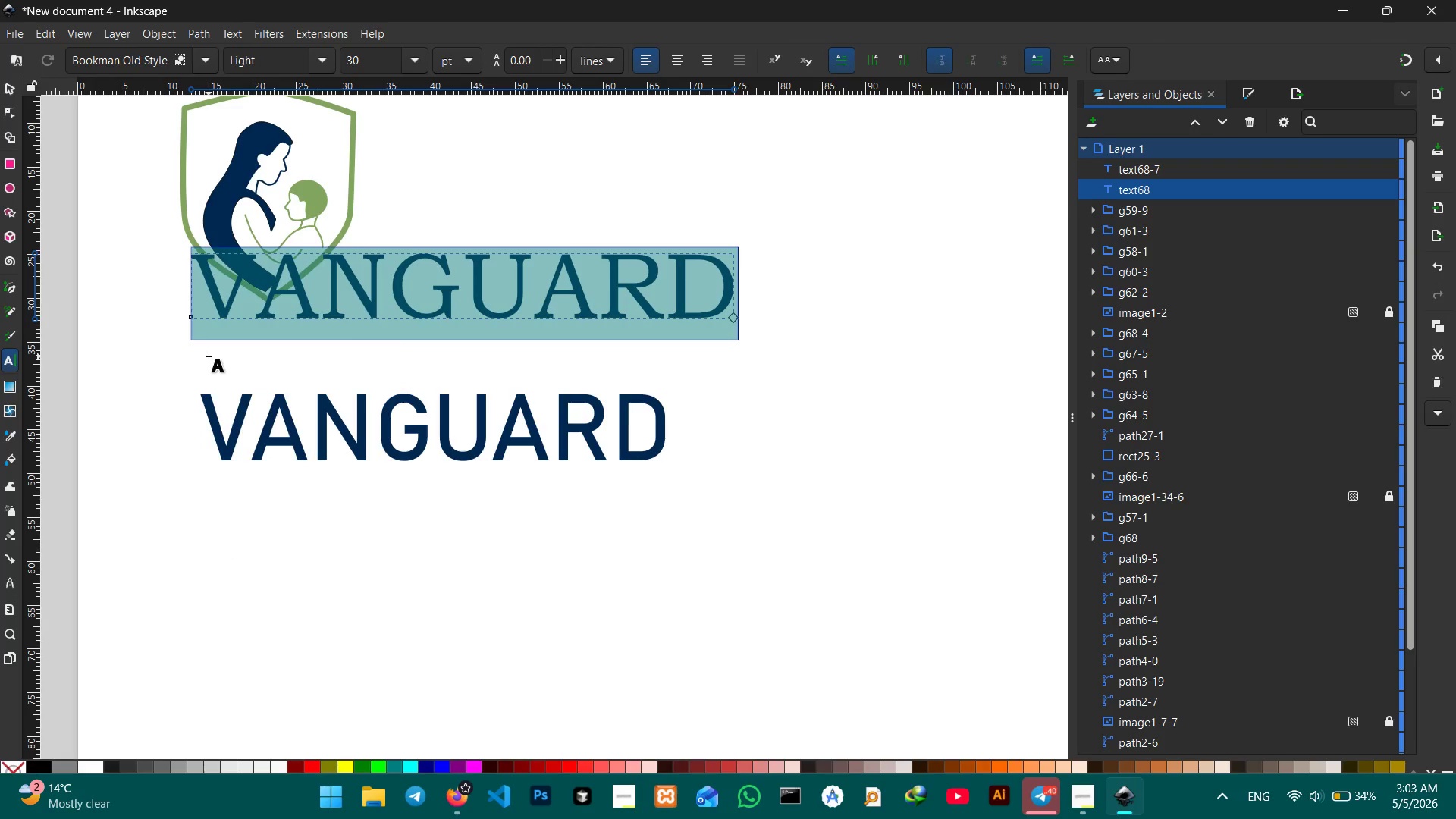 
left_click([202, 58])
 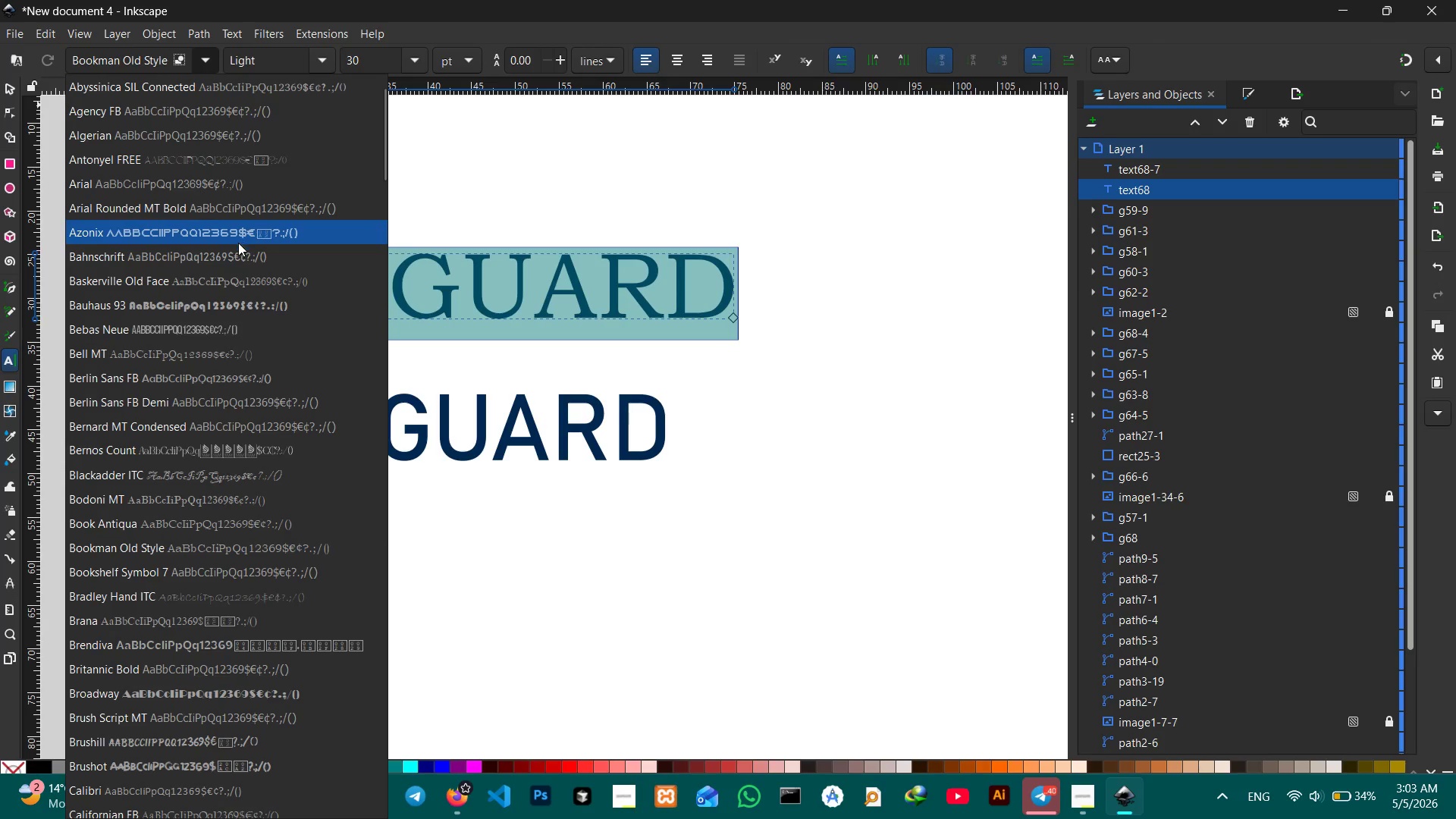 
scroll: coordinate [249, 276], scroll_direction: down, amount: 2.0
 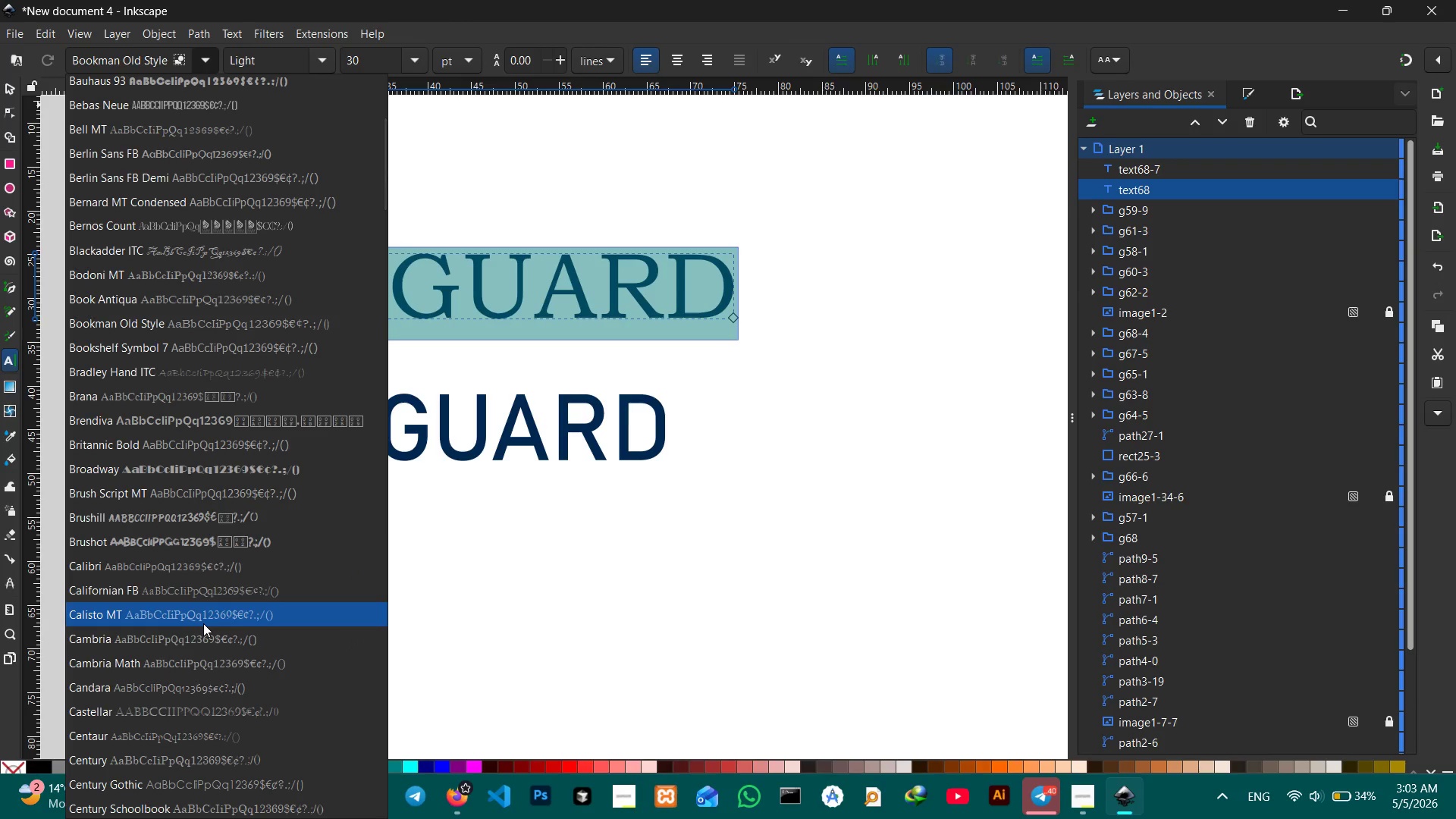 
left_click([203, 623])
 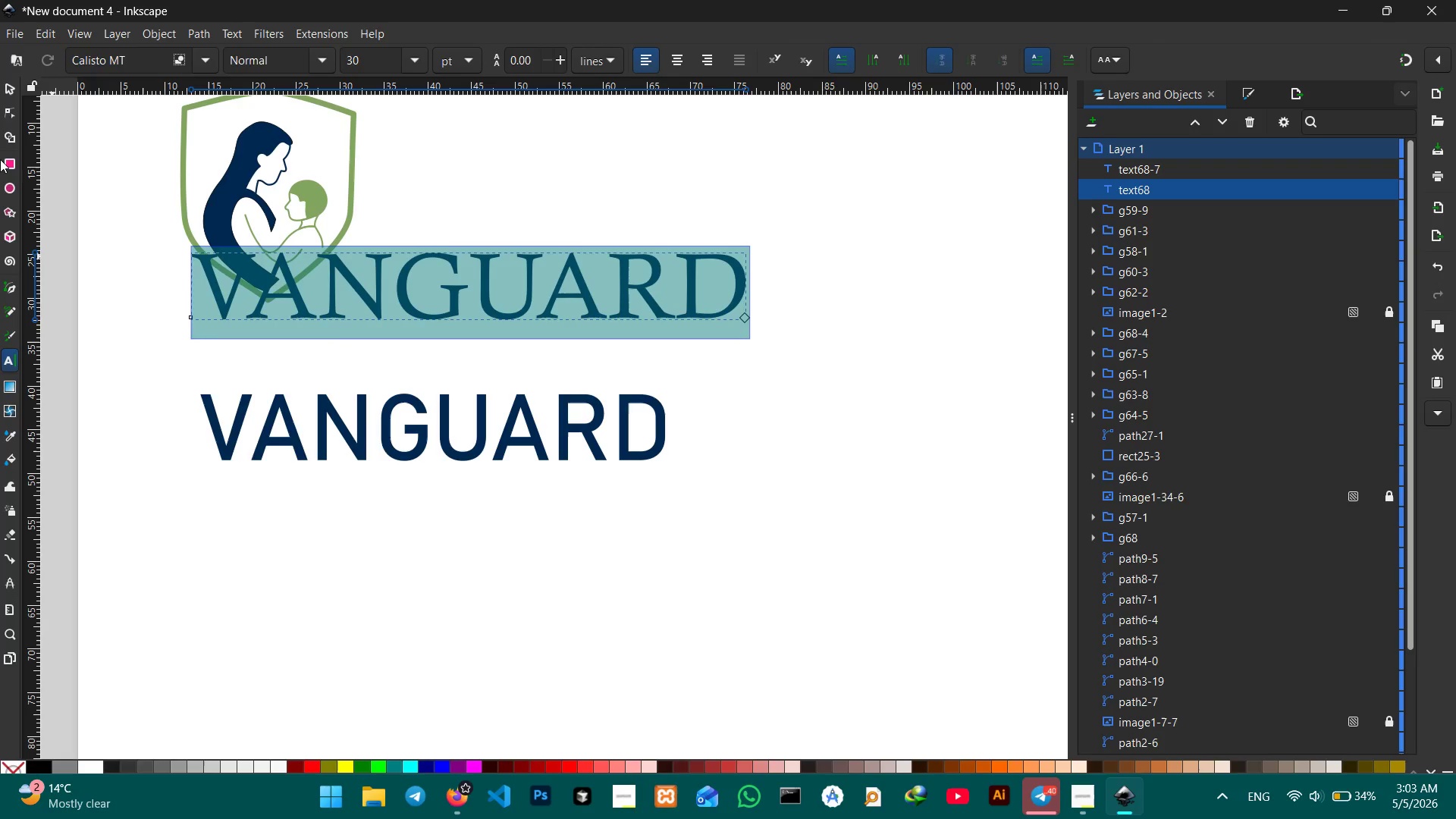 
left_click([1, 92])
 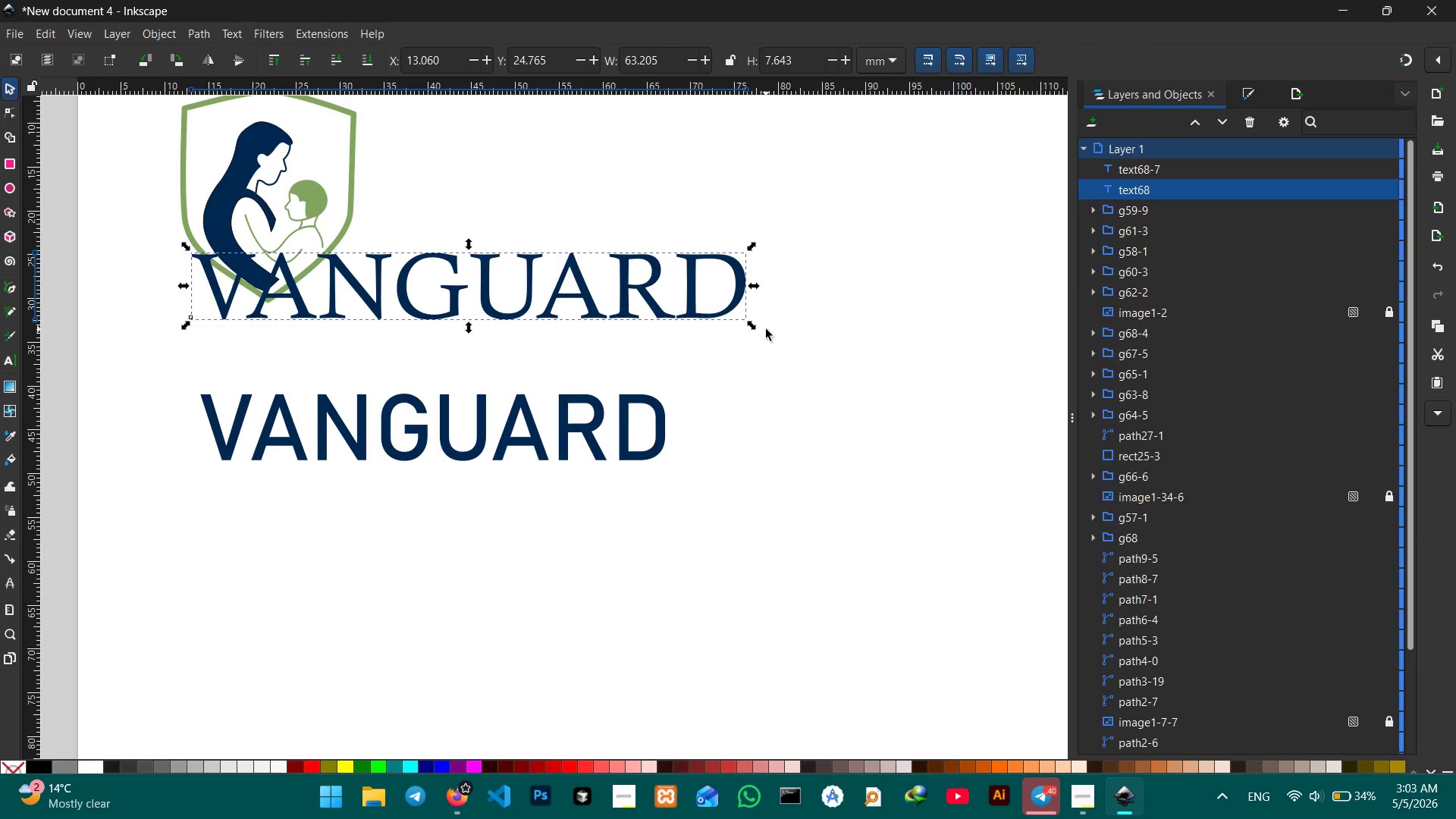 
left_click_drag(start_coordinate=[755, 326], to_coordinate=[491, 297])
 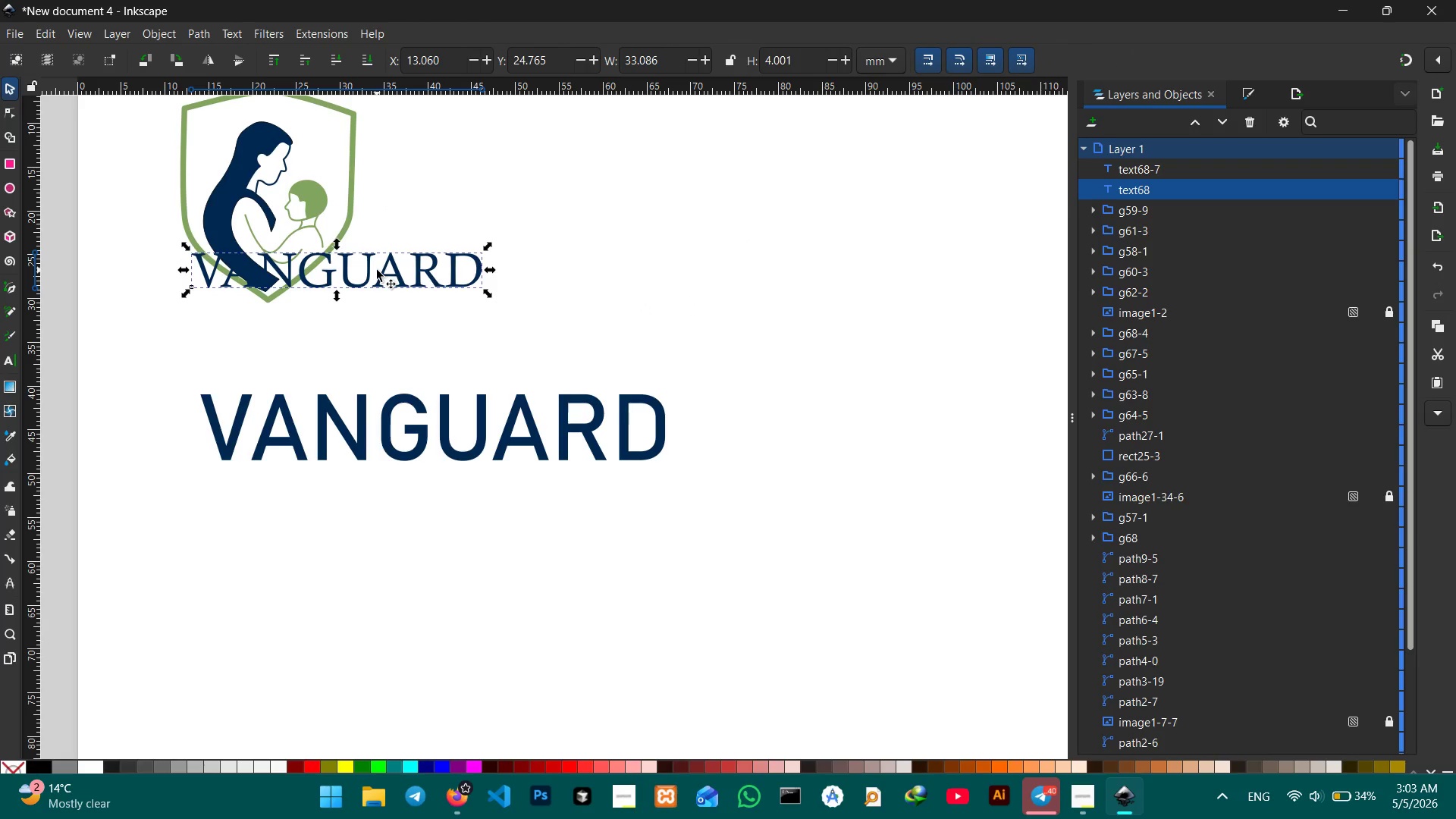 
hold_key(key=ControlLeft, duration=3.08)
 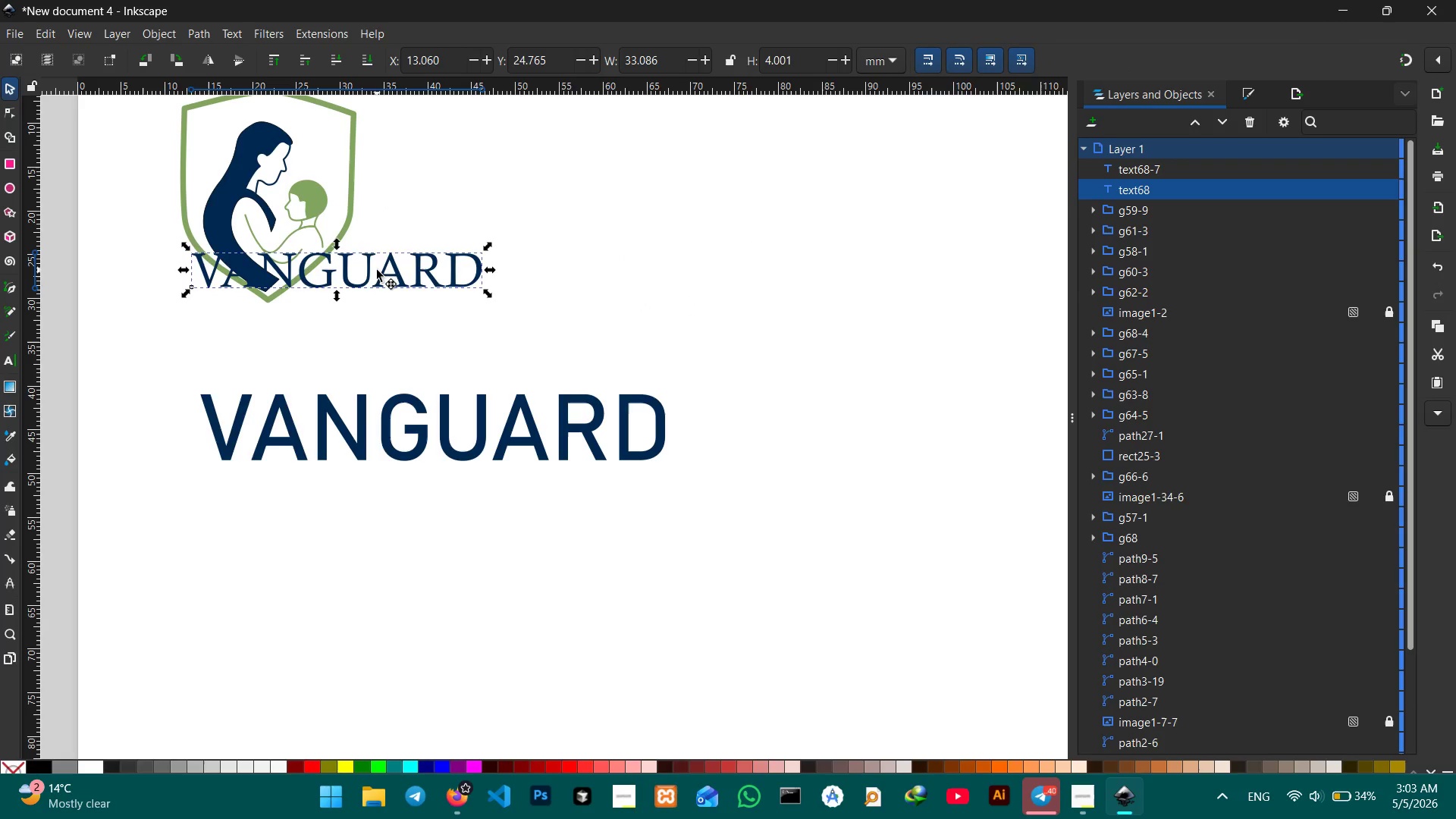 
left_click_drag(start_coordinate=[377, 270], to_coordinate=[322, 336])
 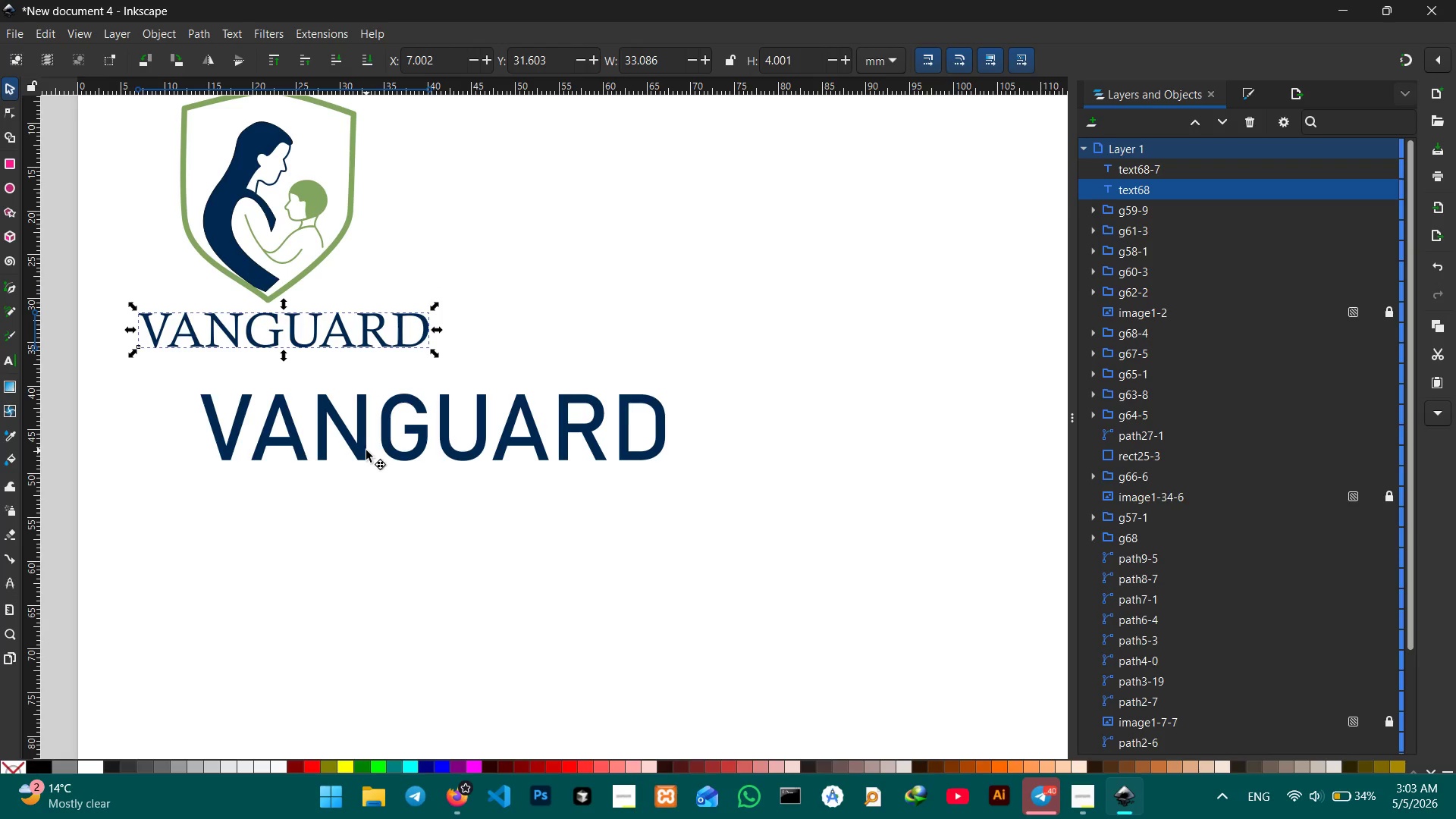 
double_click([366, 450])
 